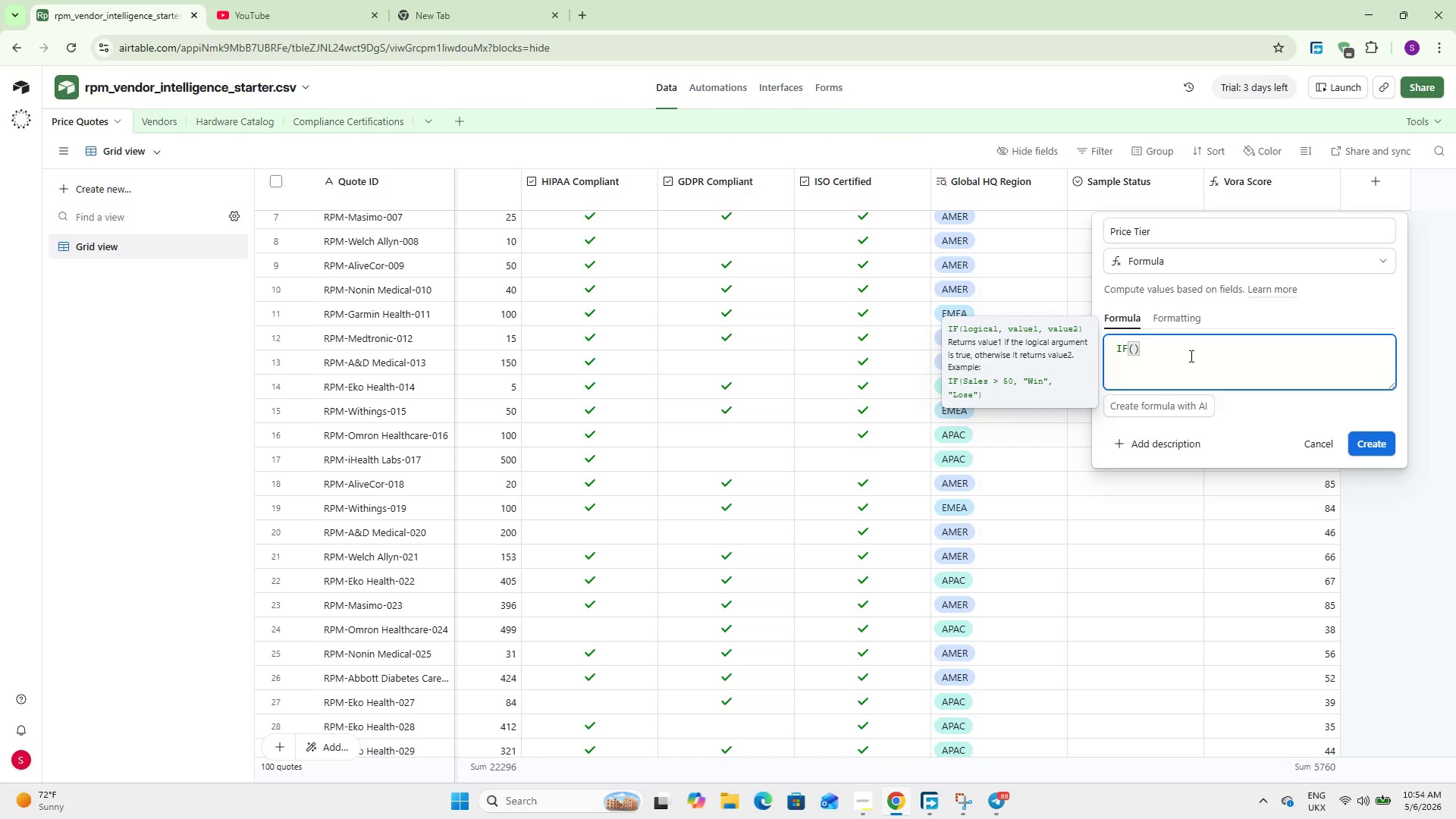 
wait(8.66)
 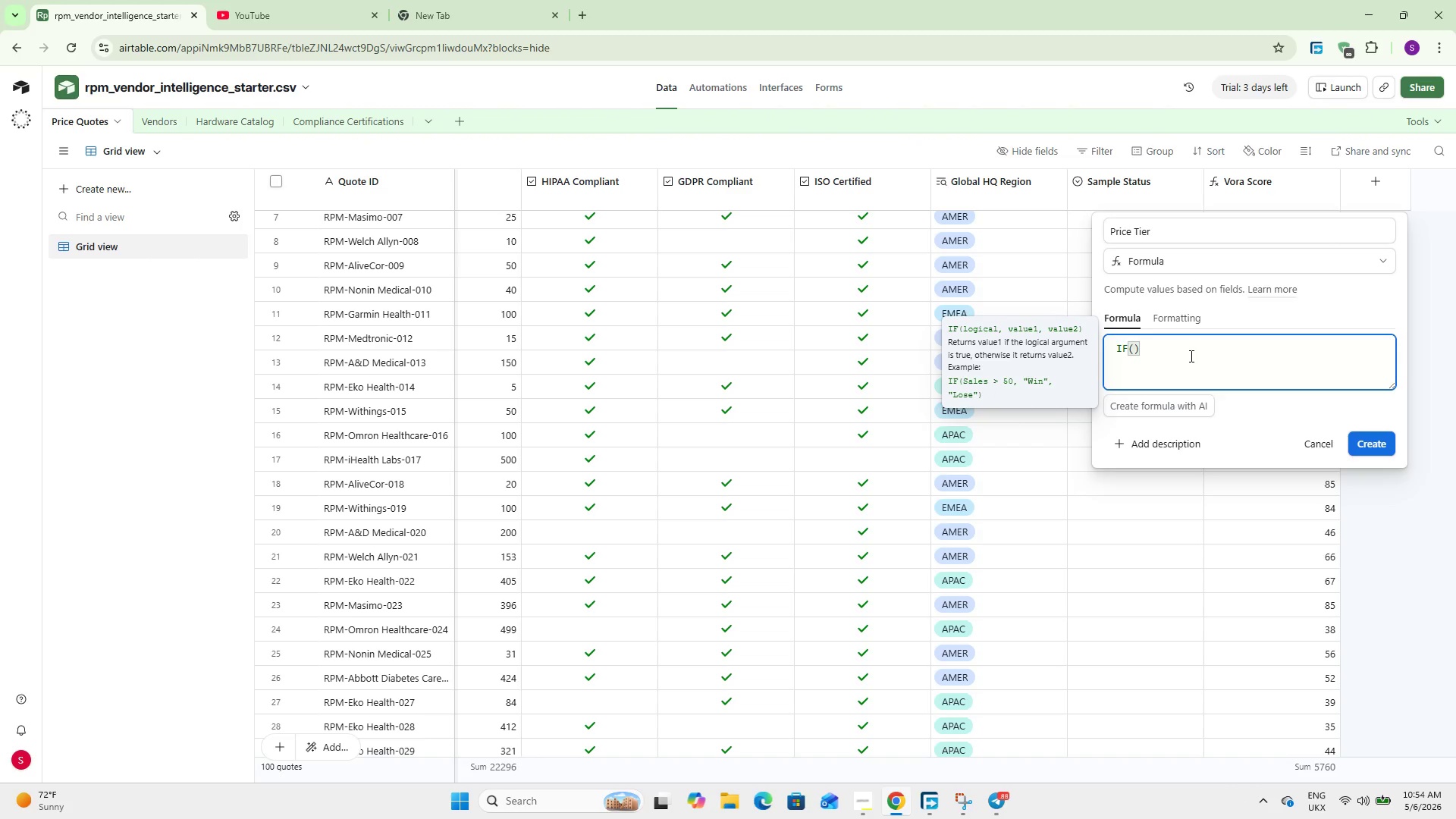 
type({Uni)
 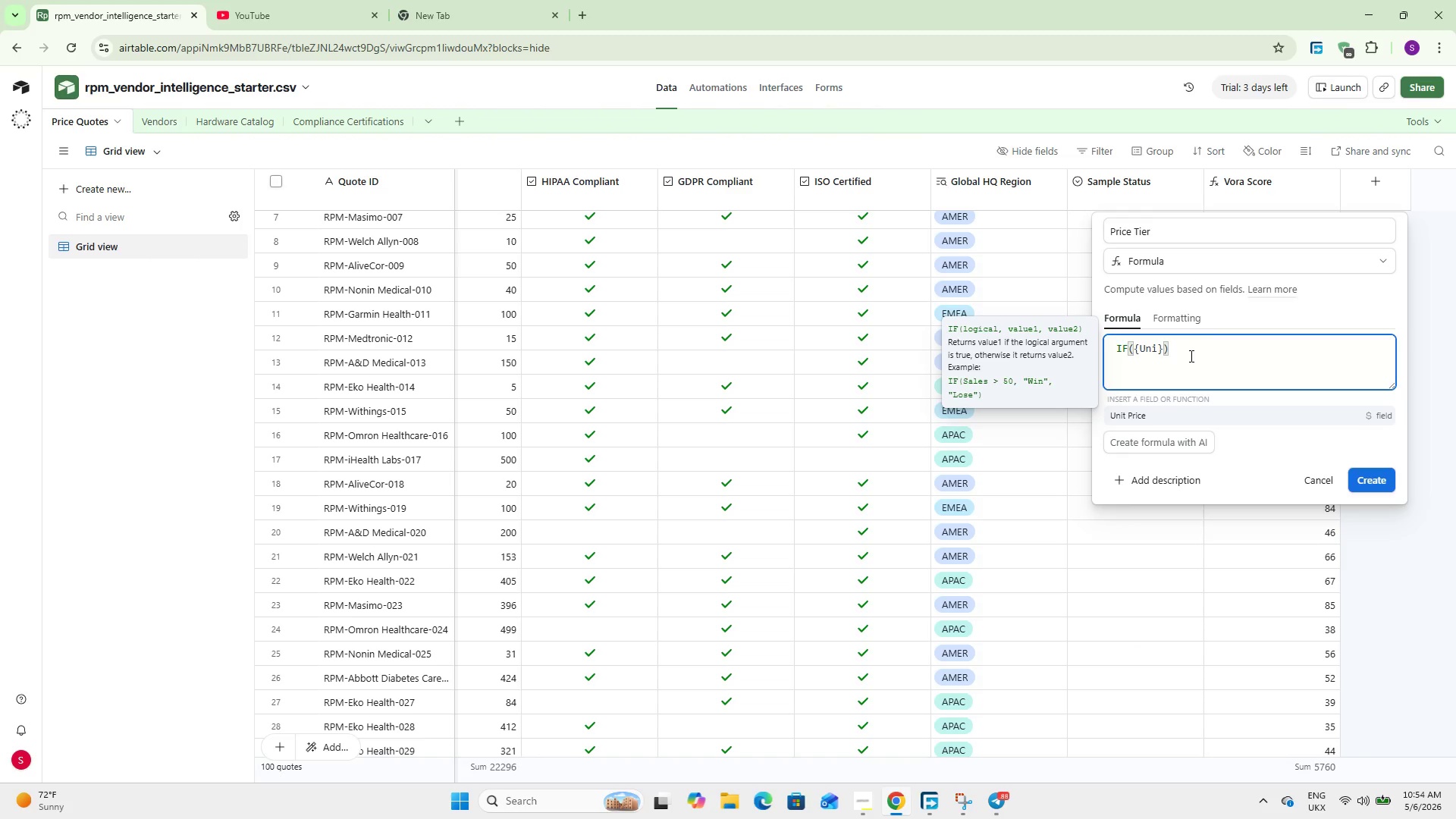 
key(Enter)
 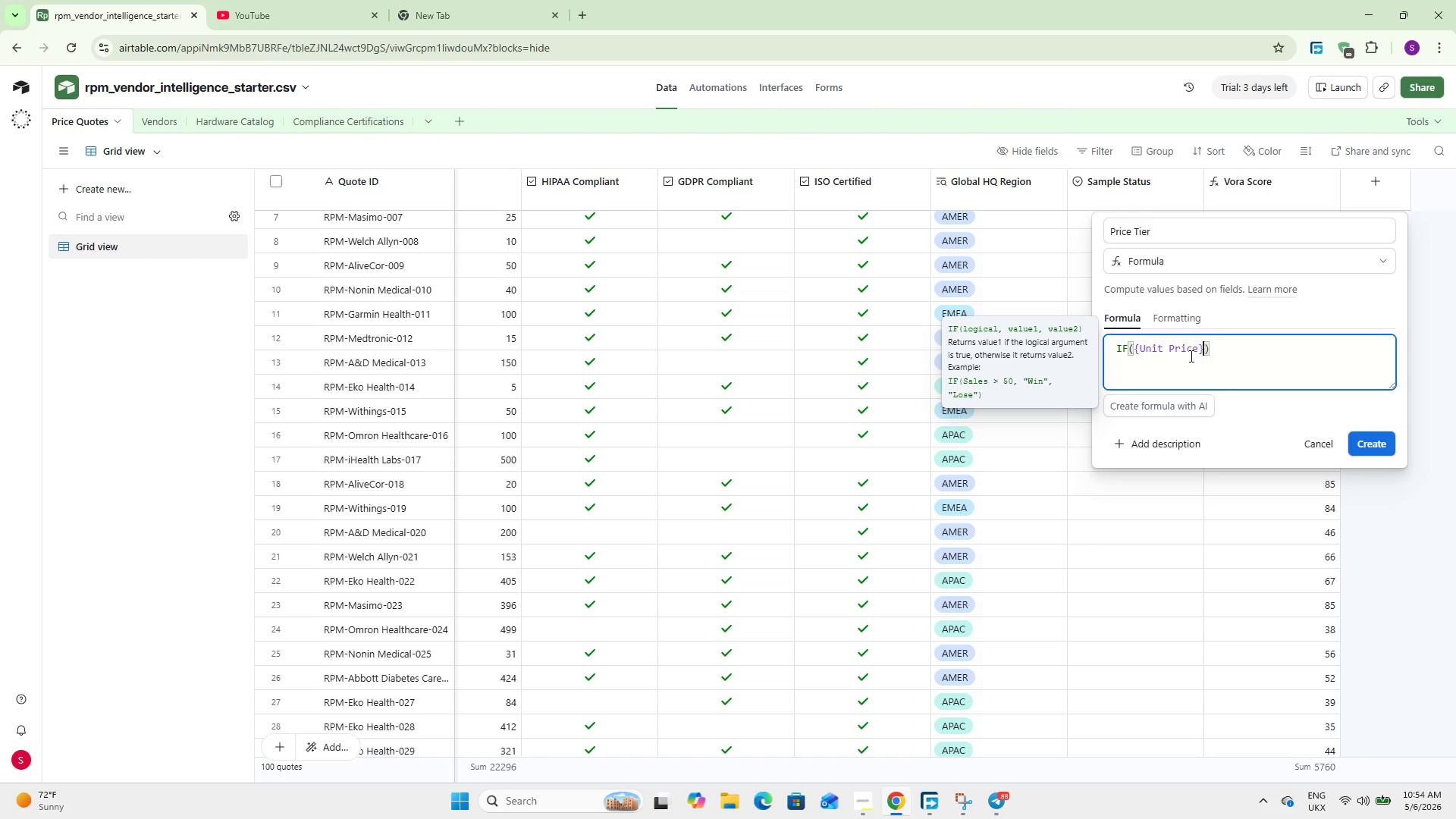 
type( <= 100, @Budget)
 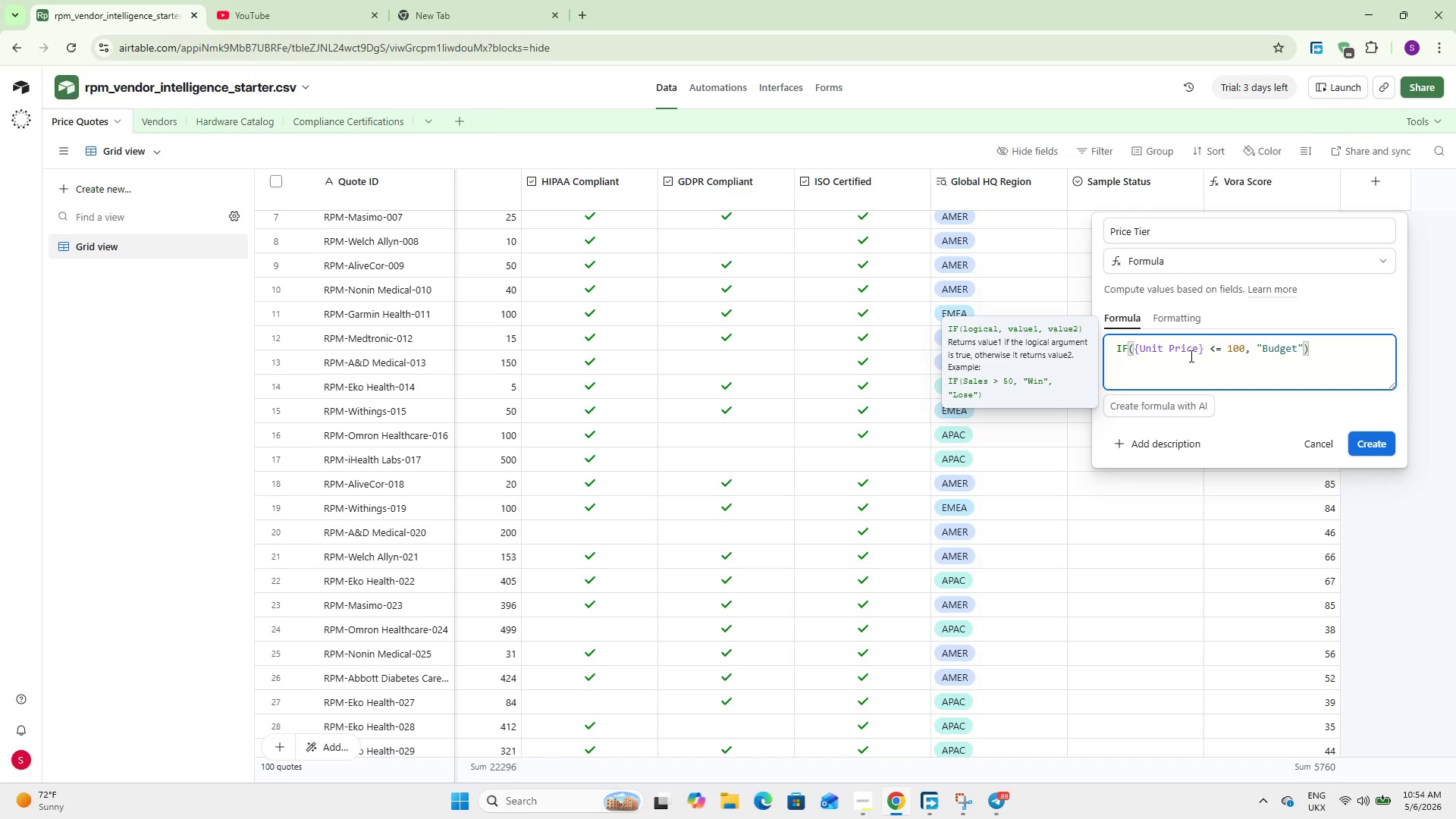 
key(ArrowRight)
 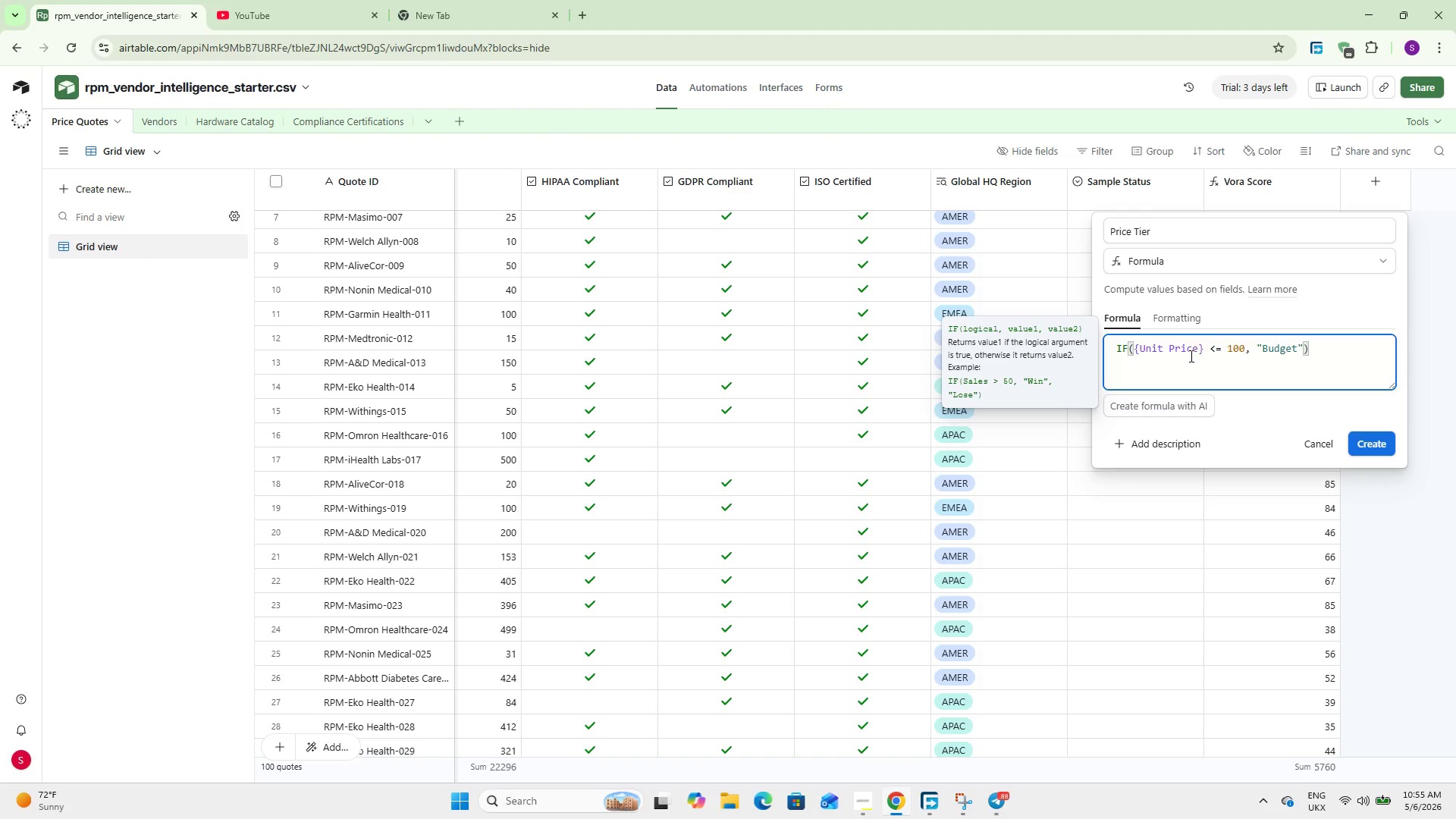 
wait(13.81)
 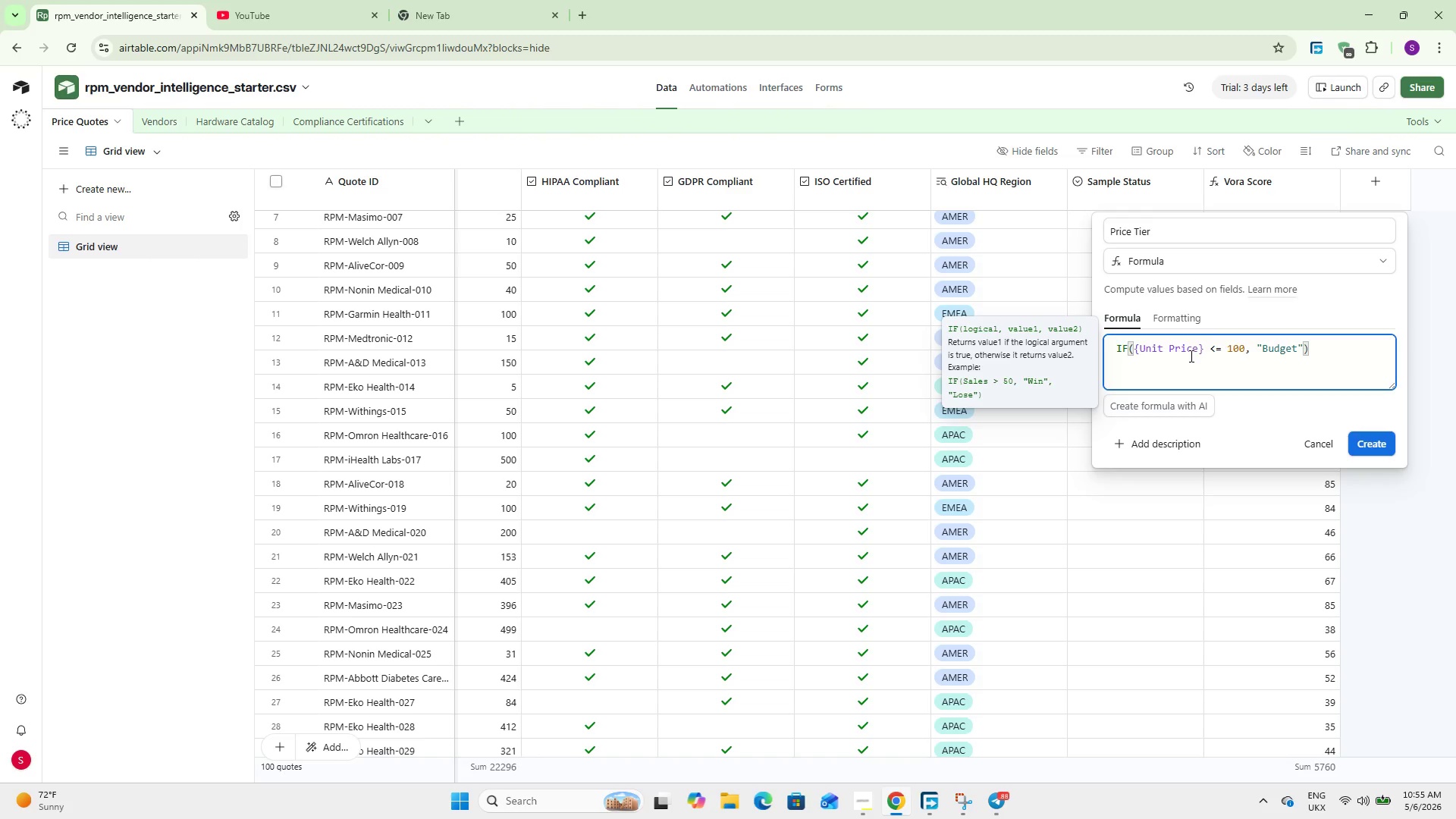 
key(Comma)
 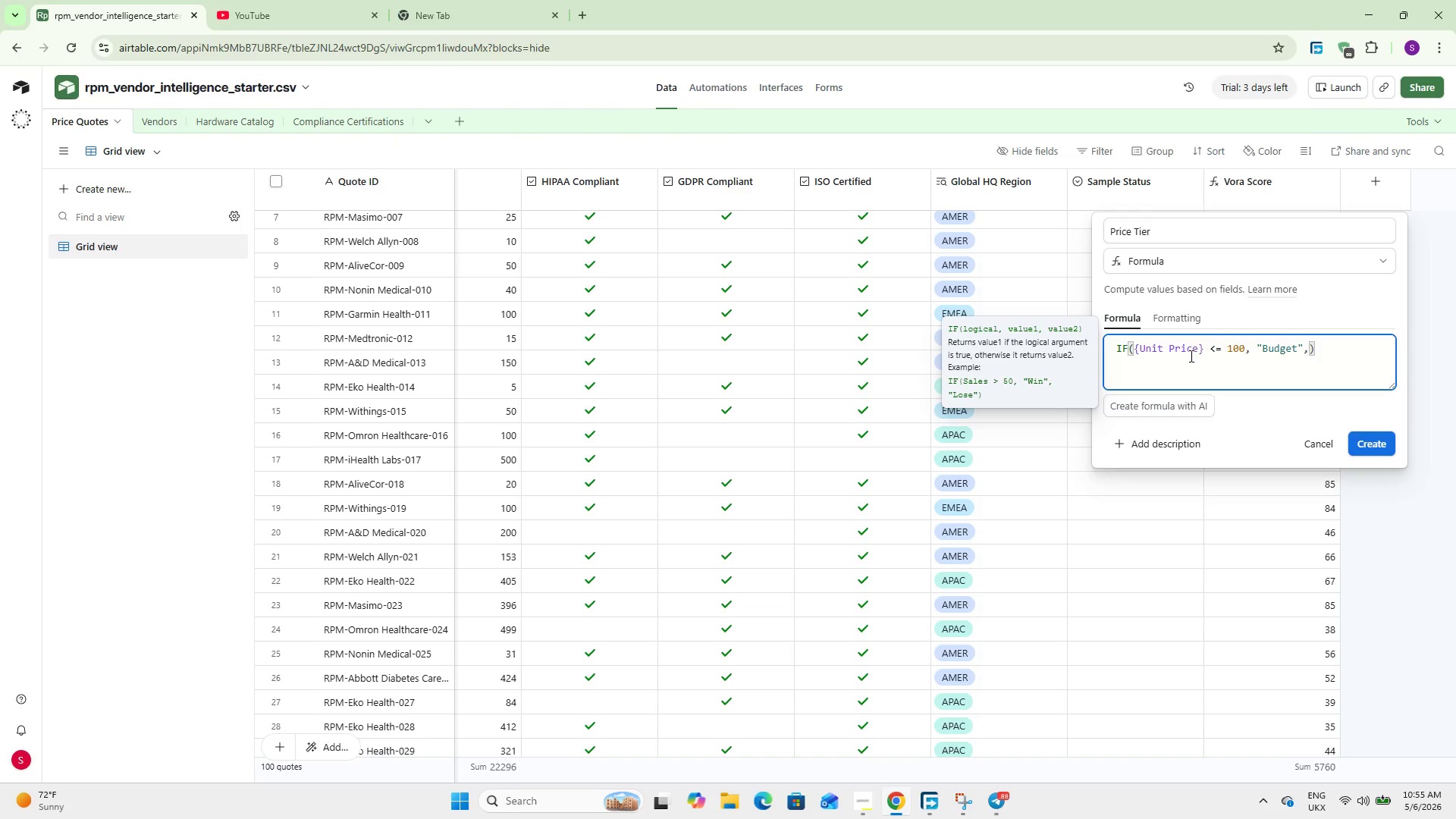 
key(Enter)
 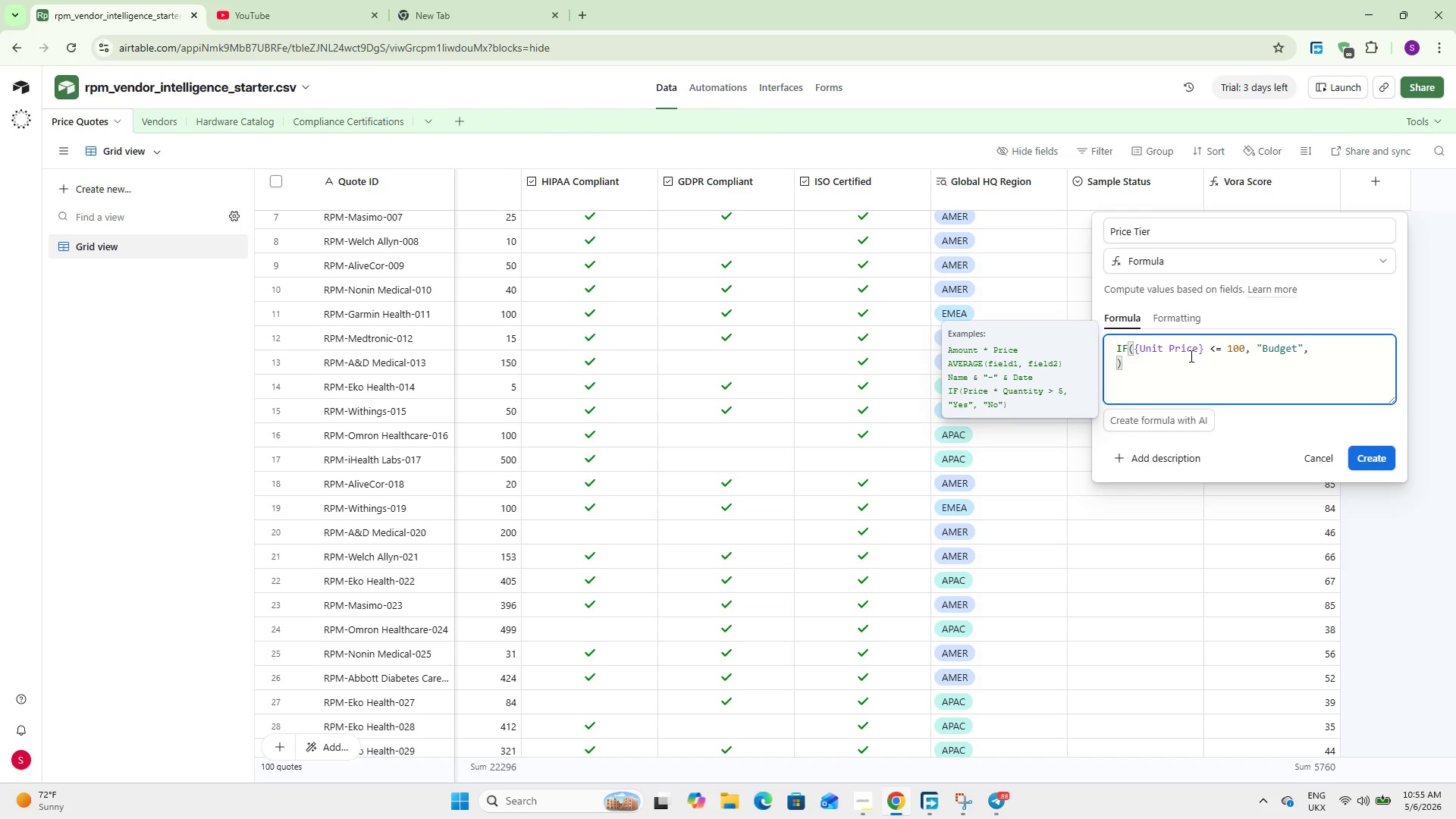 
key(Enter)
 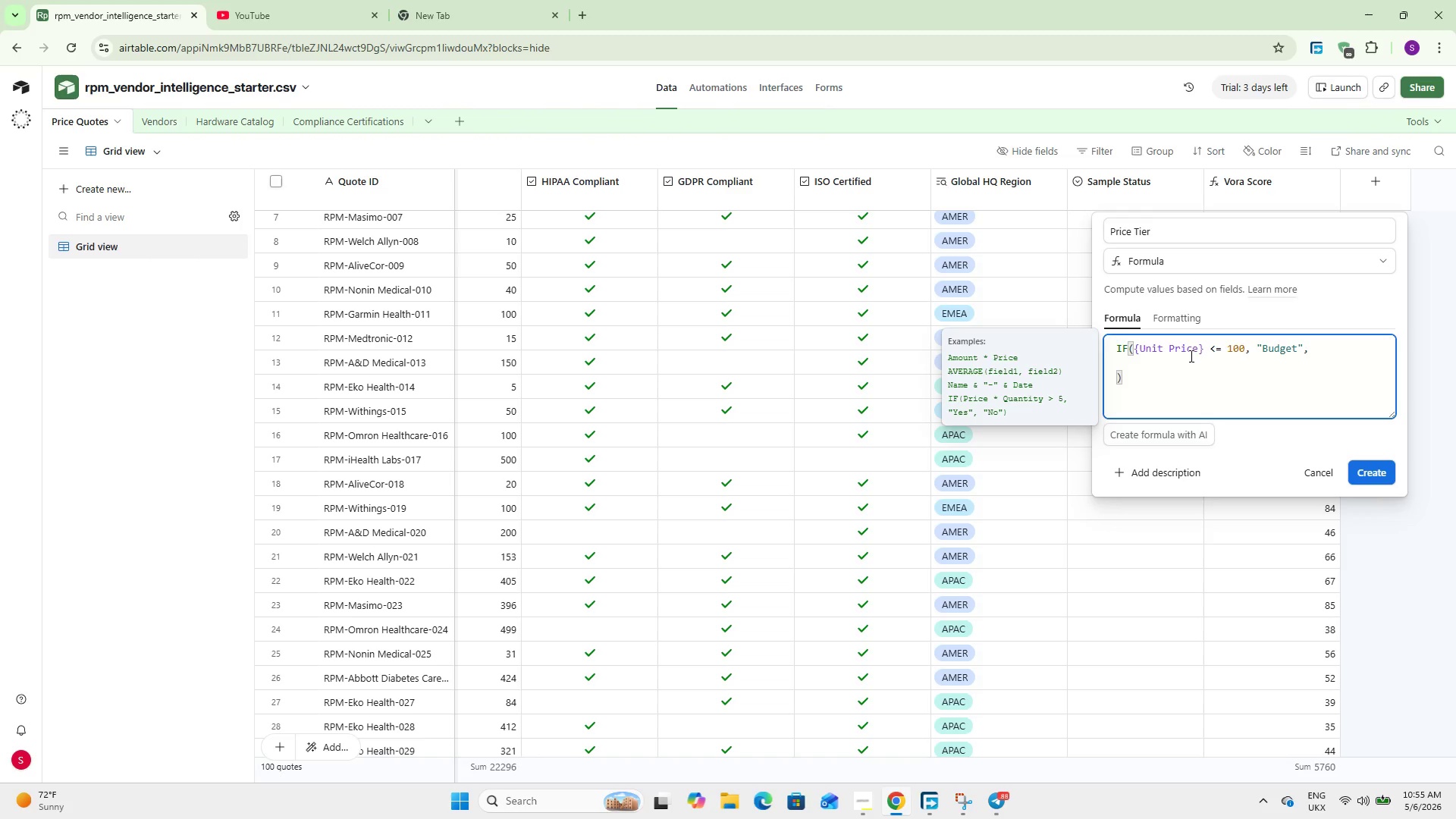 
key(ArrowUp)
 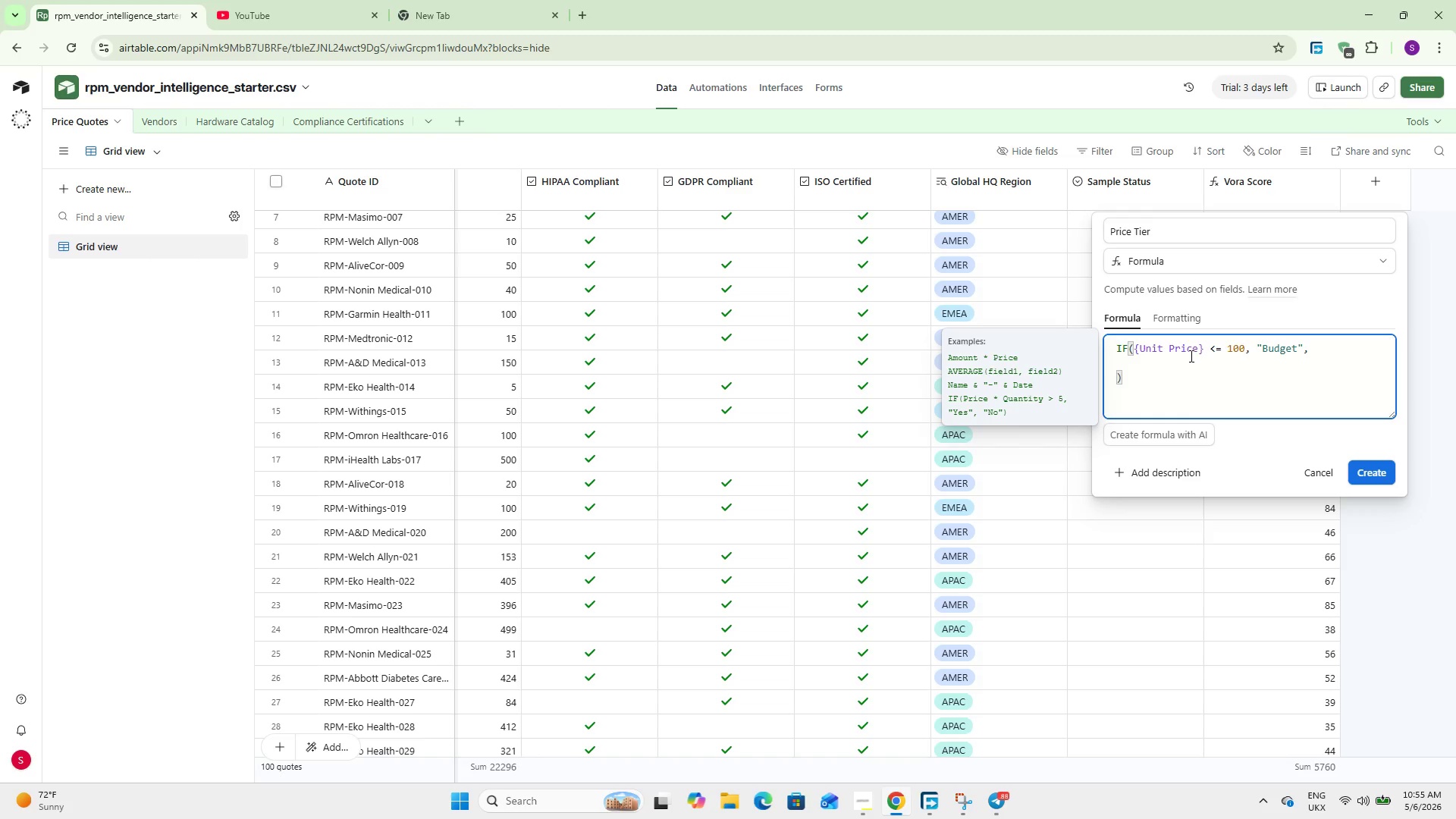 
type(  IF(unit)
 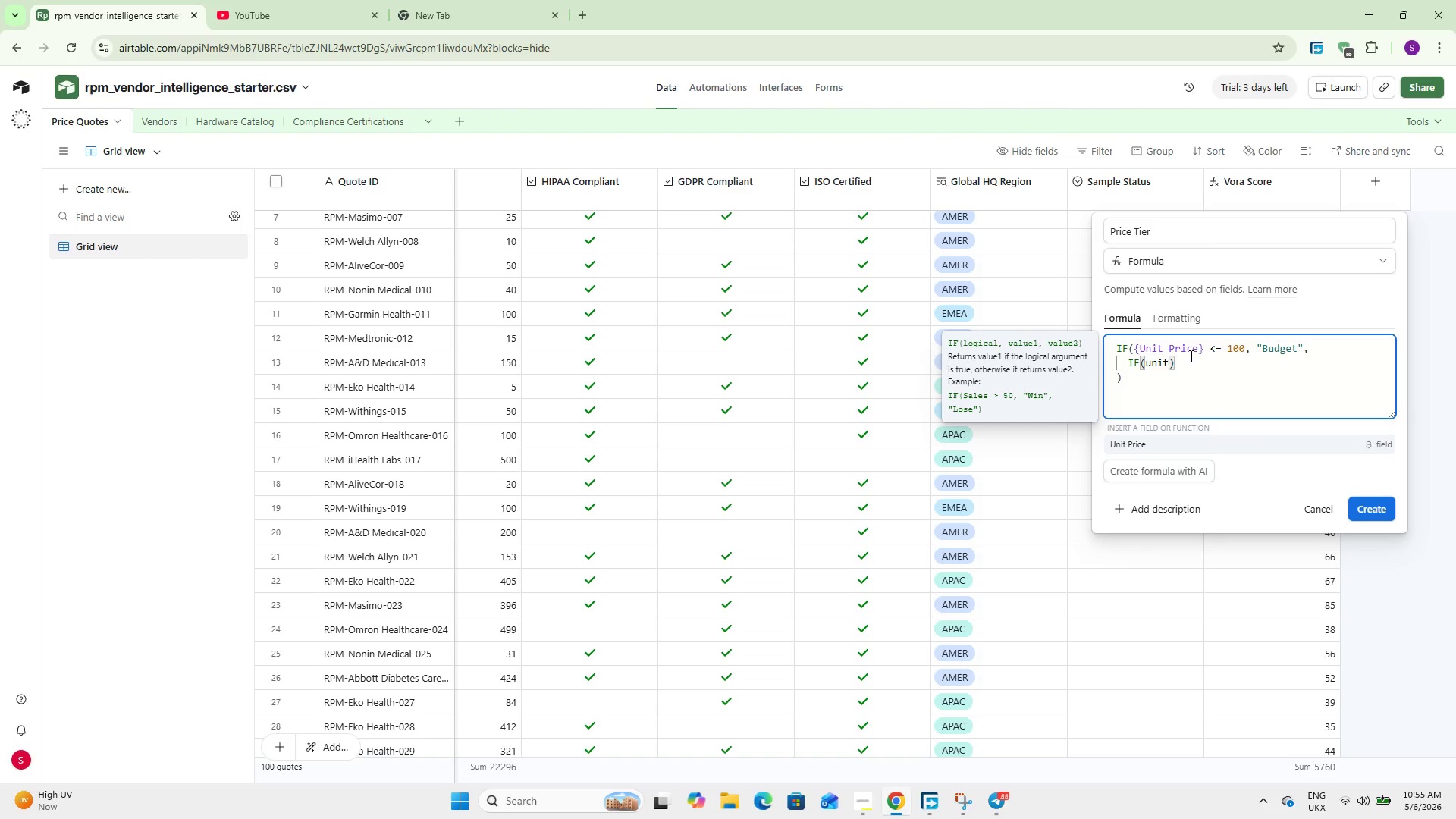 
key(Enter)
 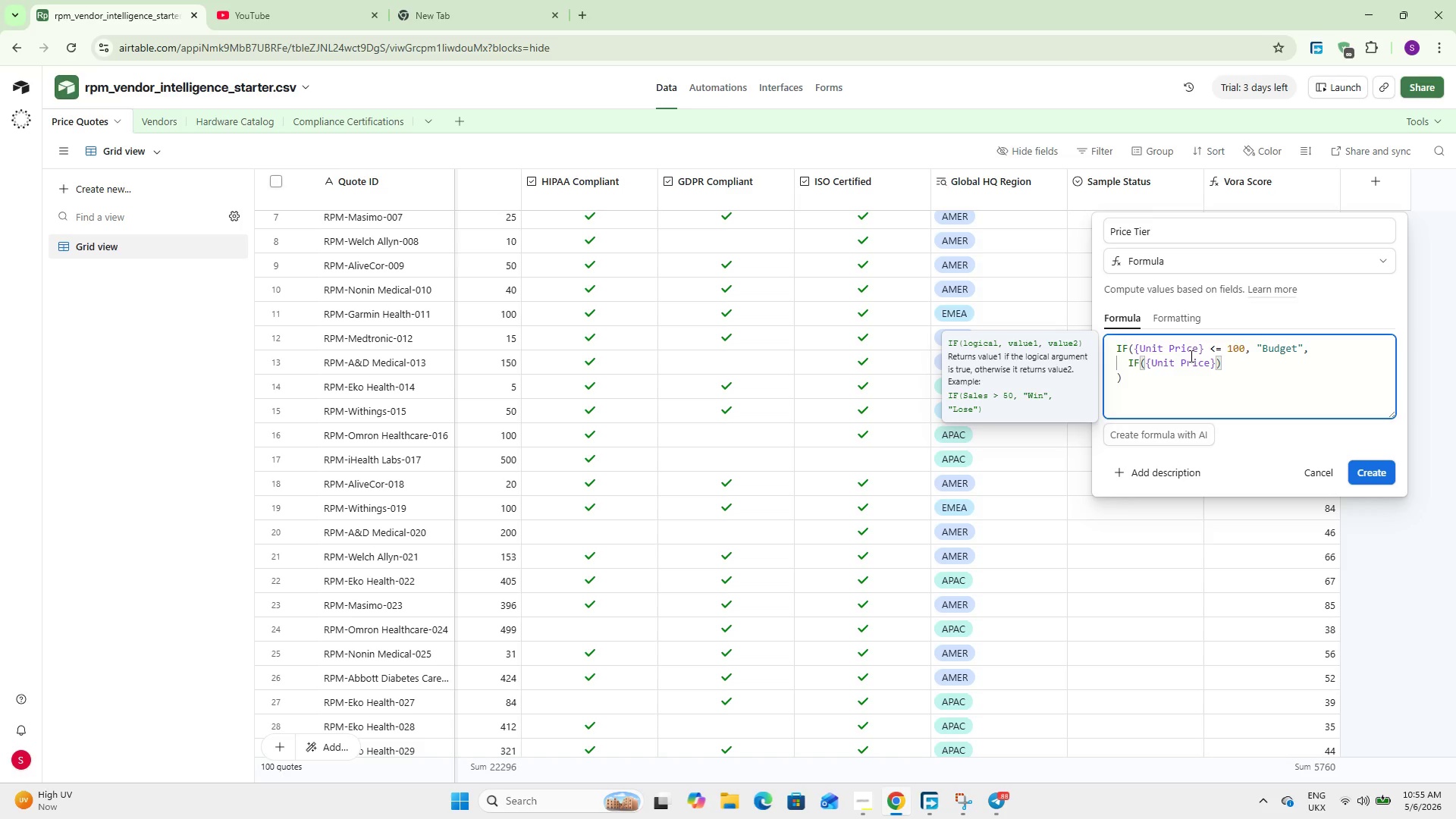 
type( <= 250, @Mid-Range)
 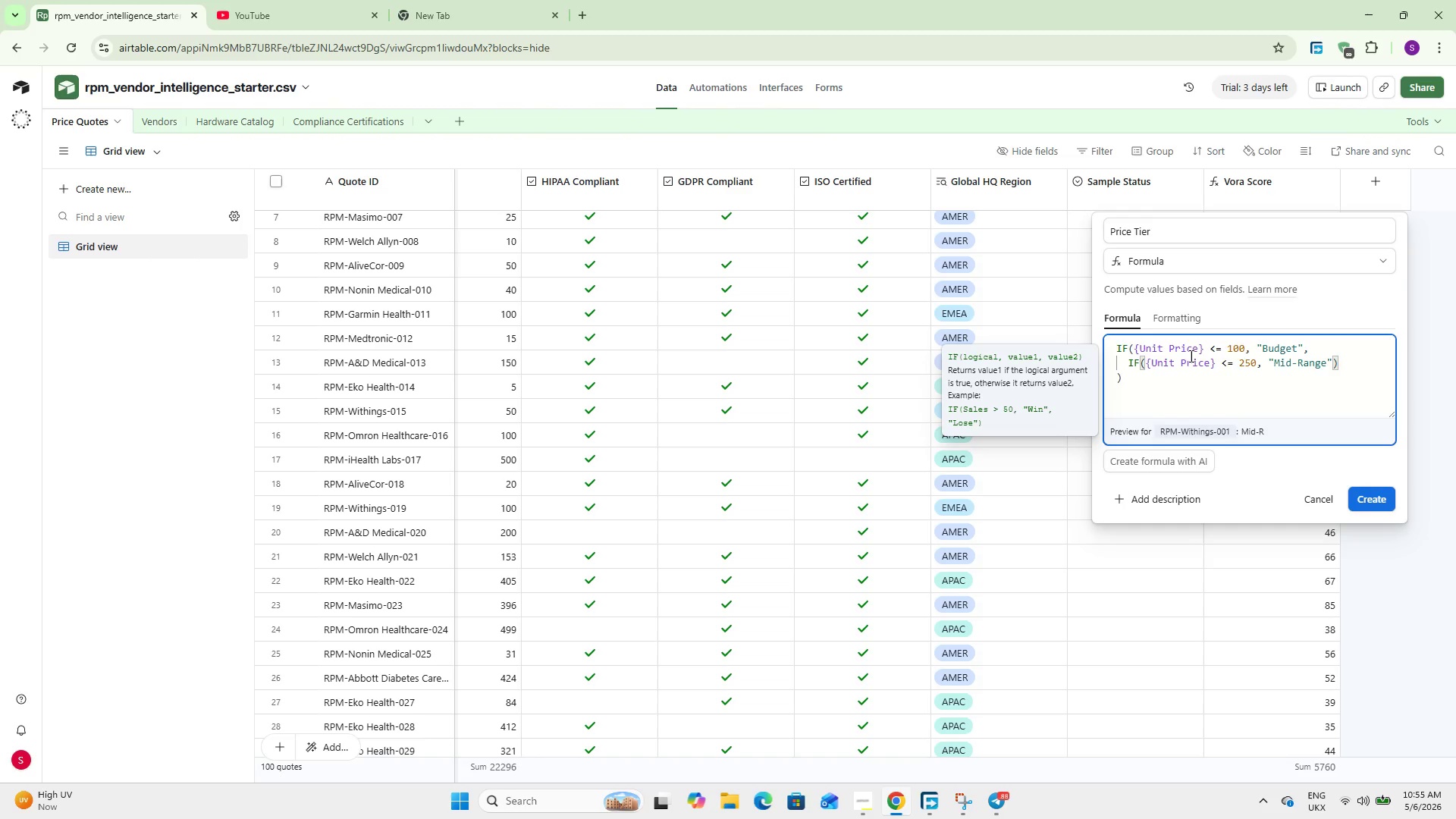 
key(ArrowRight)
 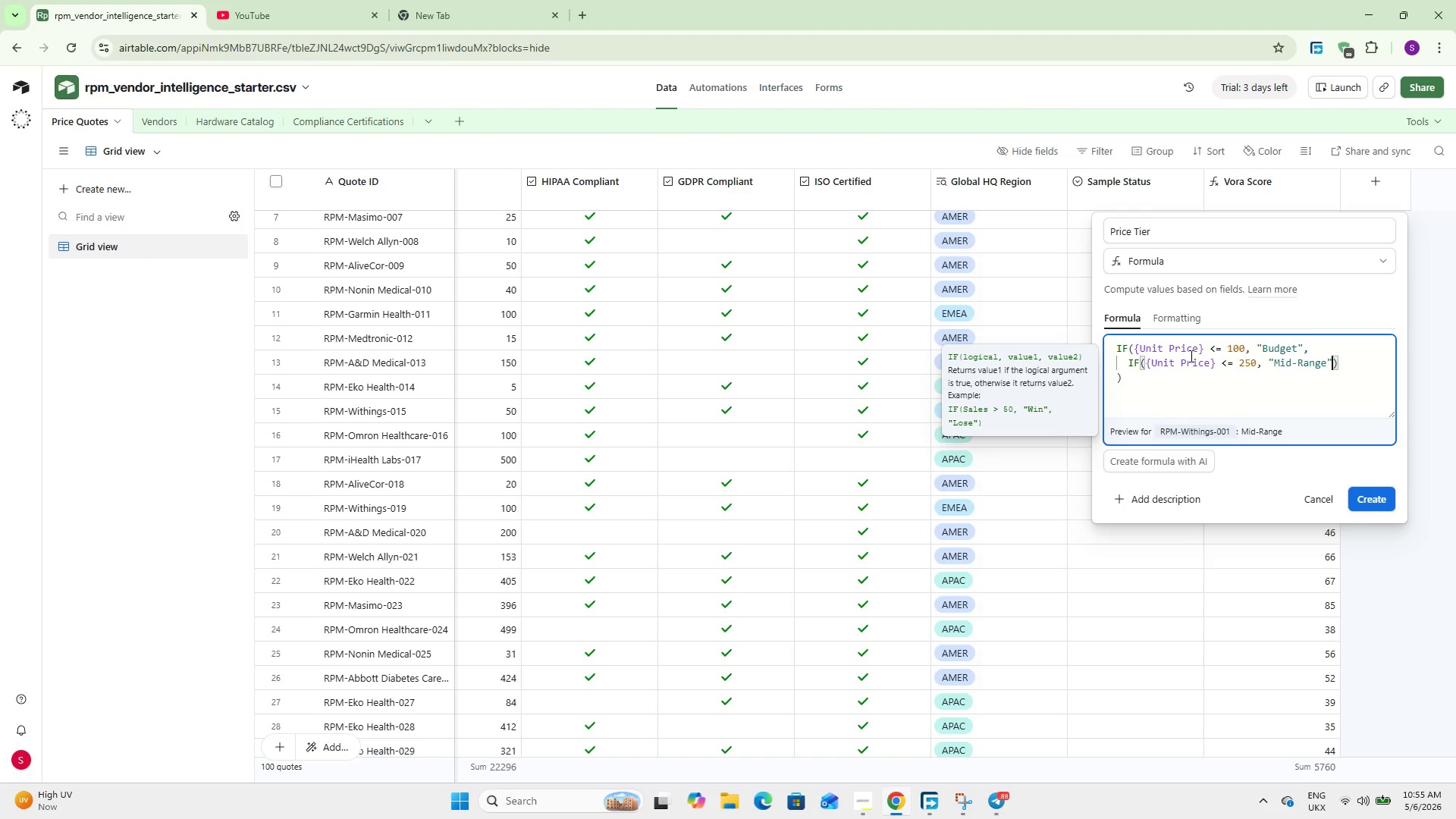 
key(Comma)
 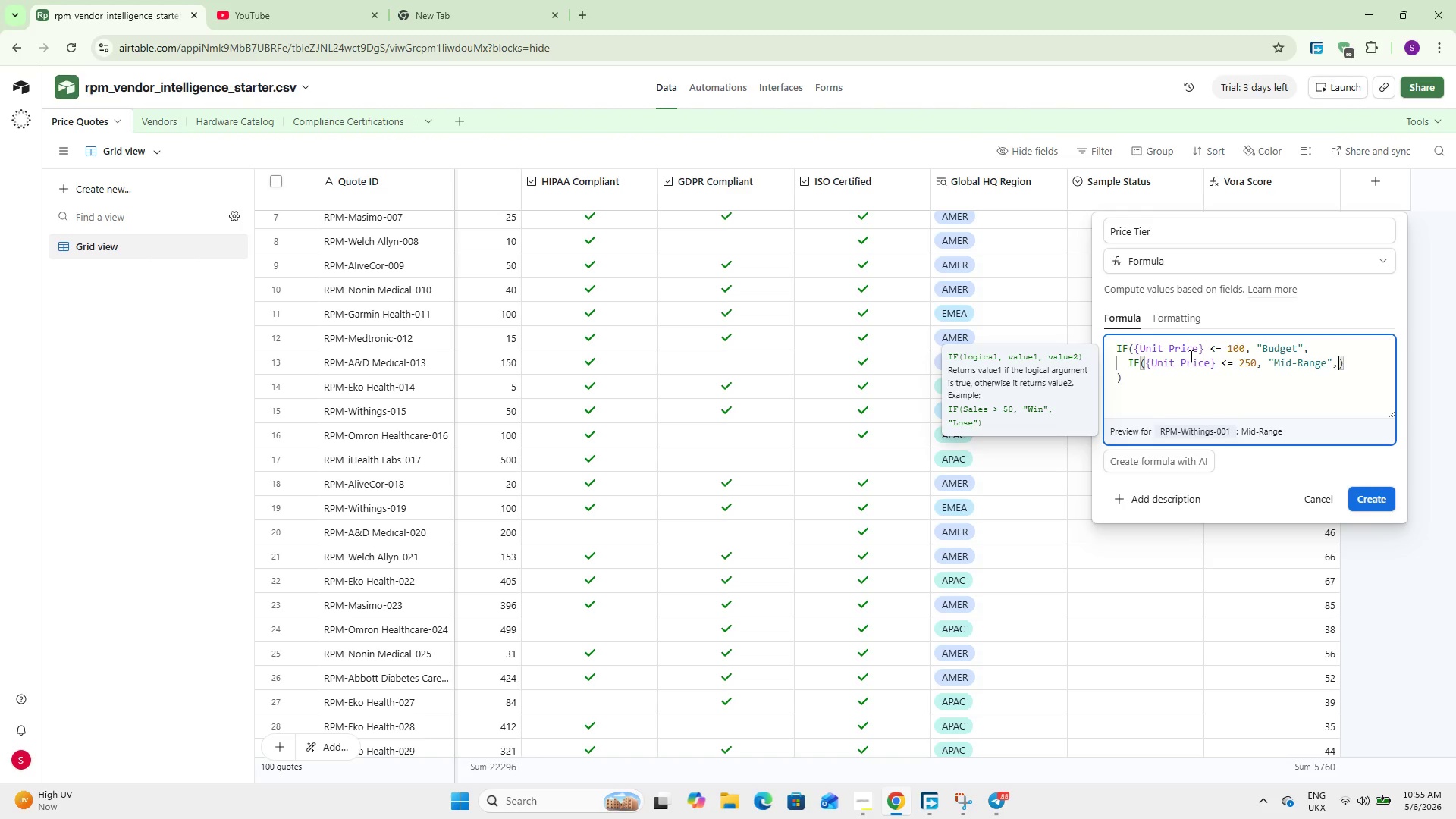 
key(Enter)
 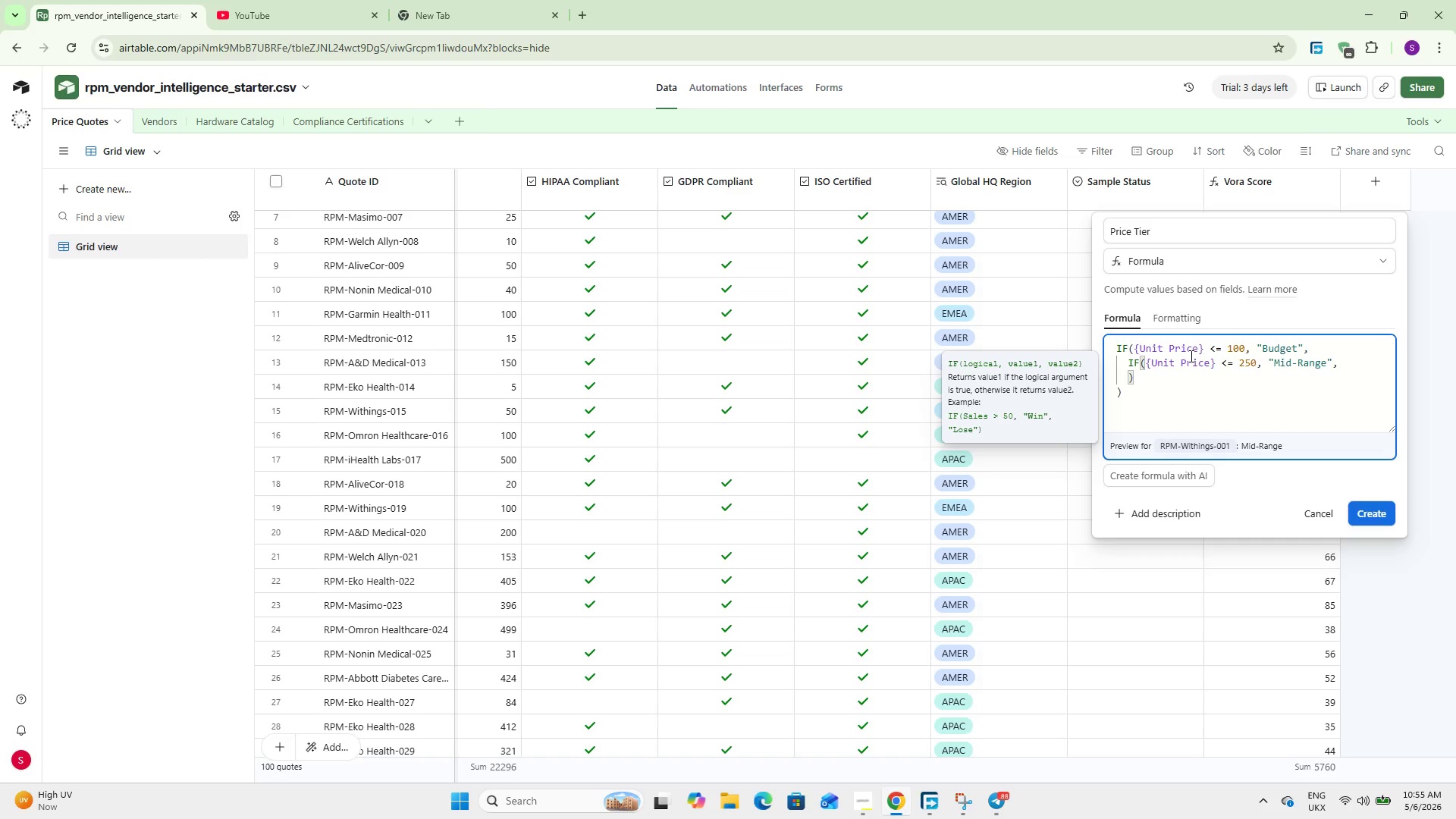 
key(Enter)
 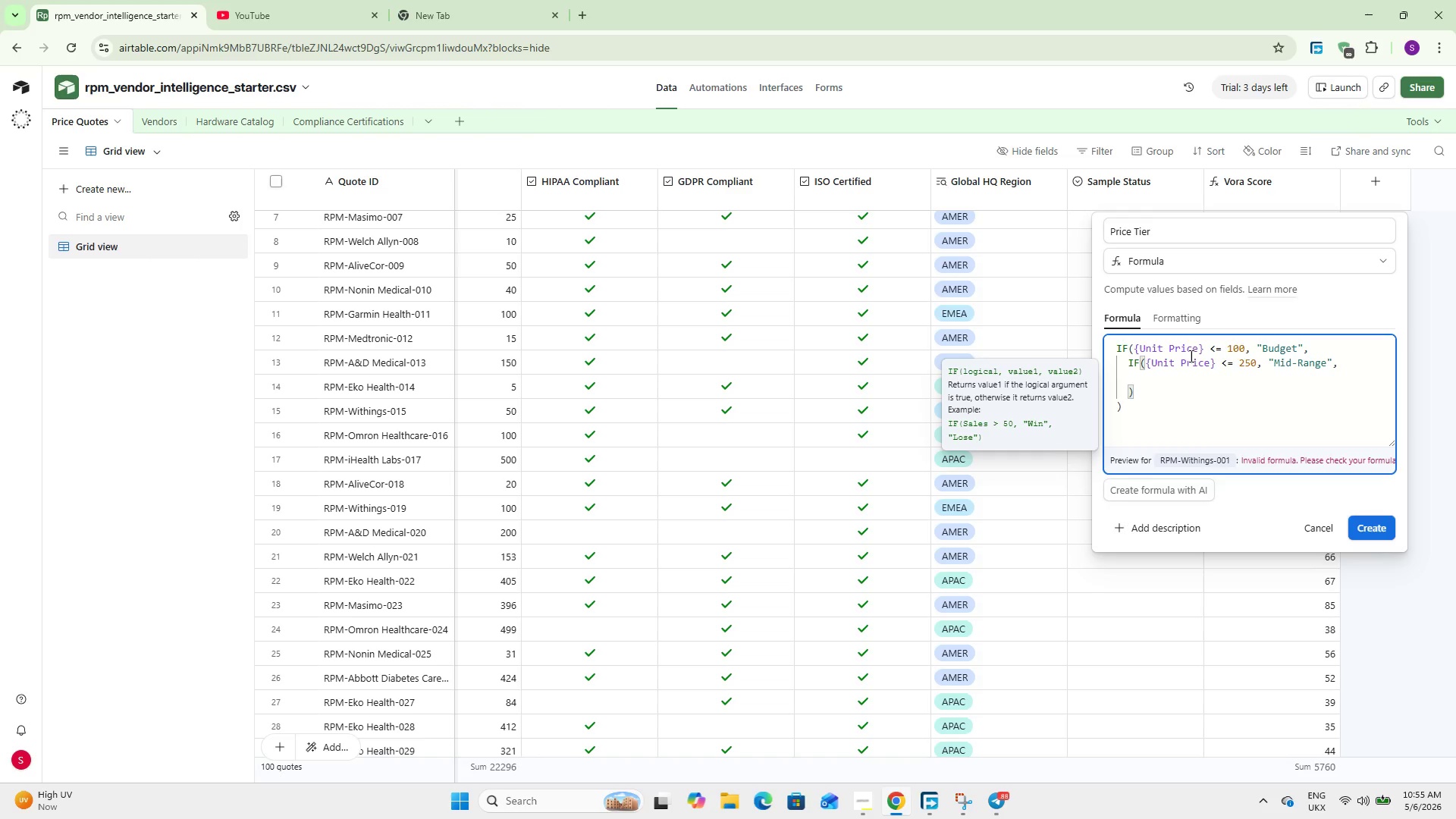 
key(ArrowUp)
 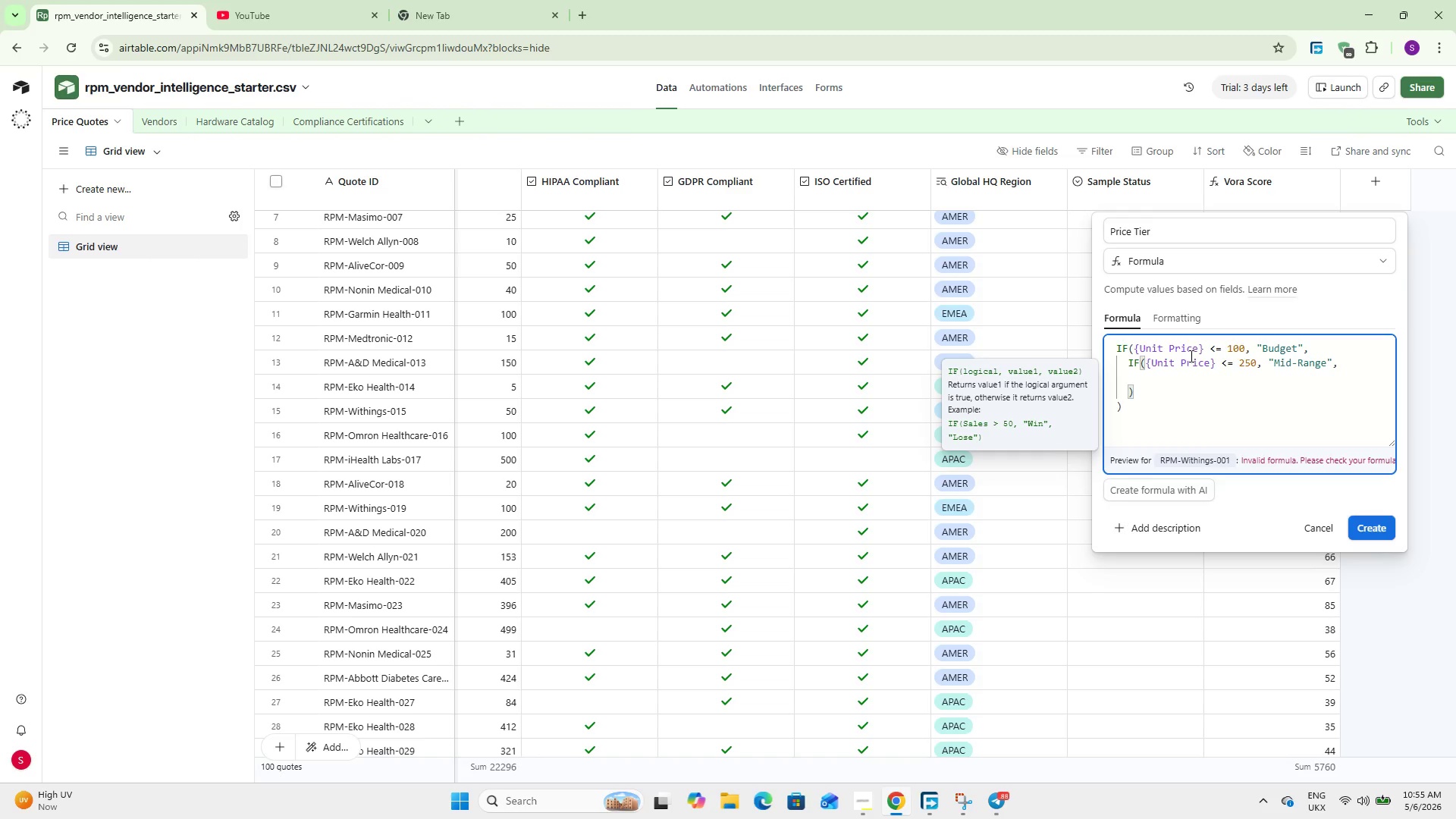 
type(  IF(Ub)
 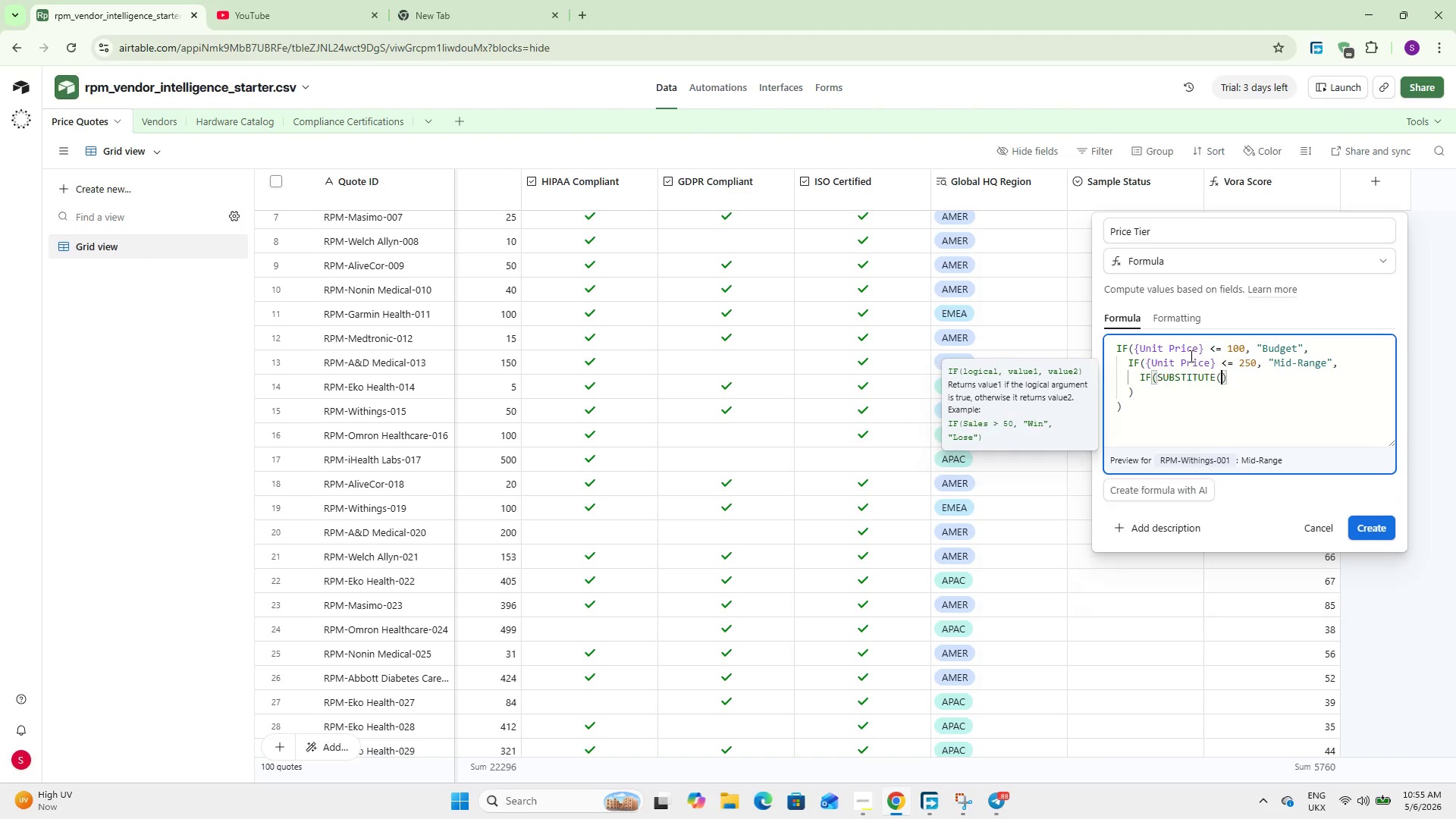 
 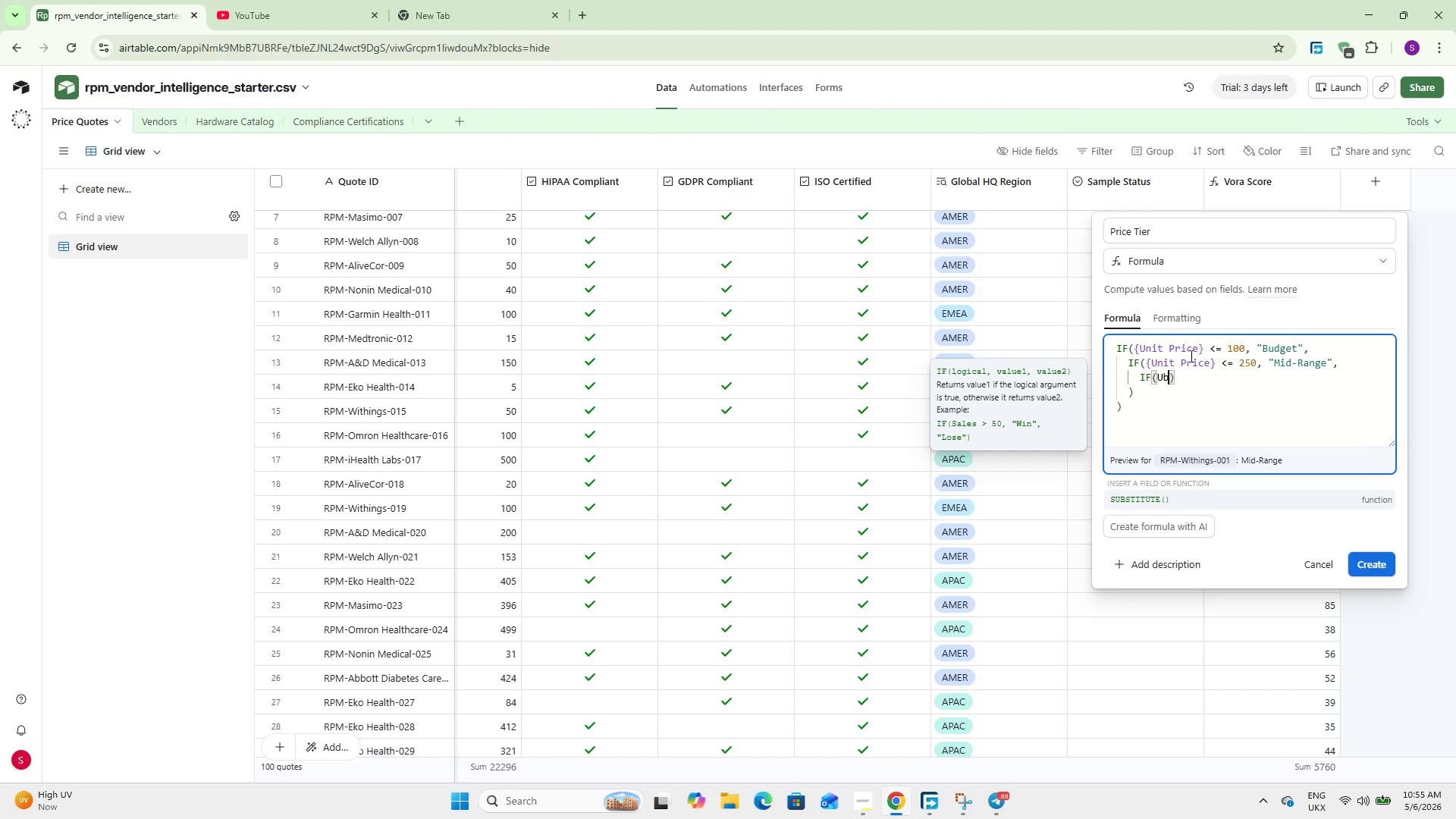 
key(Enter)
 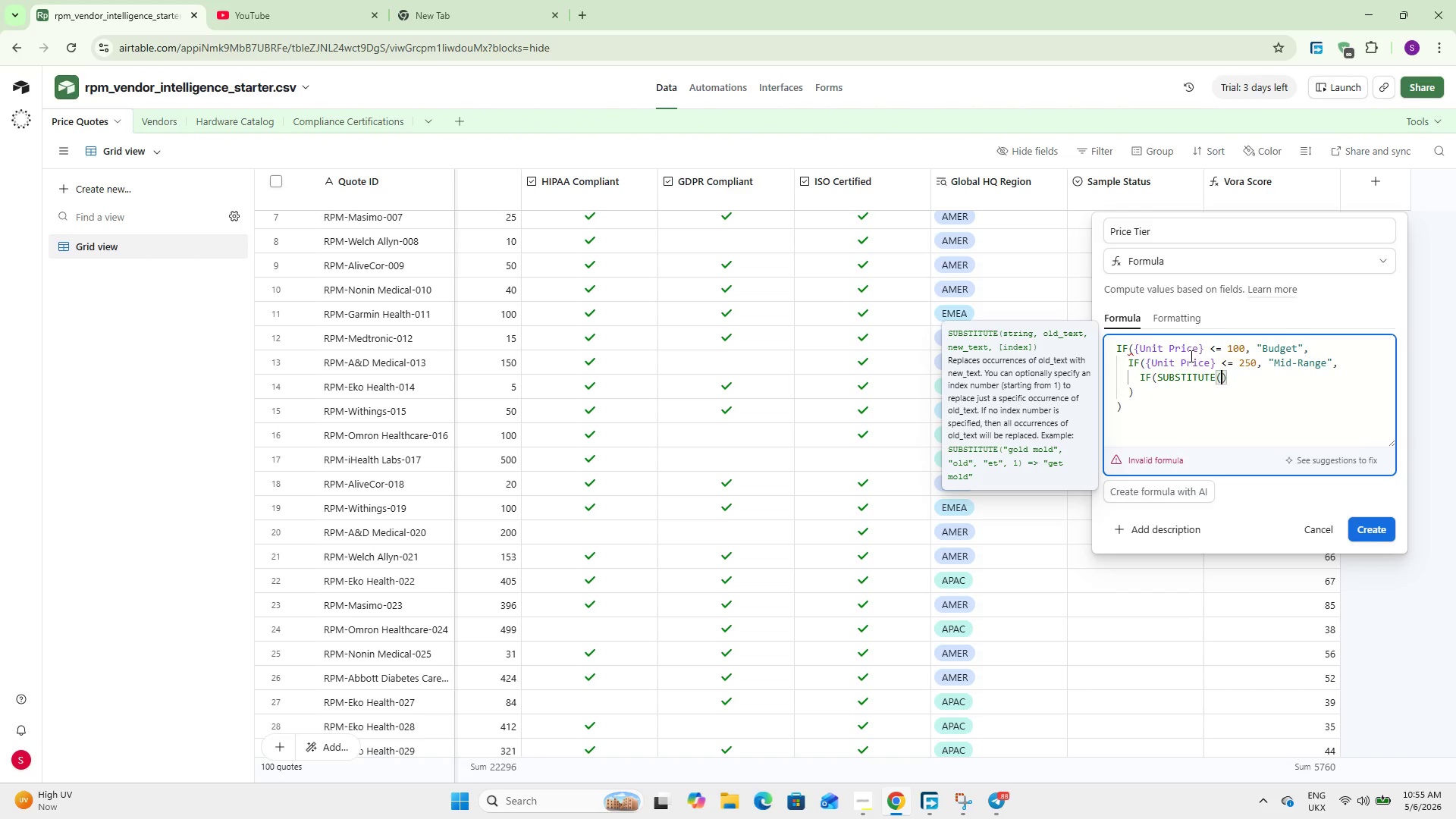 
key(Control+Z)
 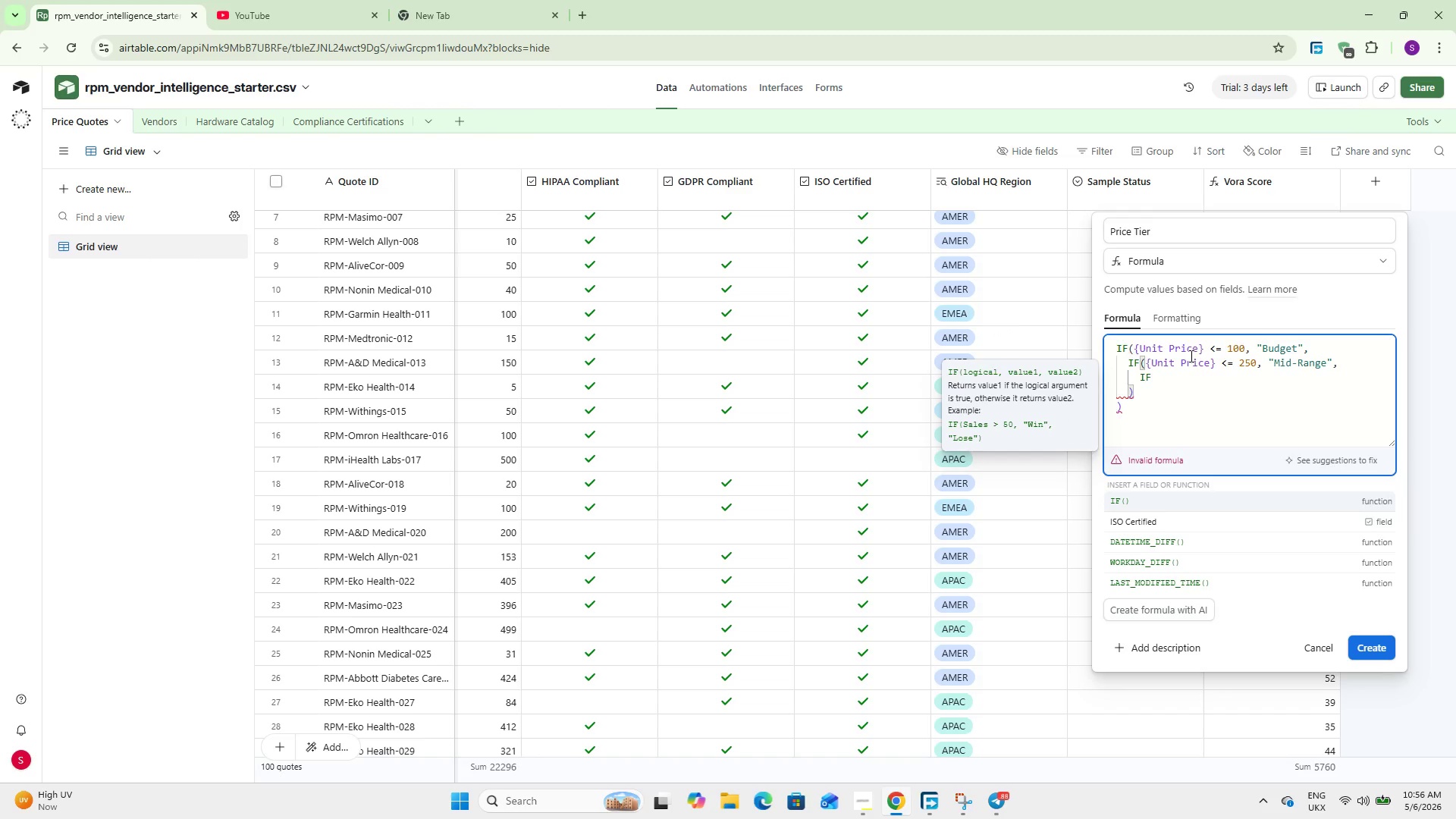 
type((ubit)
key(Backspace)
key(Backspace)
key(Backspace)
 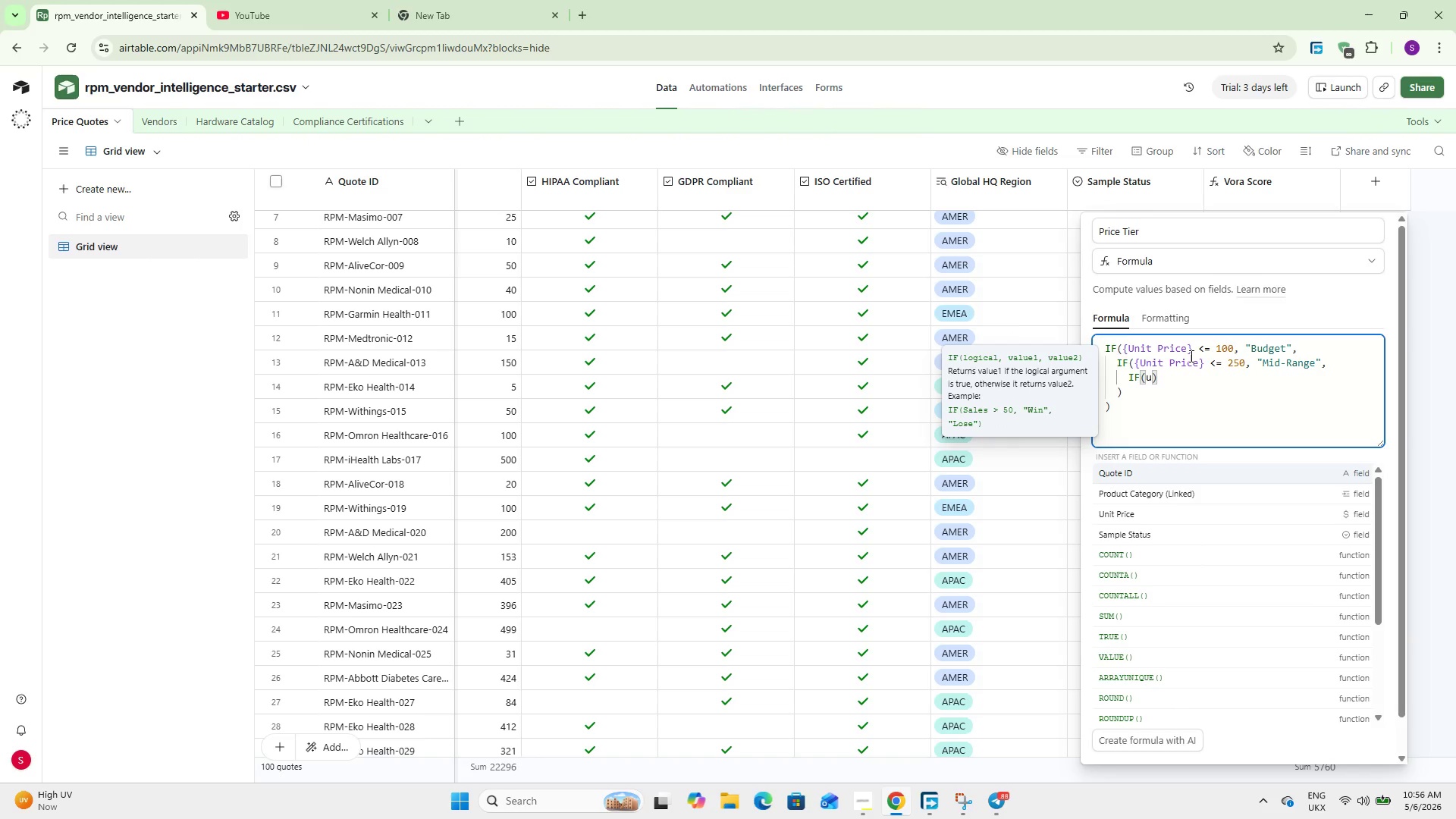 
key(ArrowDown)
 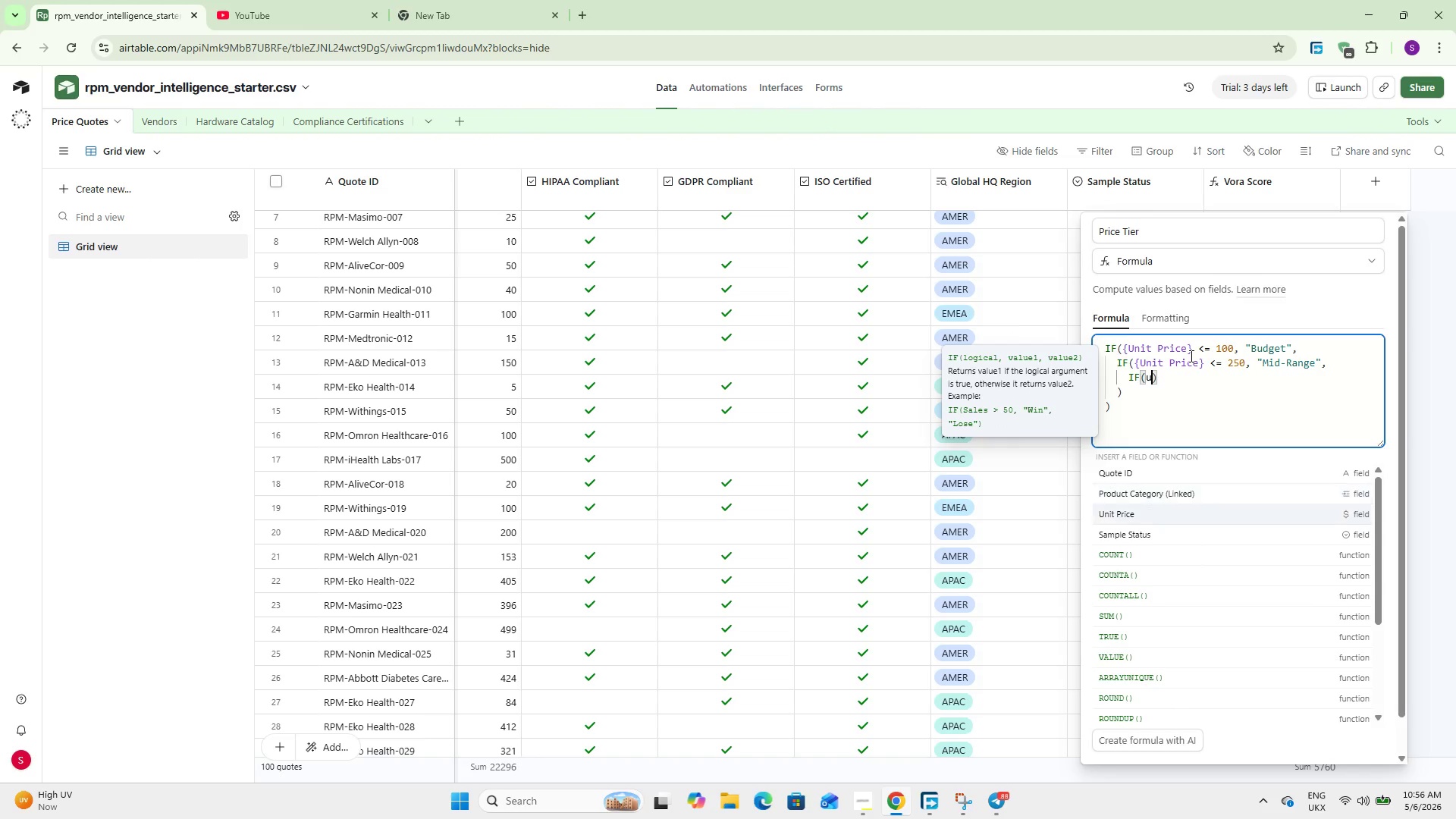 
key(ArrowDown)
 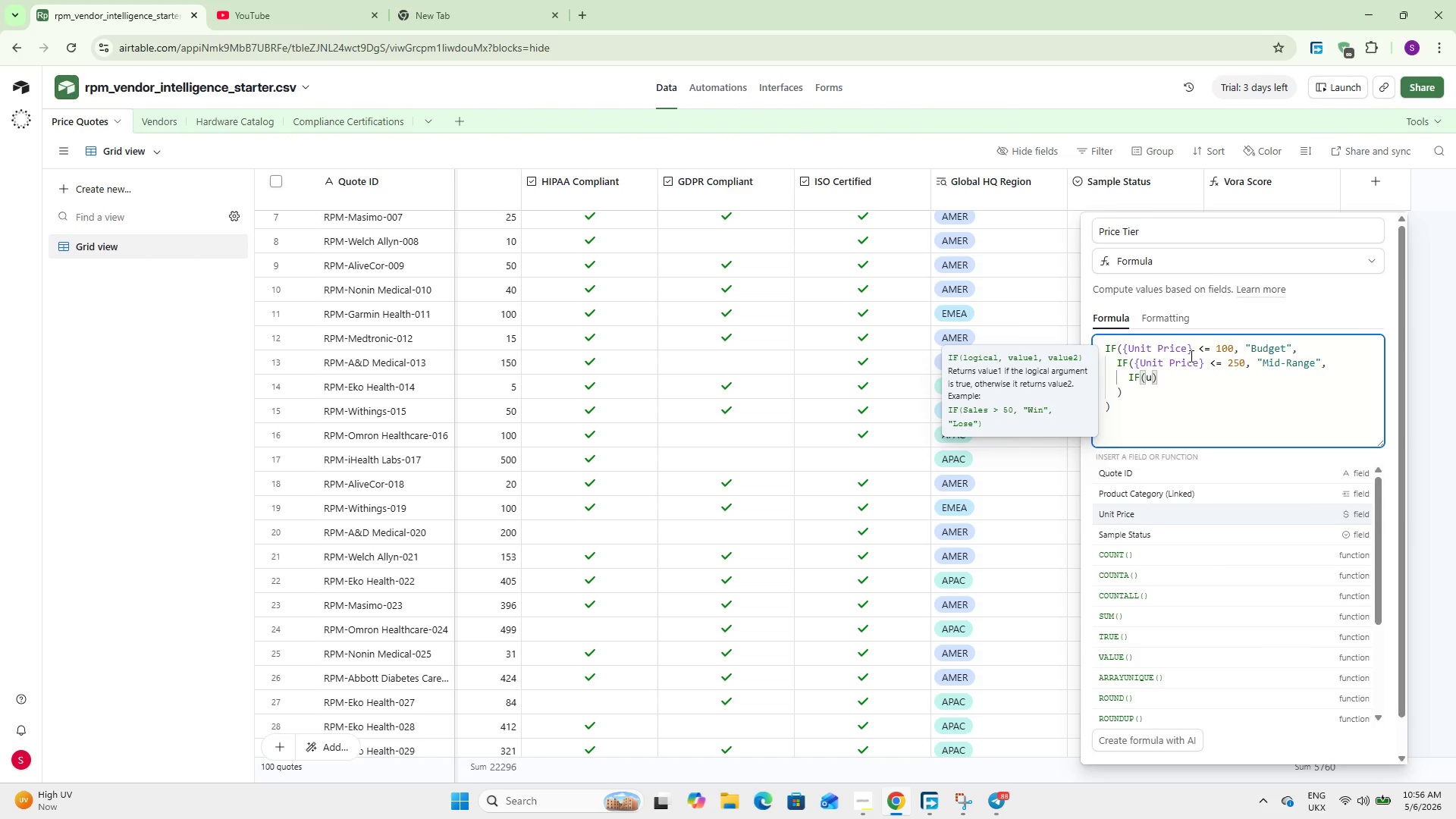 
key(Enter)
 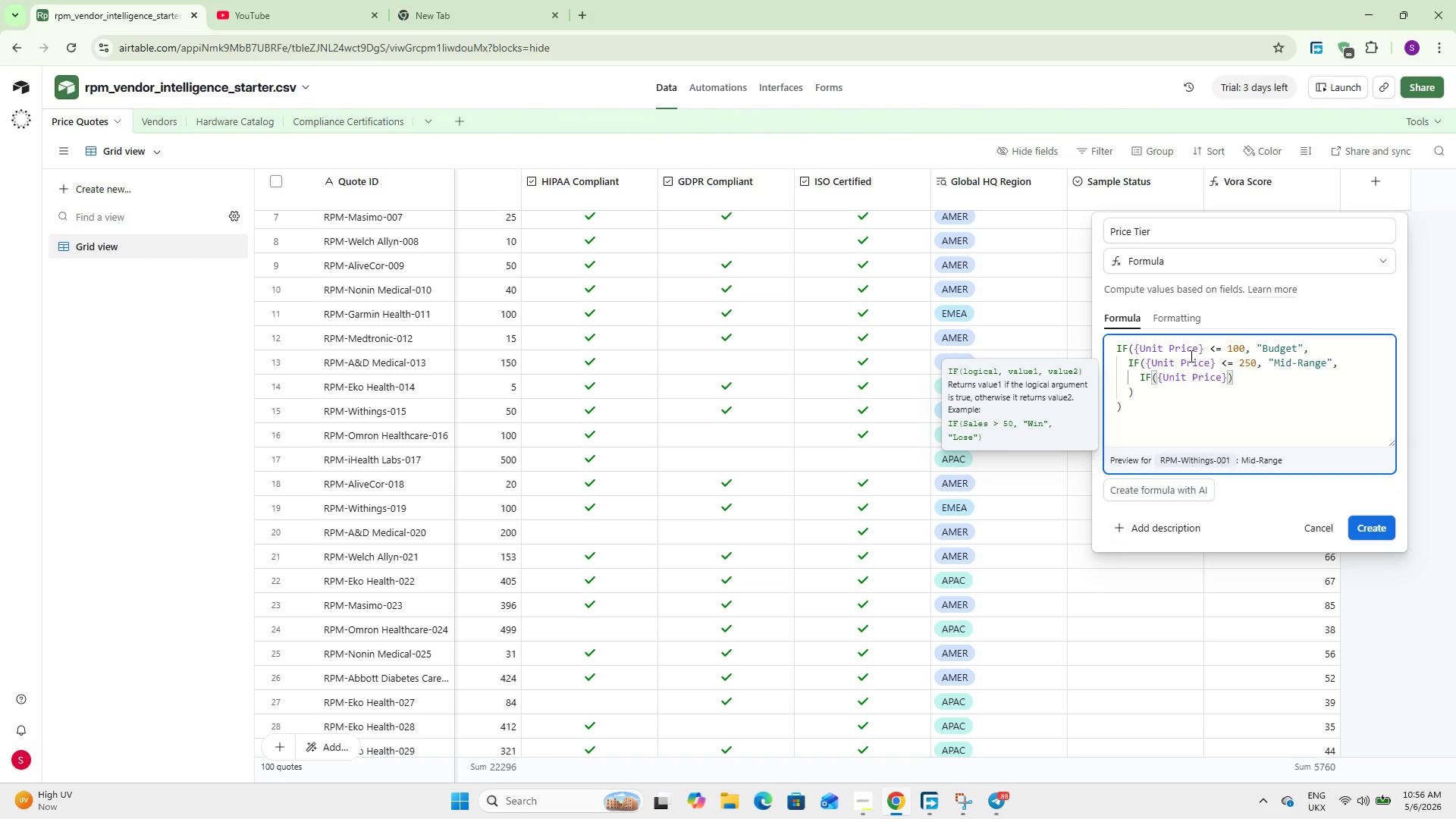 
type( <= 400, @Premium)
 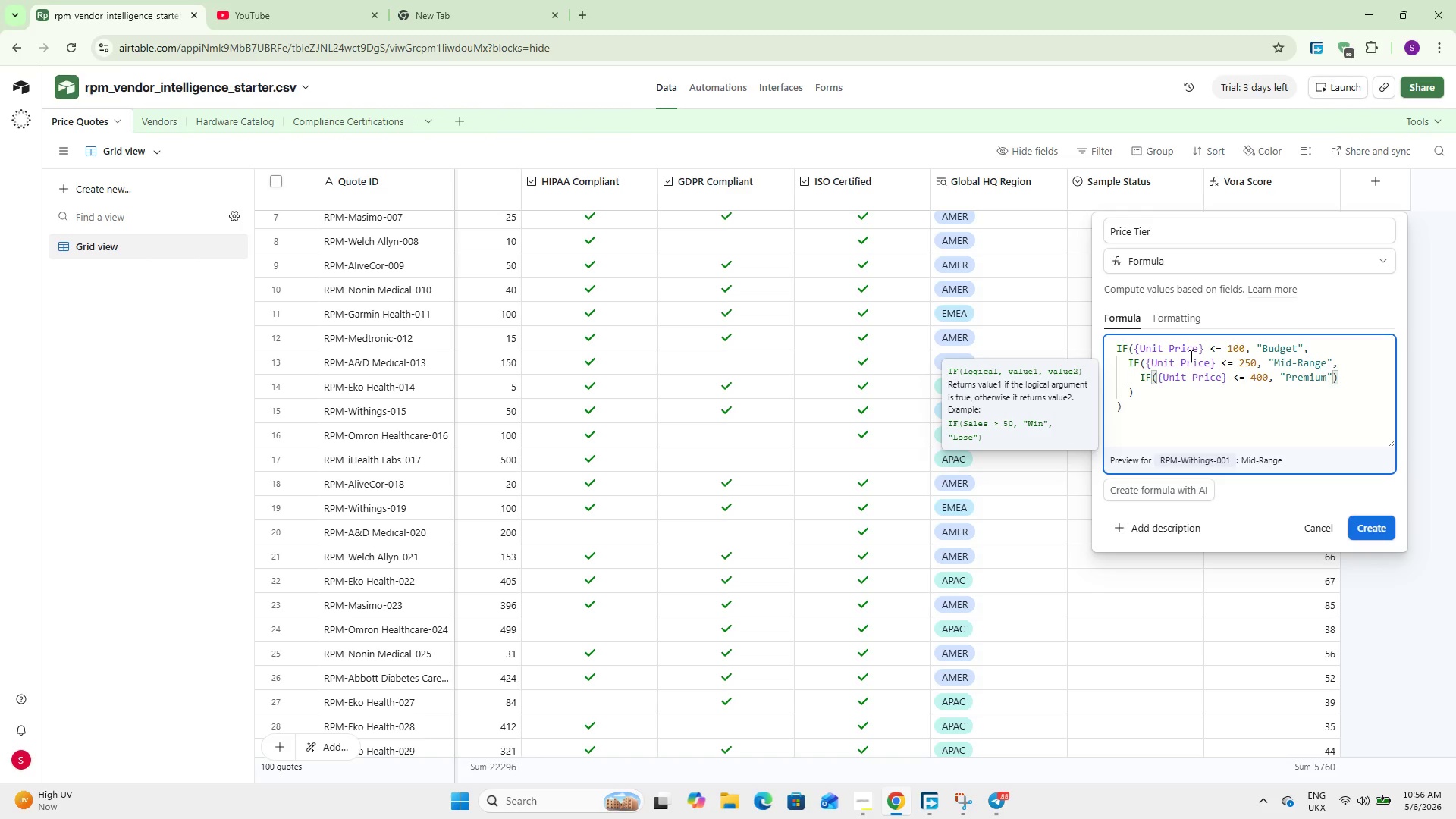 
key(ArrowRight)
 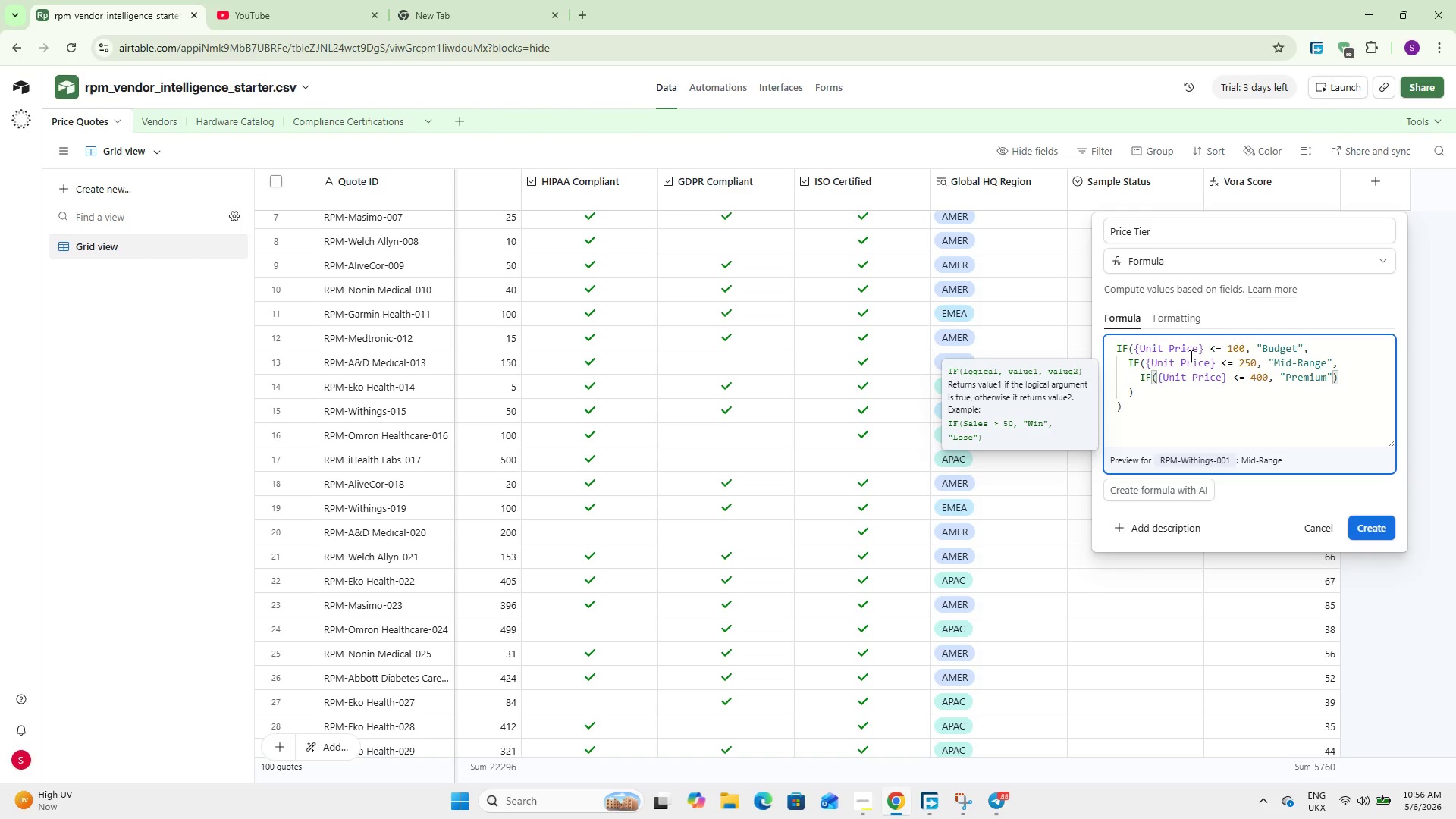 
type(, @Enterprise)
 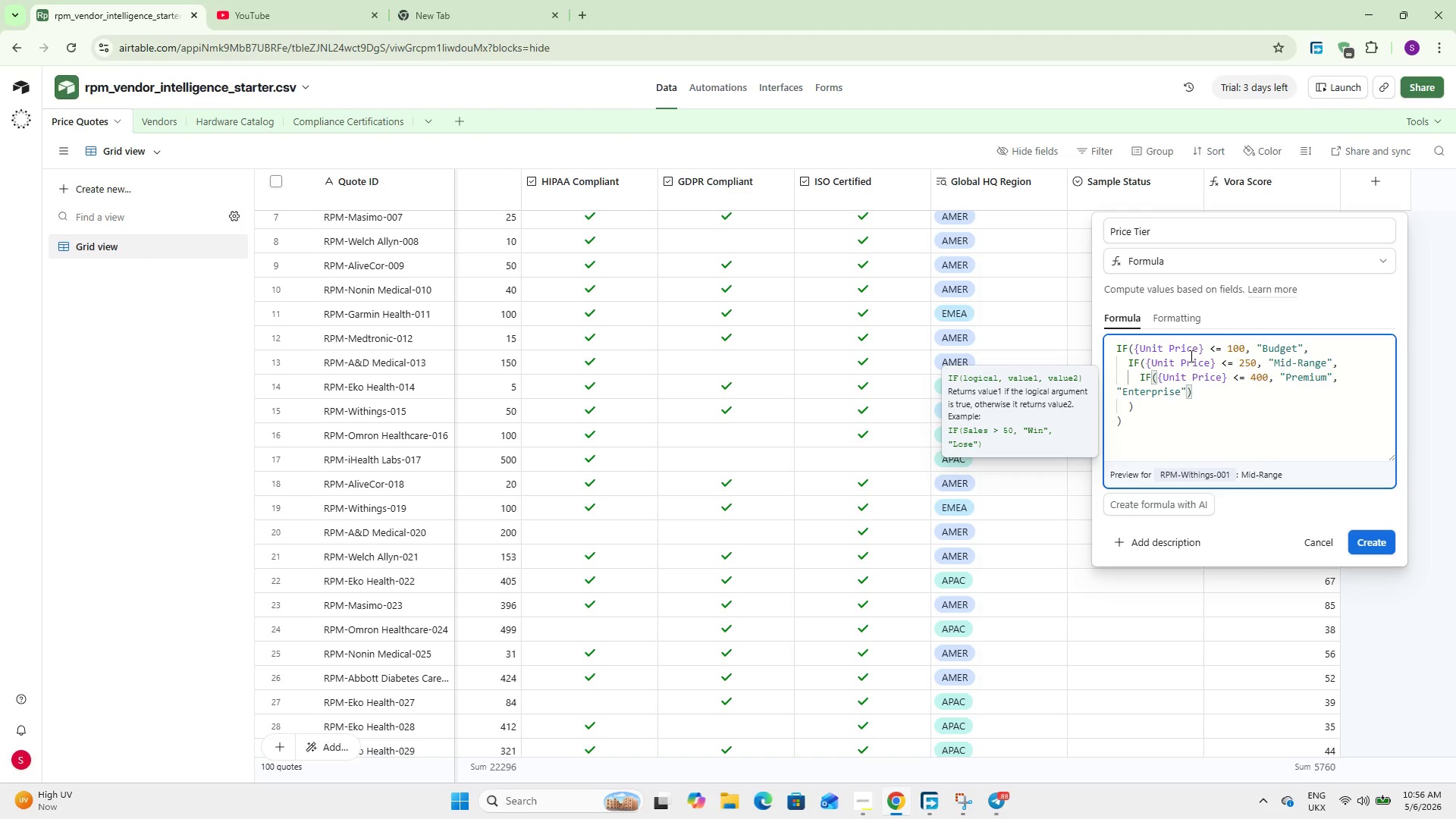 
left_click([1378, 544])
 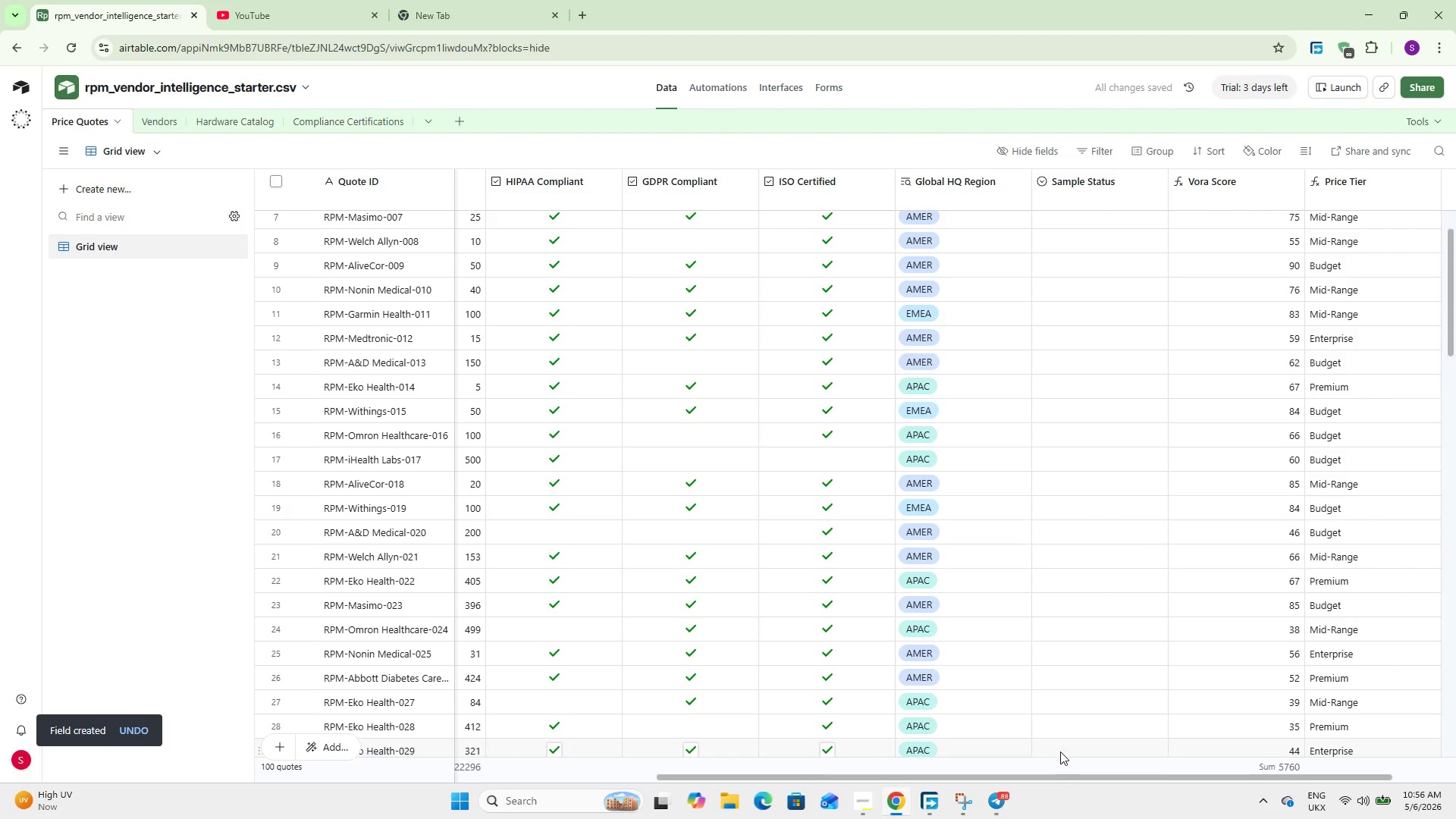 
left_click_drag(start_coordinate=[1065, 777], to_coordinate=[1220, 773])
 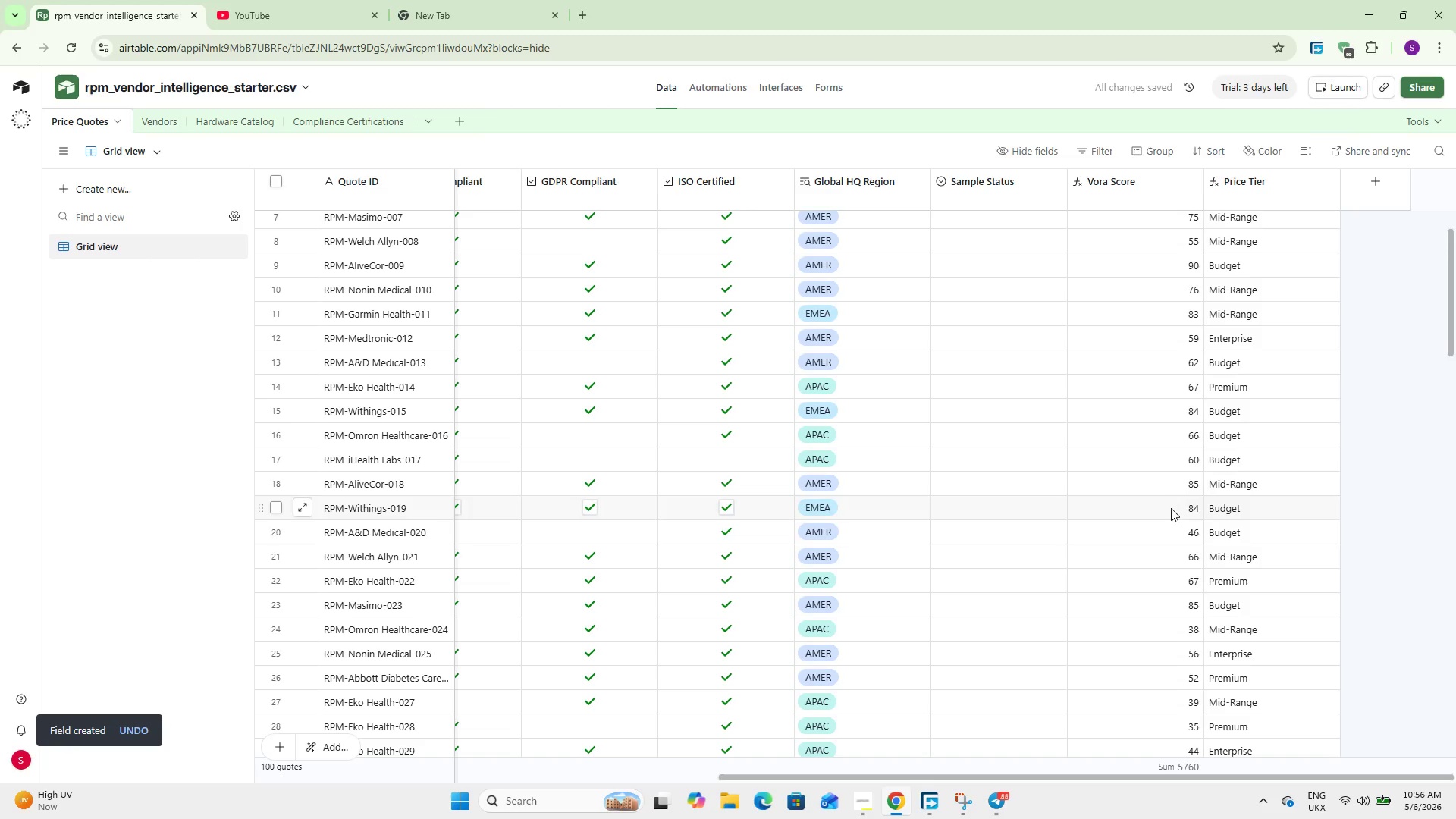 
scroll: coordinate [1245, 538], scroll_direction: up, amount: 3.0
 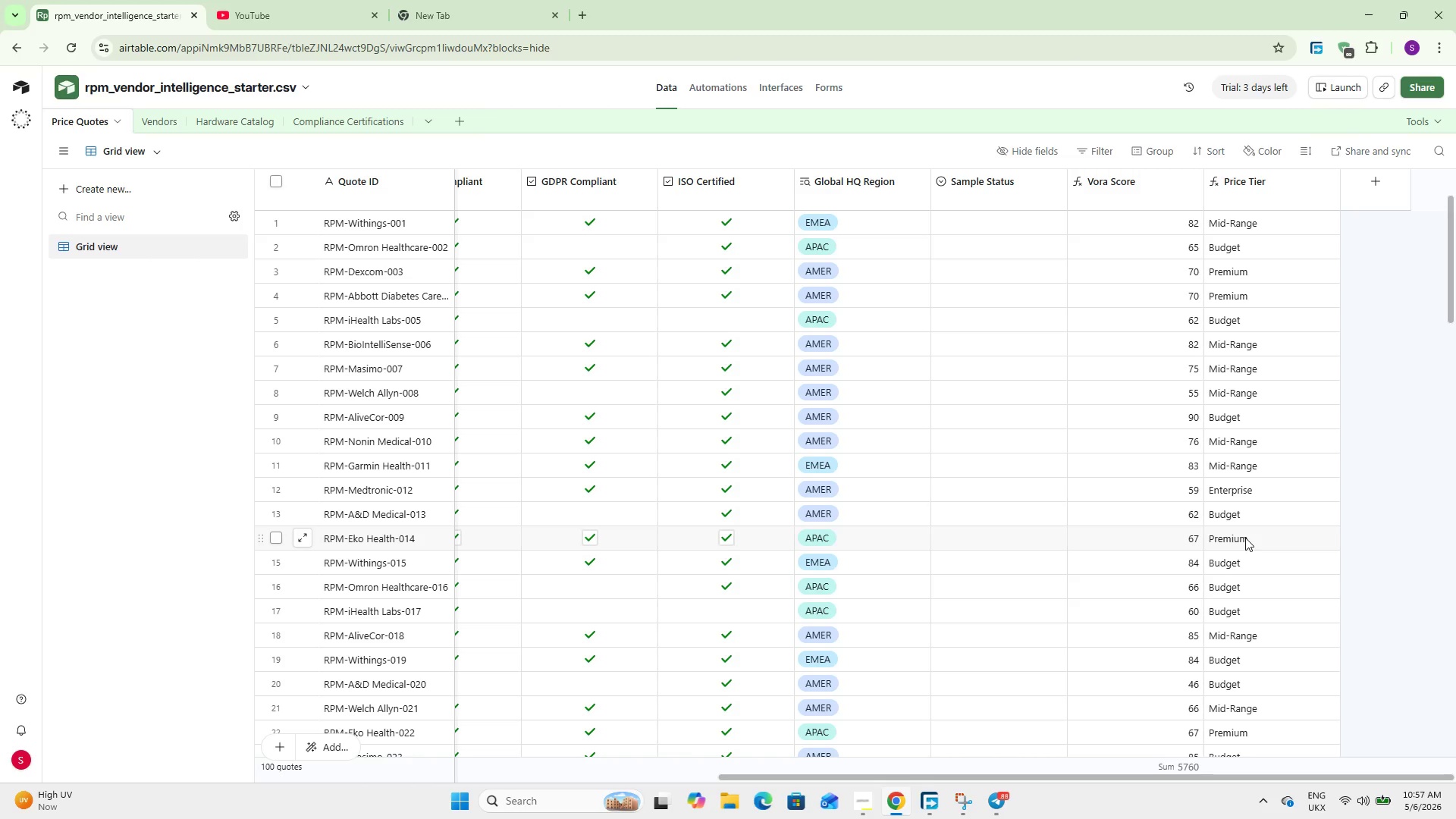 
wait(27.0)
 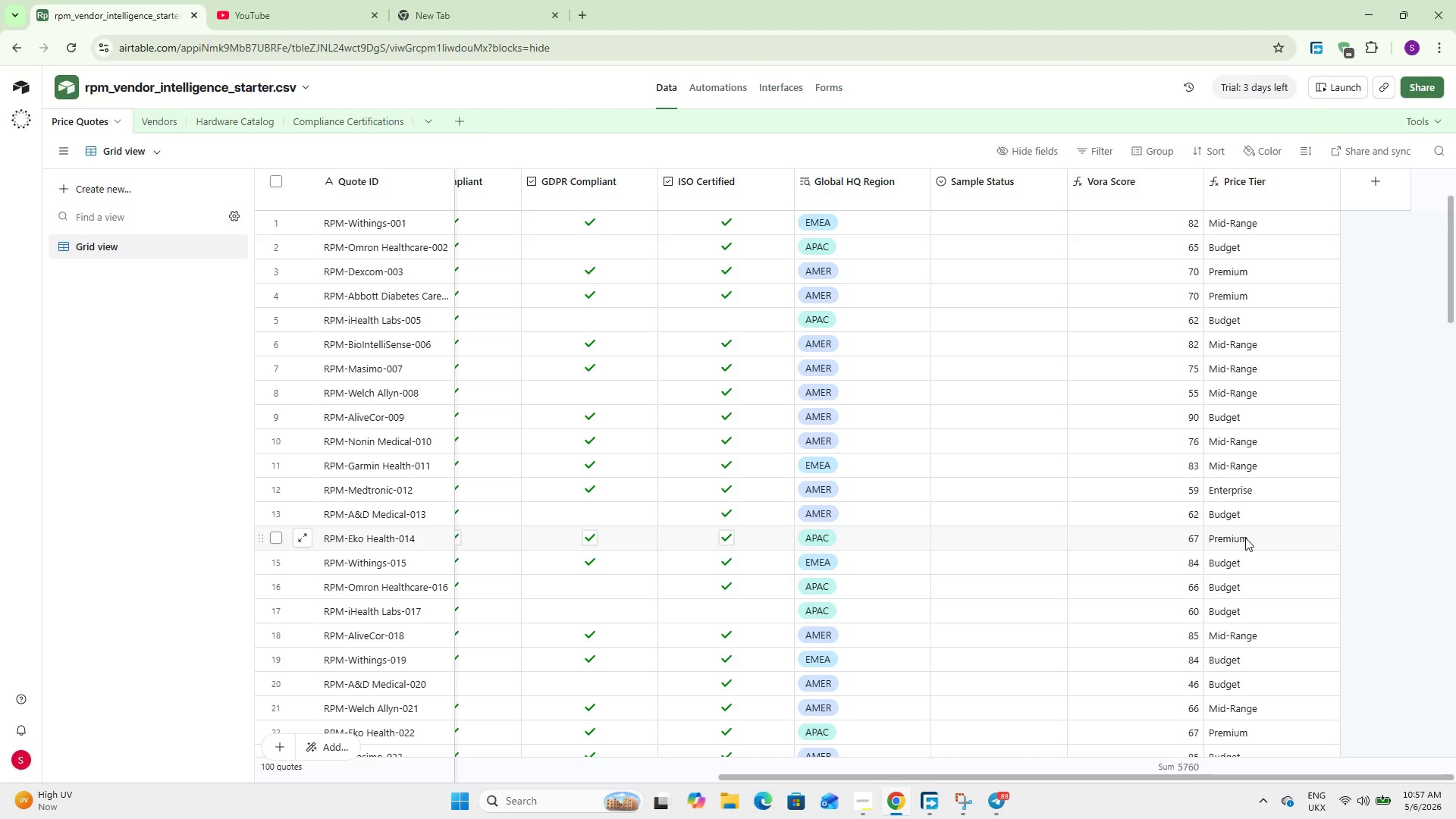 
left_click([1349, 180])
 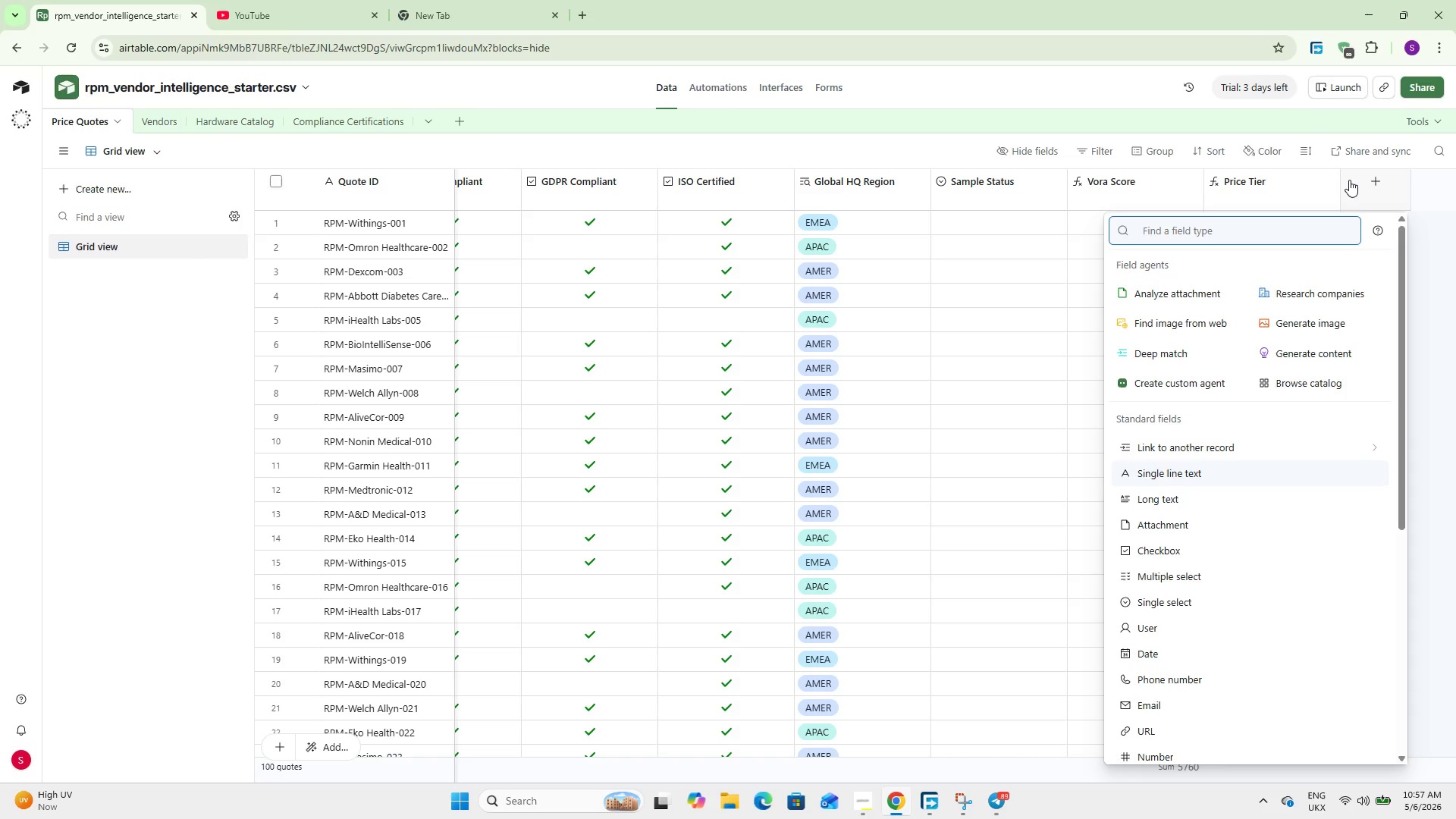 
type(formula)
 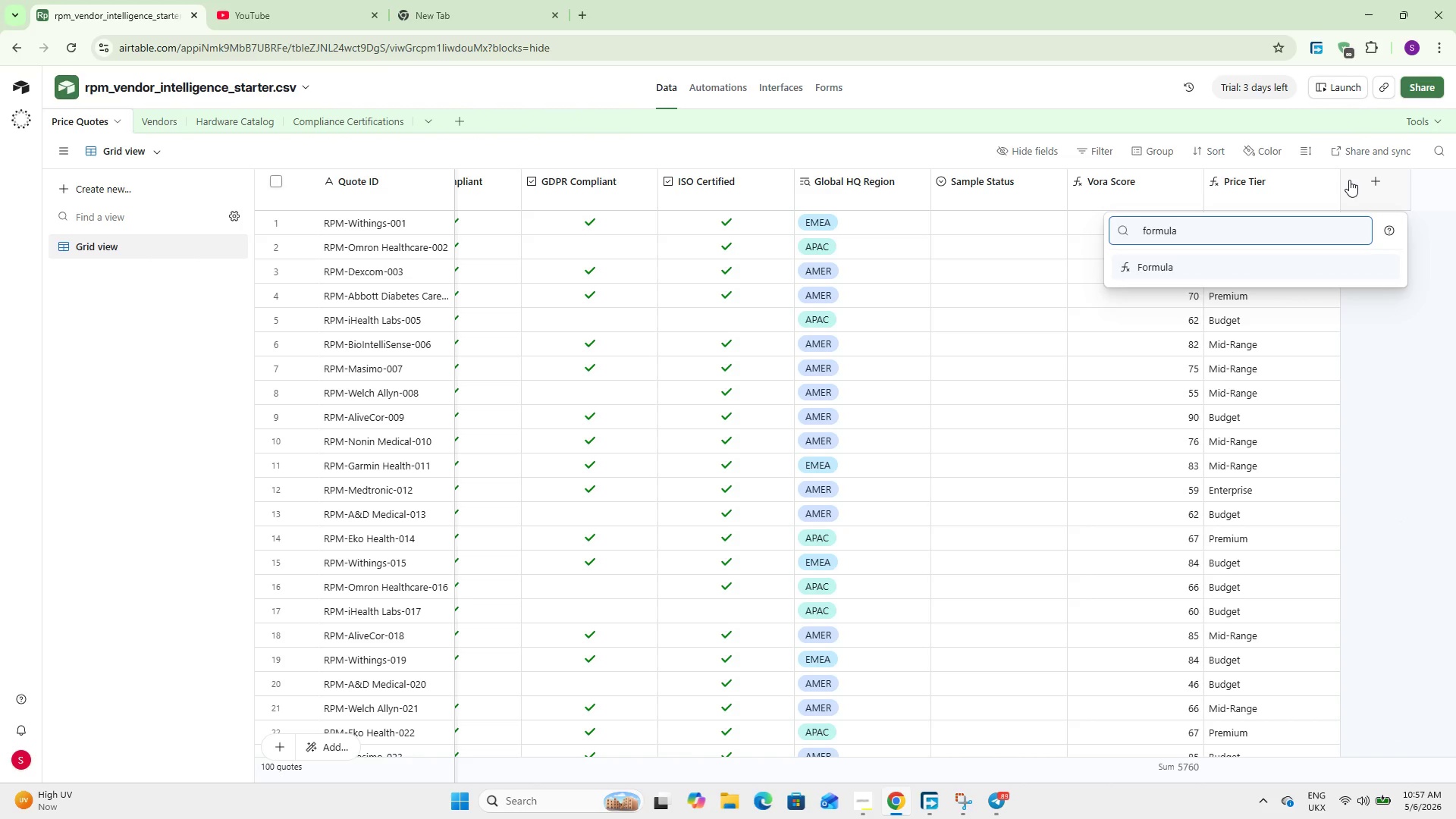 
key(Enter)
 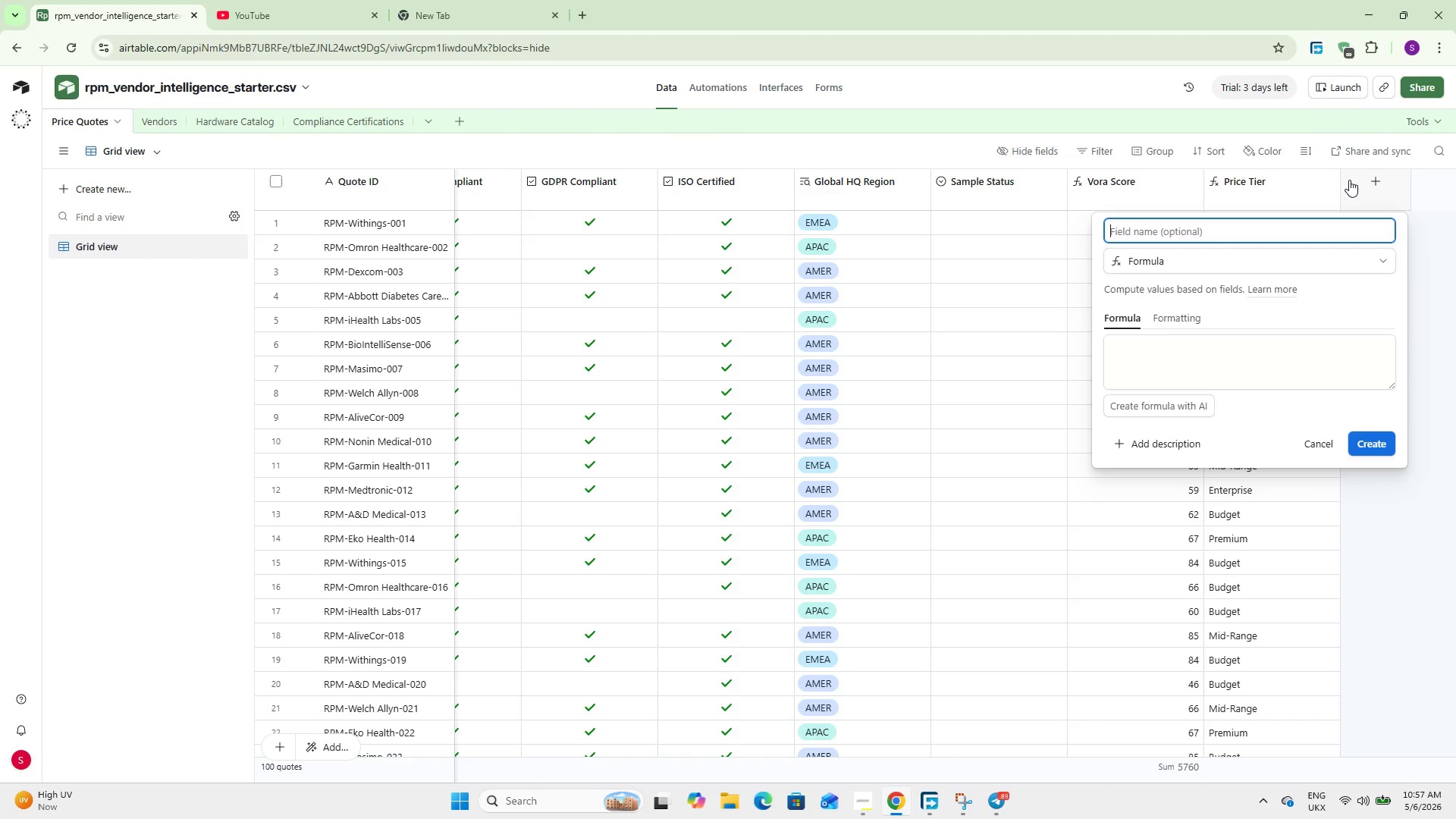 
type(Lead Time Rating)
 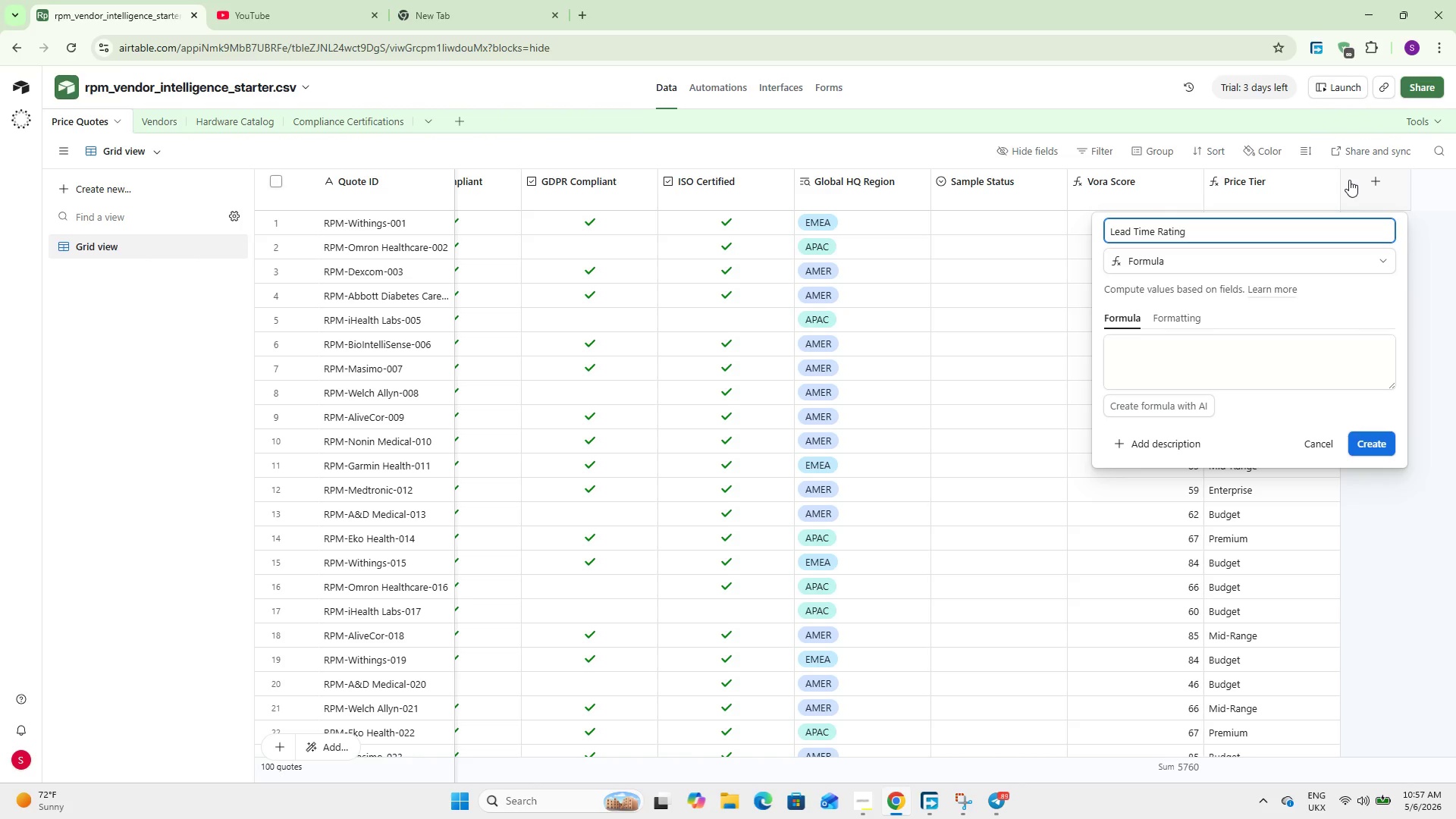 
left_click([1168, 343])
 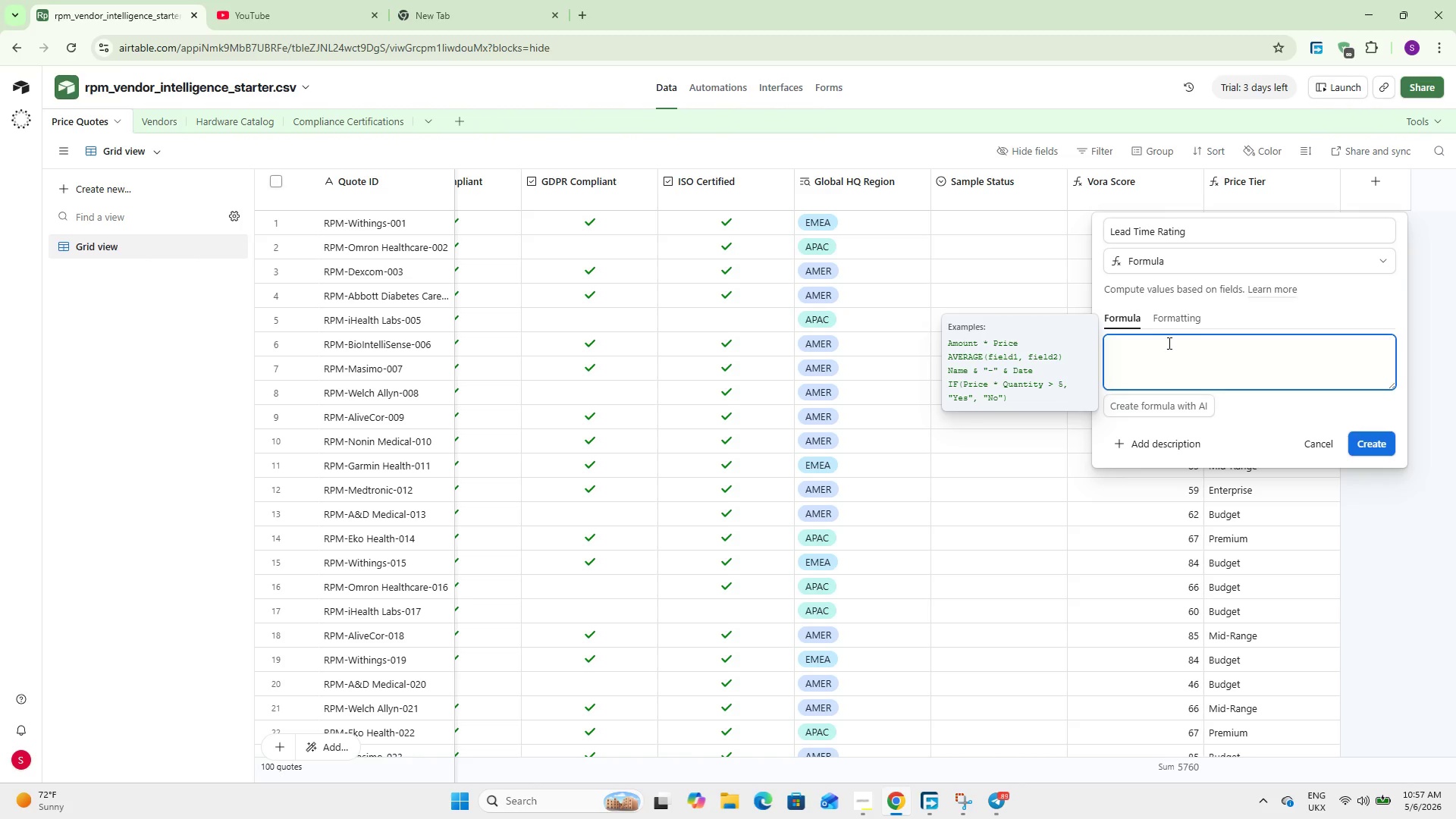 
type(IF(Shi)
 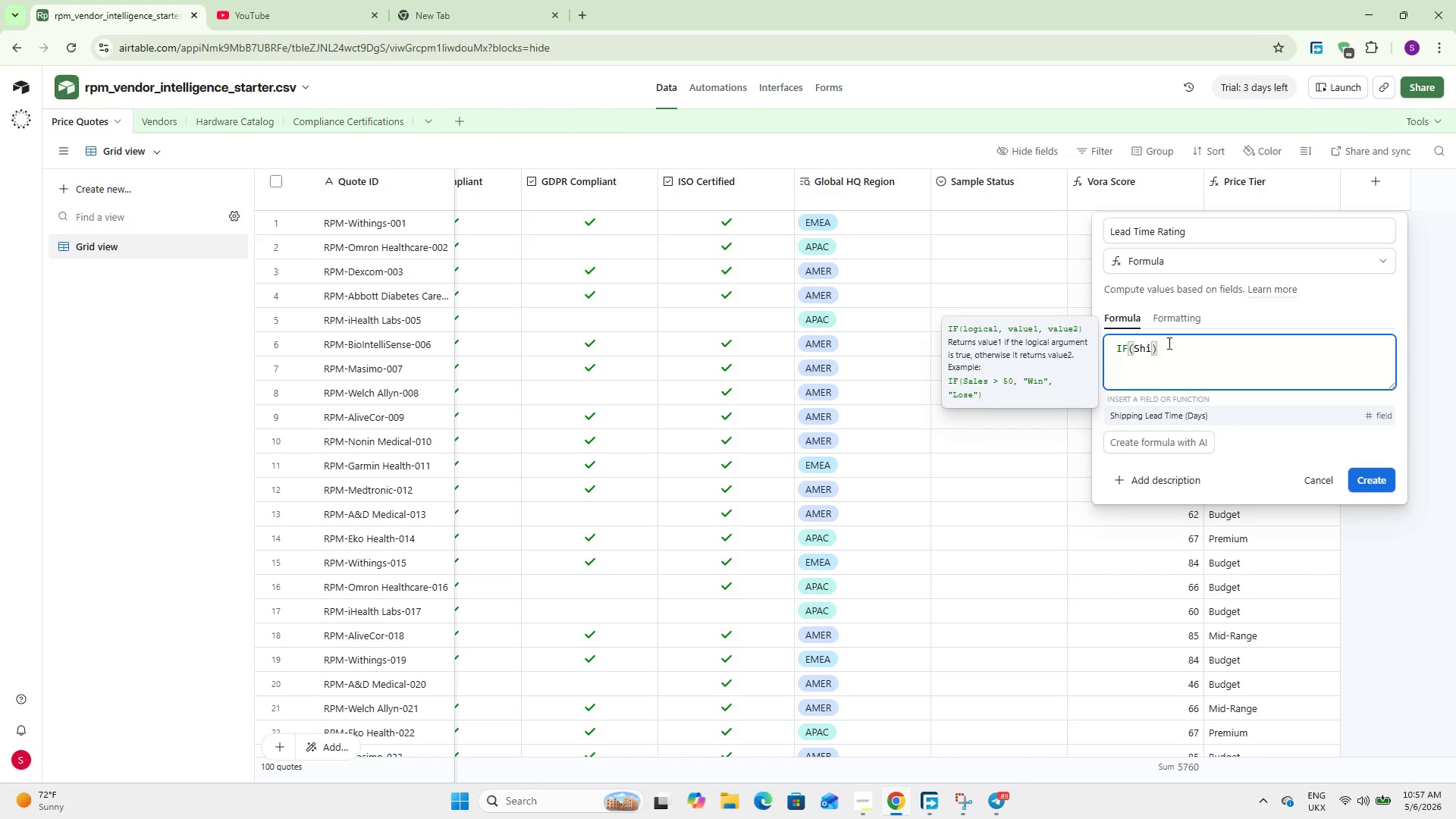 
key(Enter)
 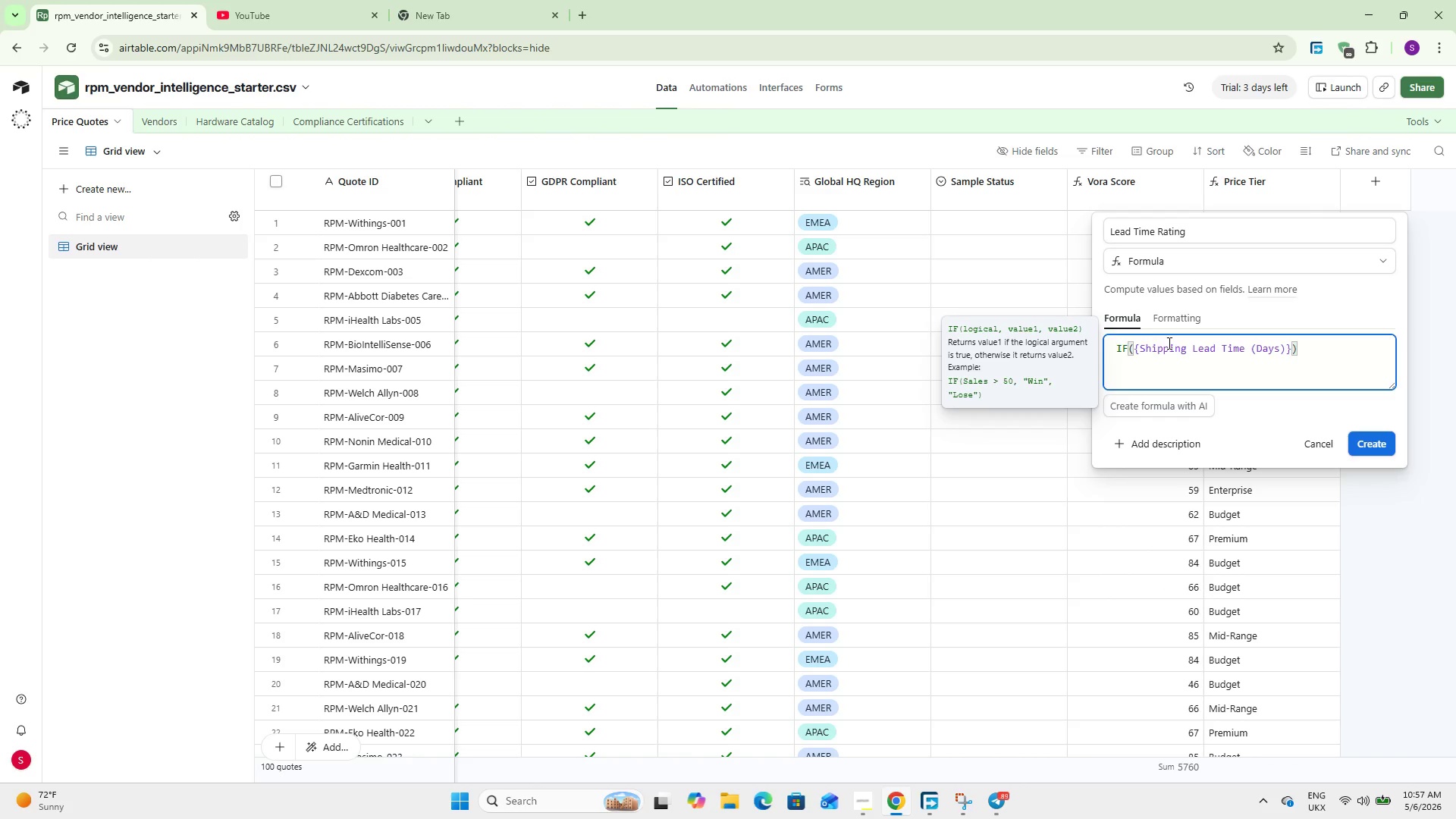 
key(Alt+AltLeft)
 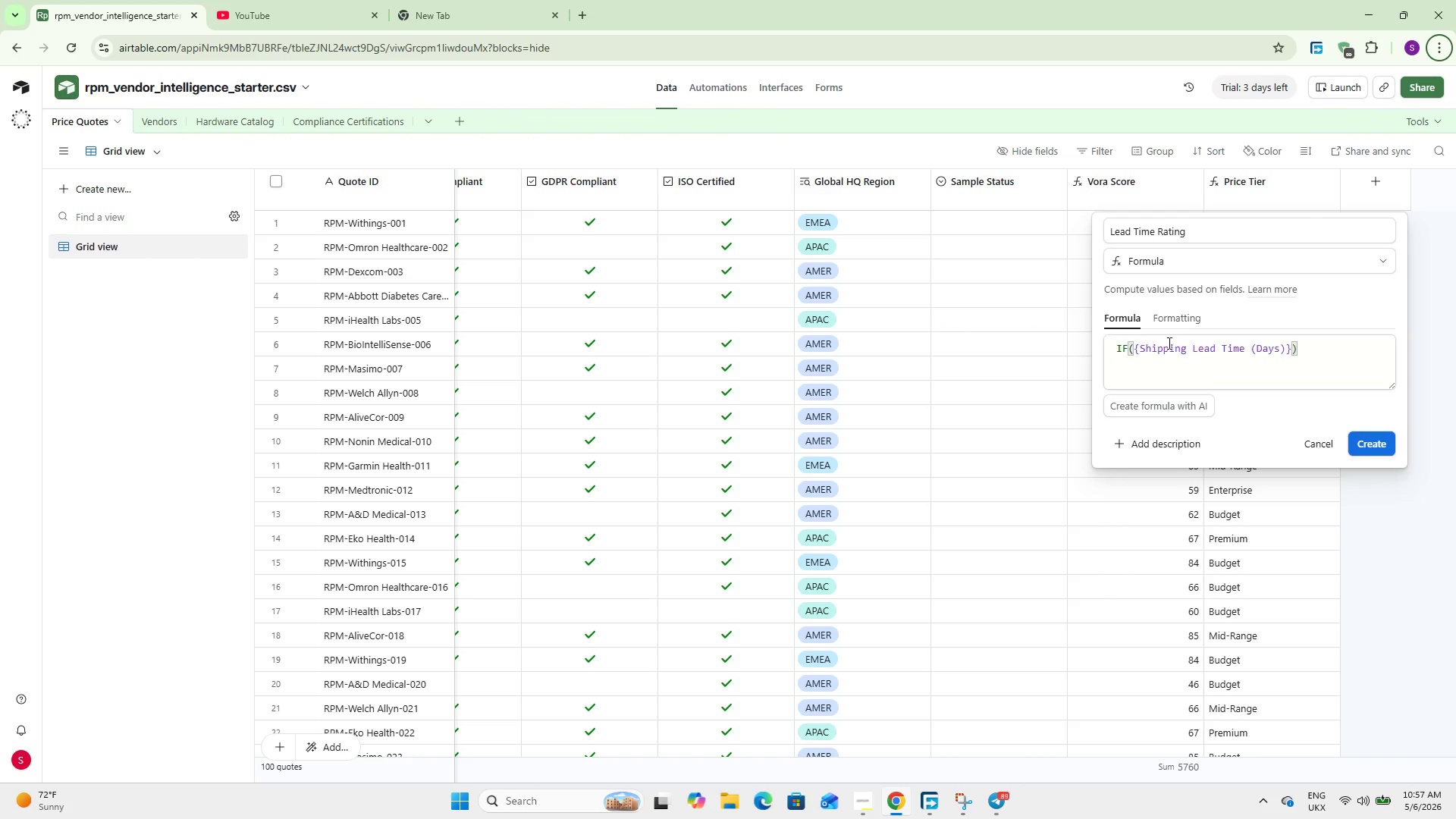 
type(<= 10)
 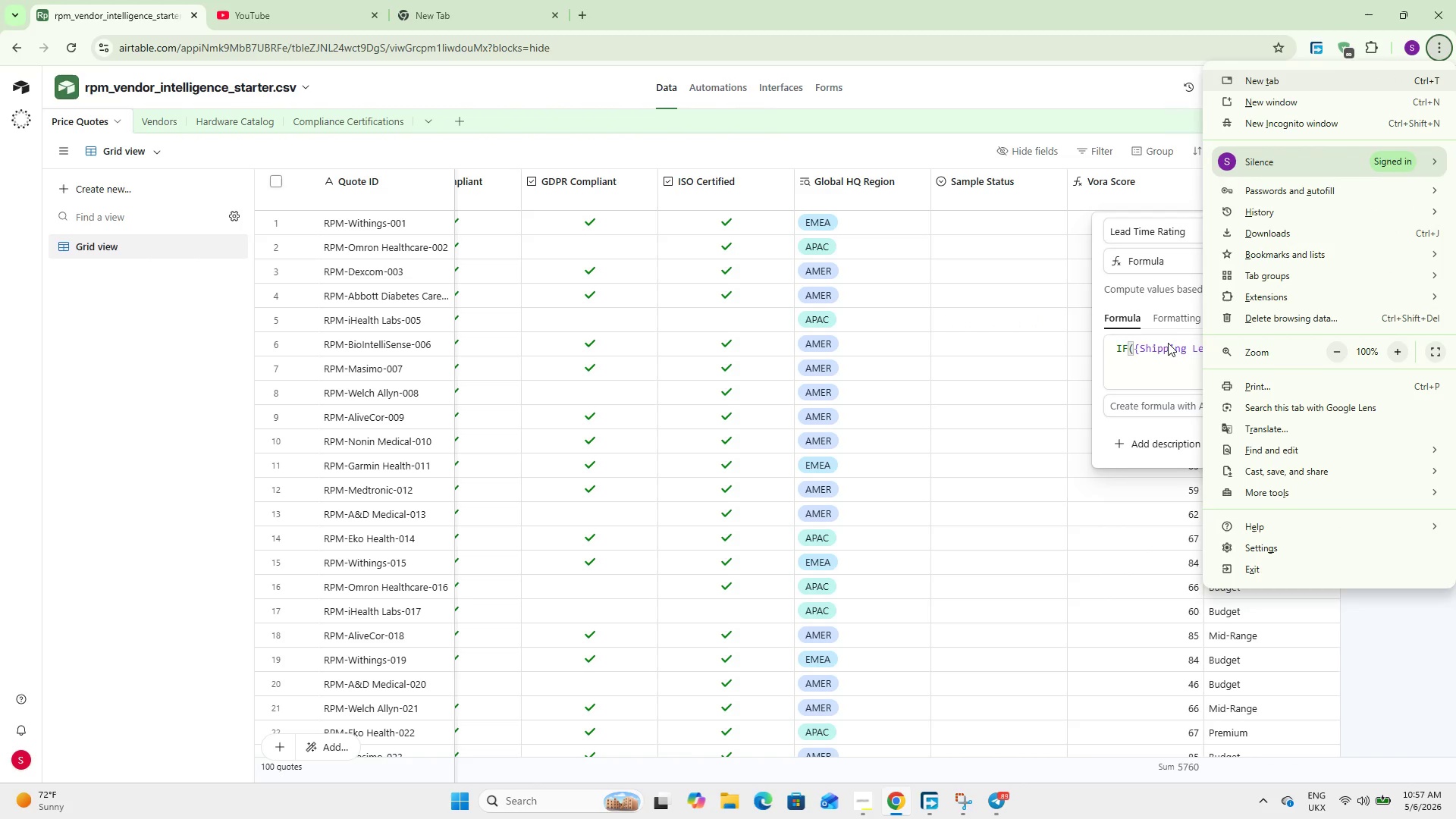 
scroll: coordinate [1363, 370], scroll_direction: up, amount: 2.0
 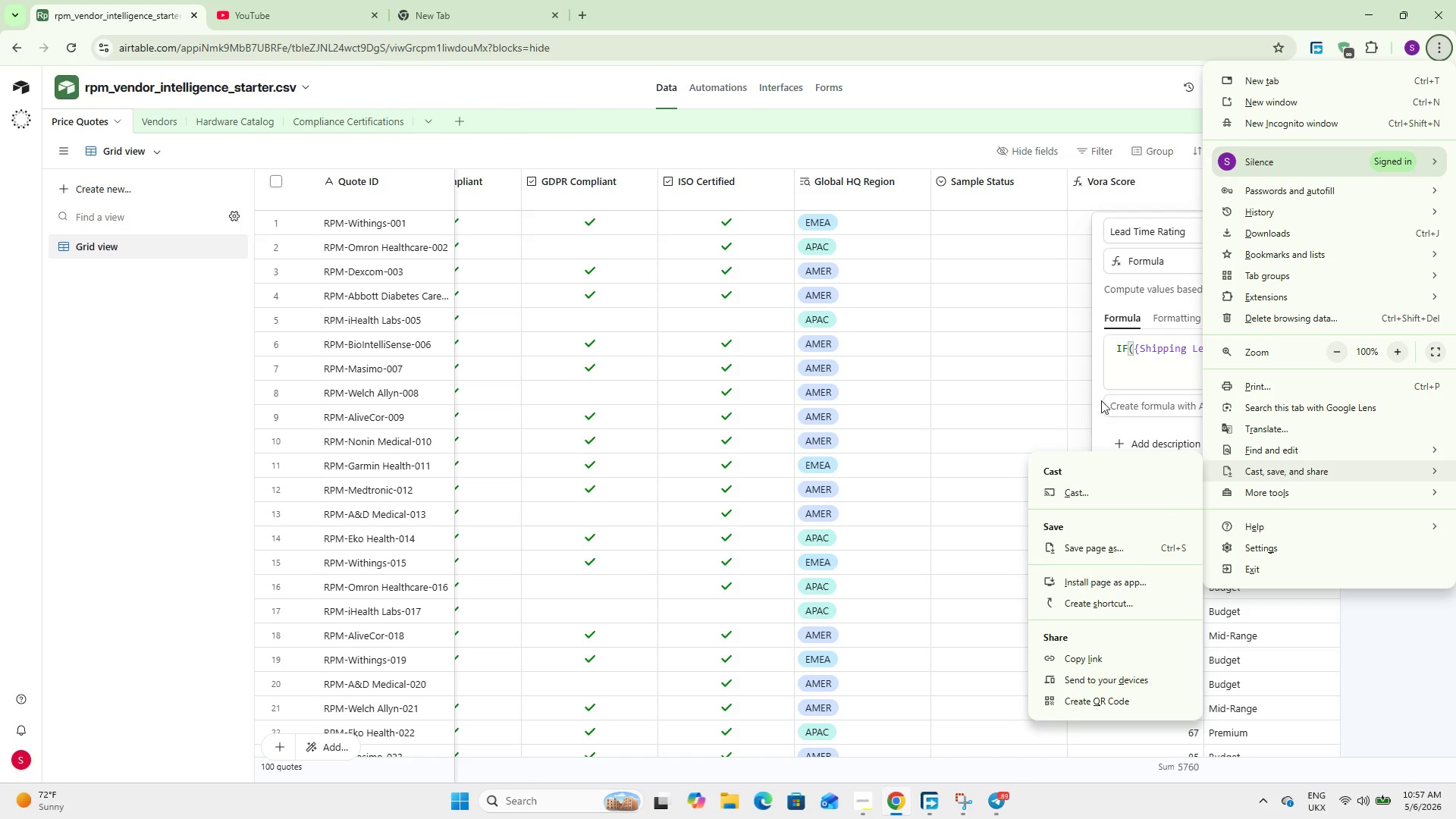 
left_click([1135, 368])
 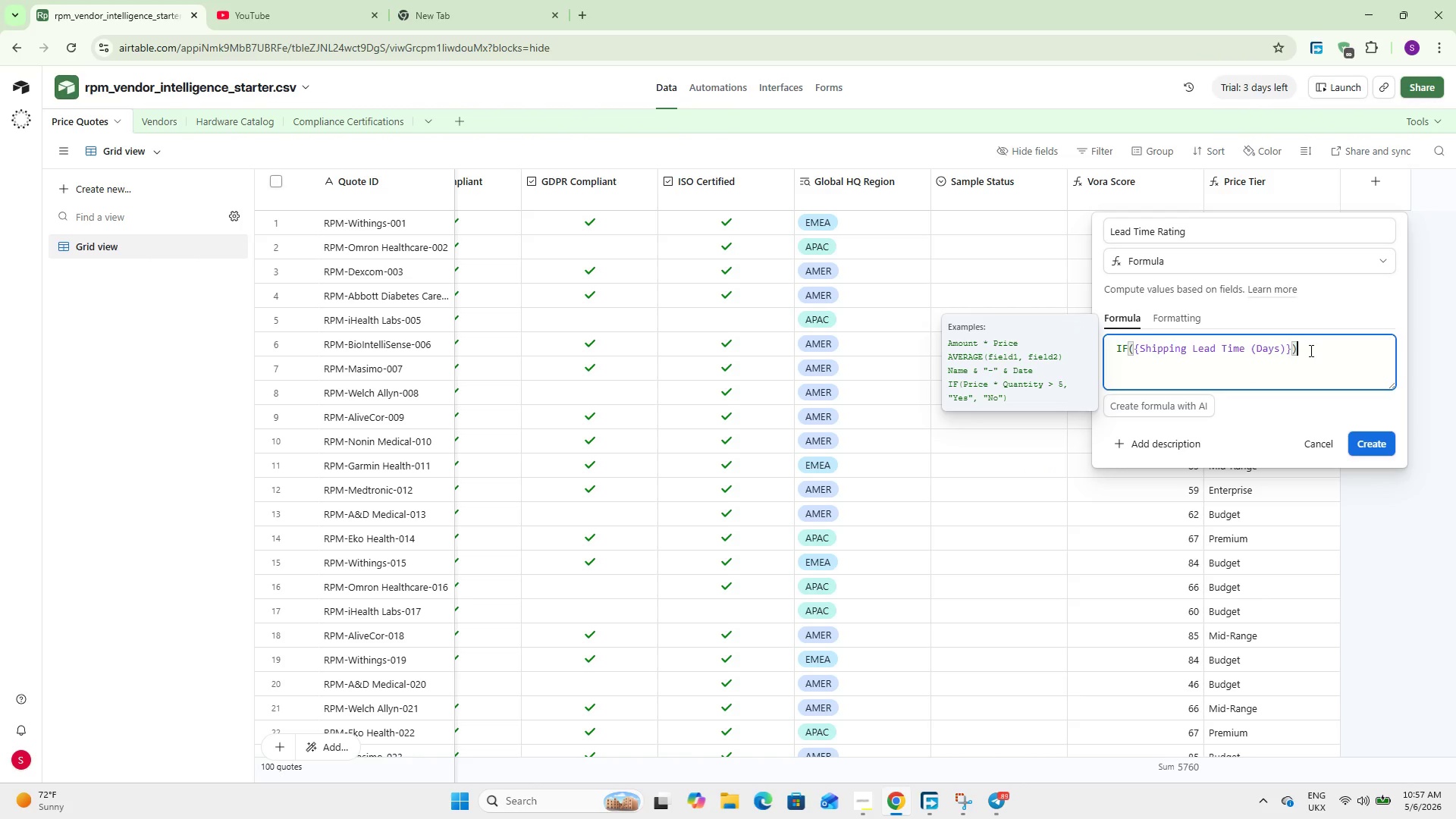 
key(ArrowLeft)
 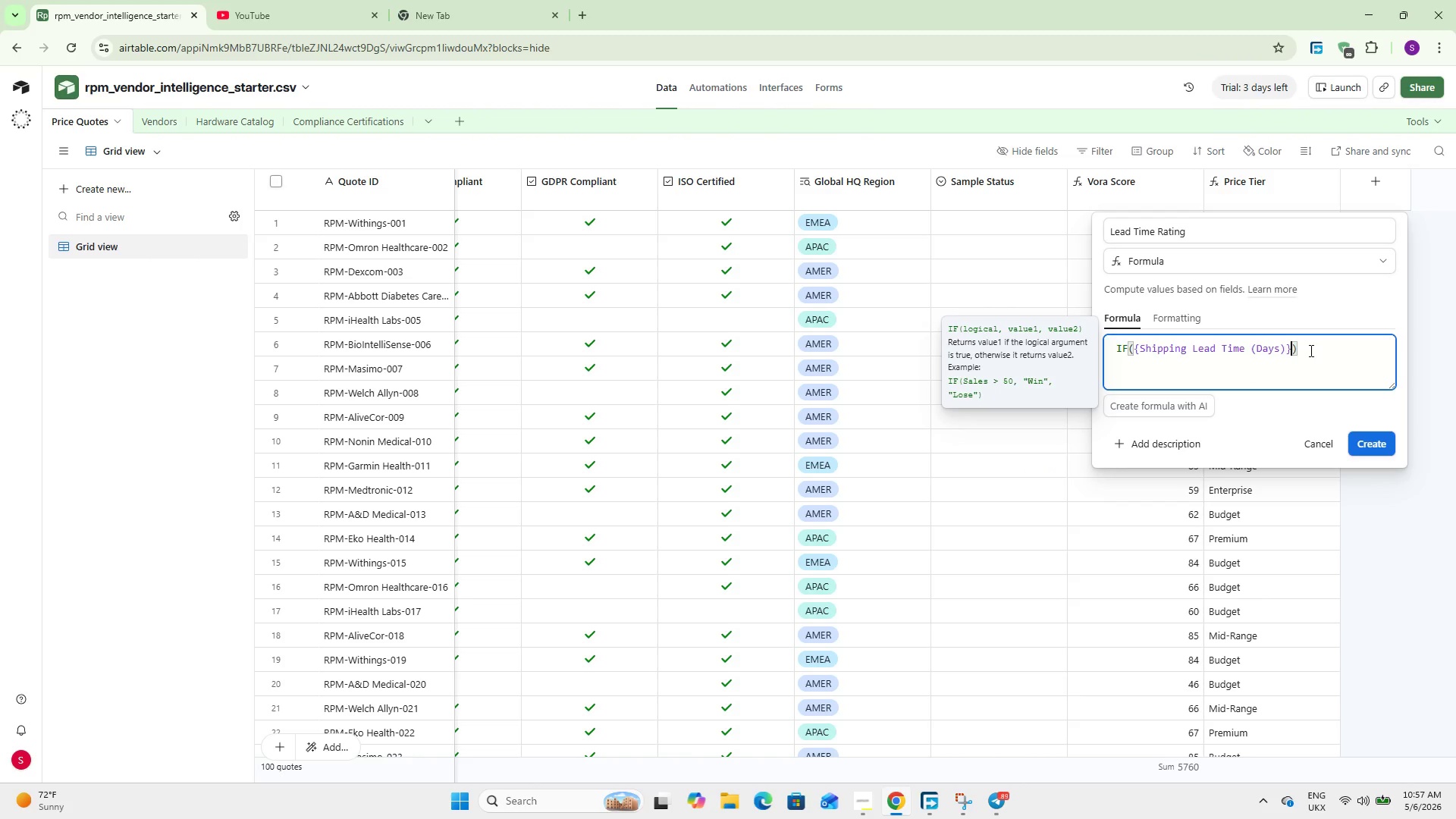 
type( <= 10, @Fasr)
key(Backspace)
type(t)
 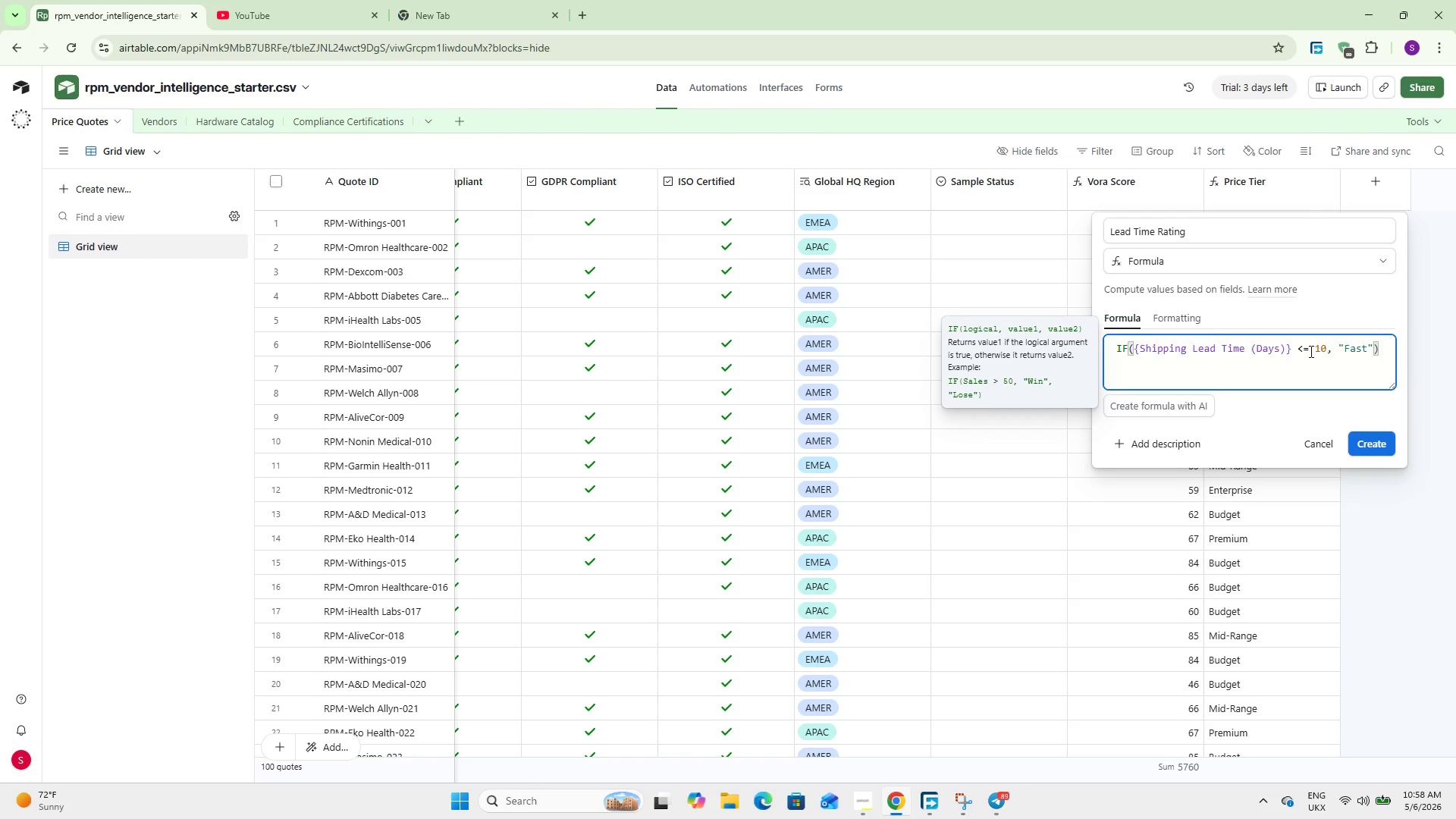 
key(ArrowRight)
 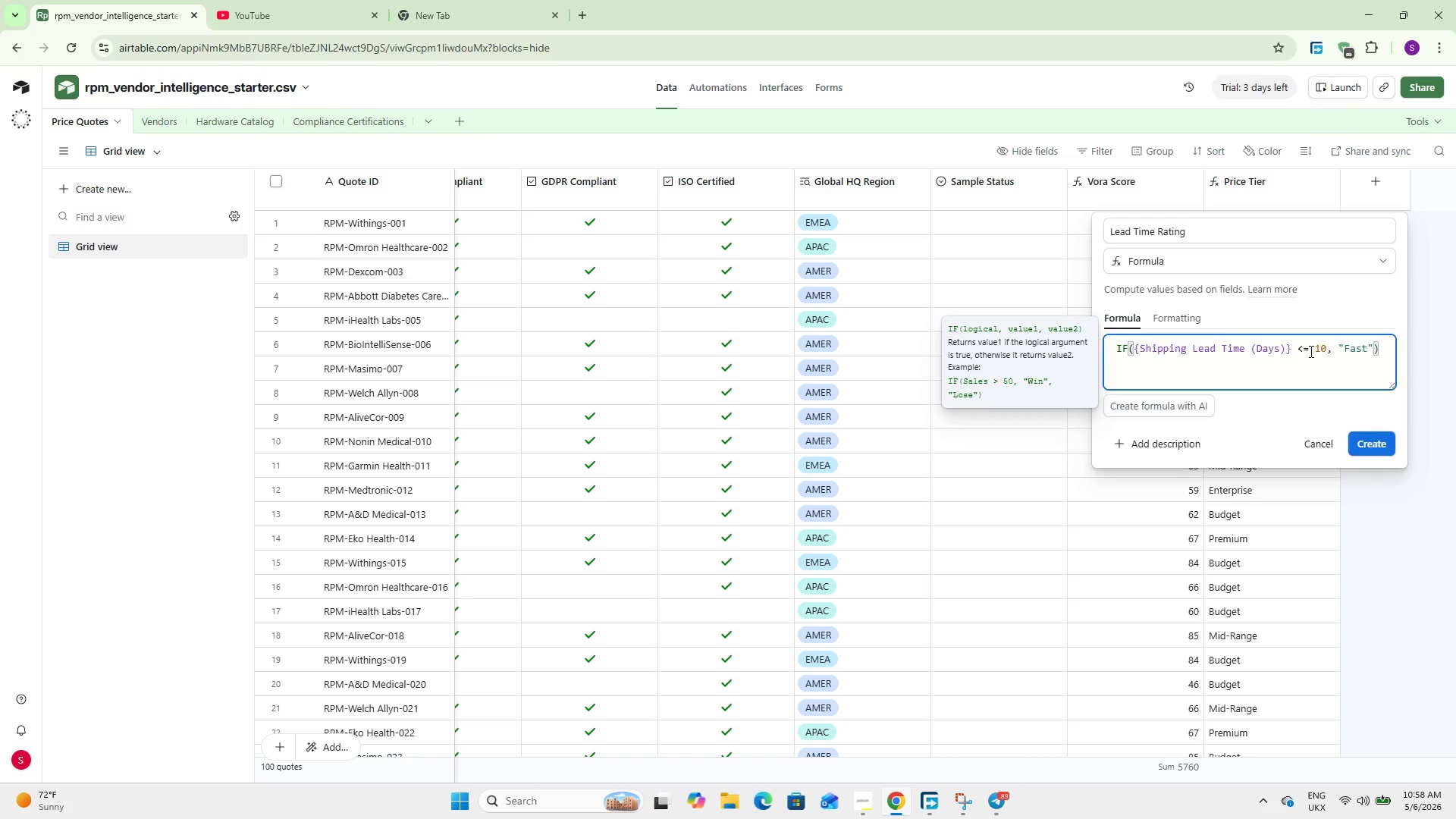 
key(Comma)
 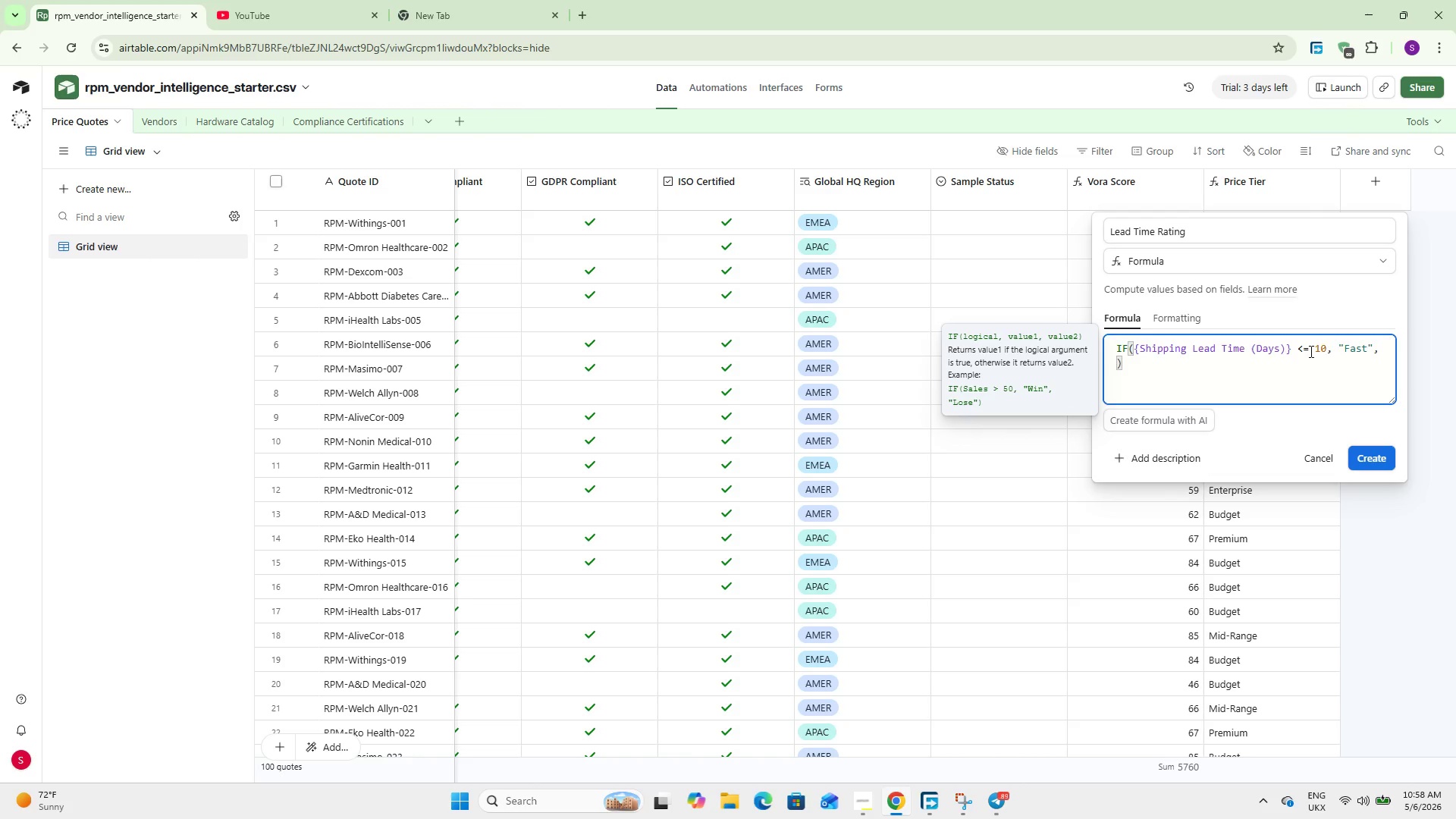 
key(Enter)
 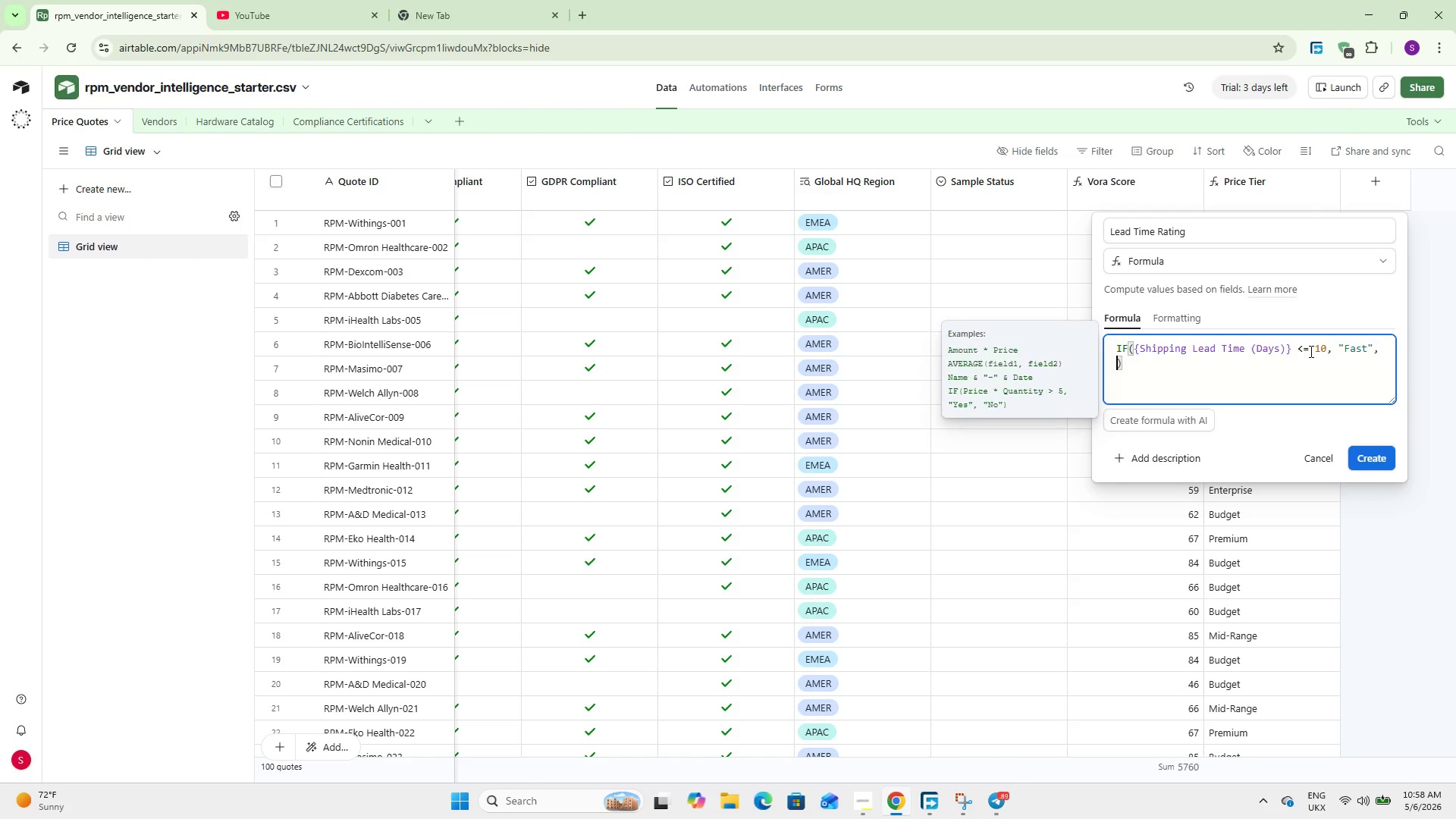 
key(Enter)
 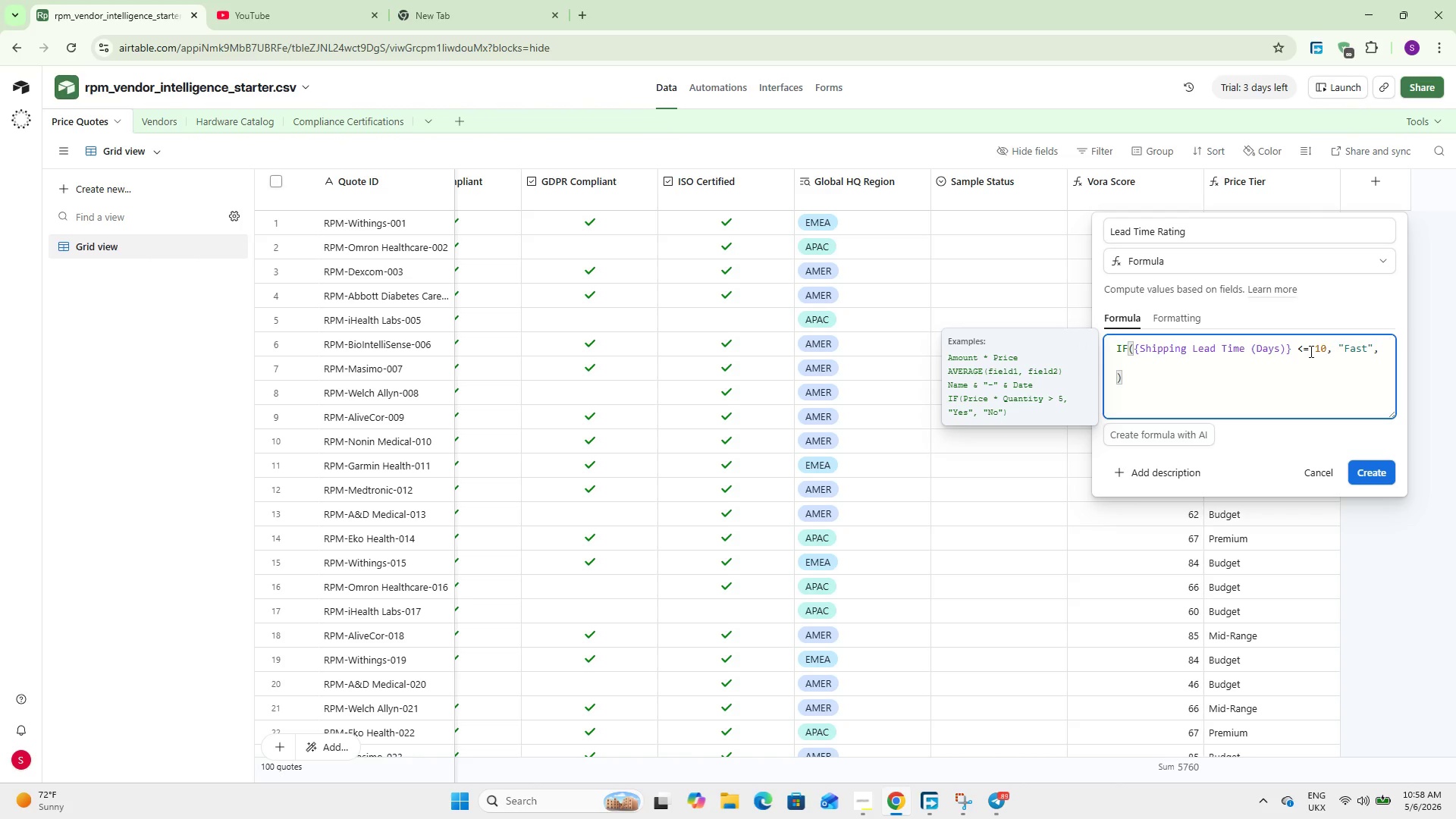 
key(ArrowUp)
 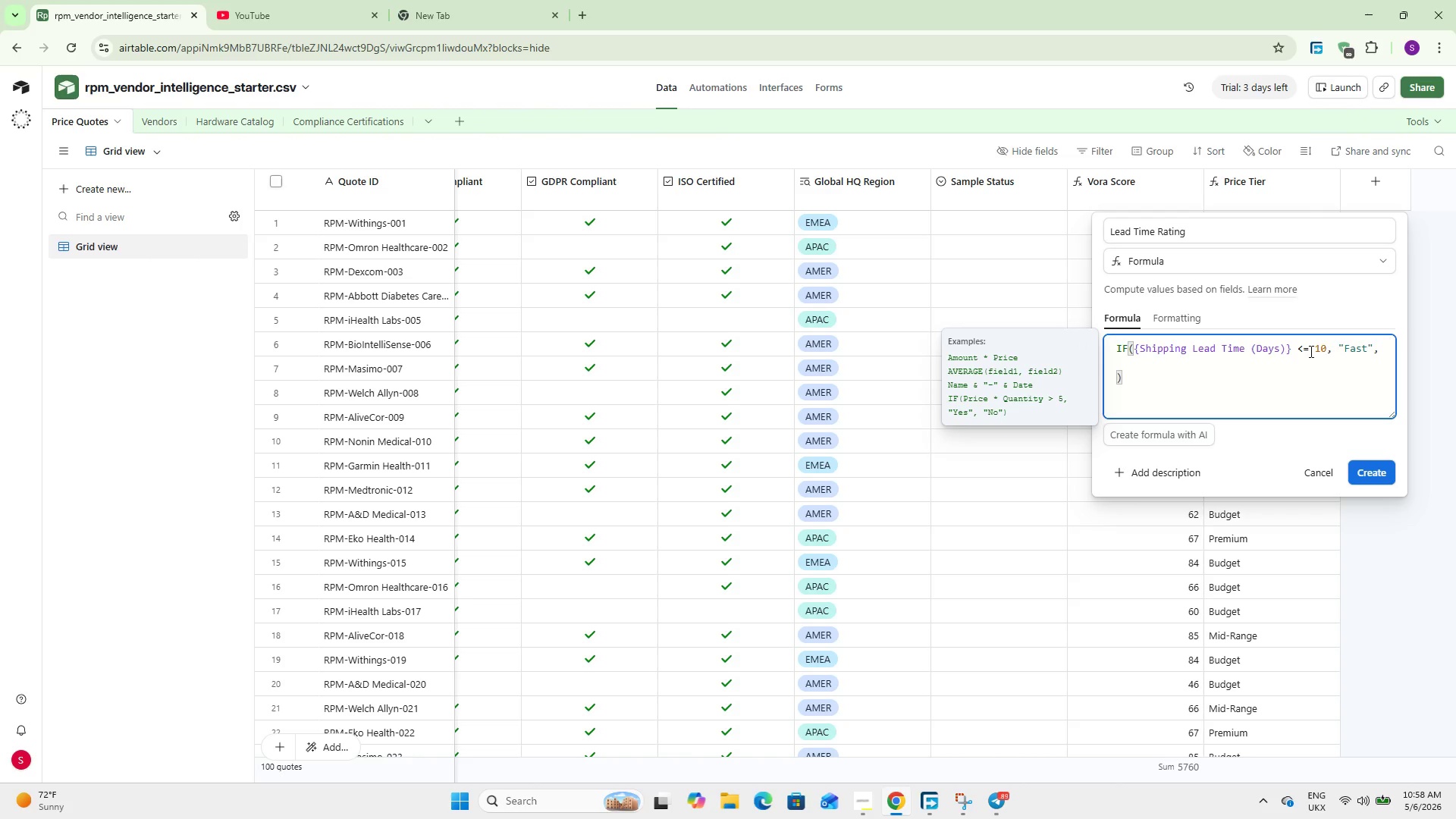 
type(U)
key(Backspace)
type(IF(Shi)
 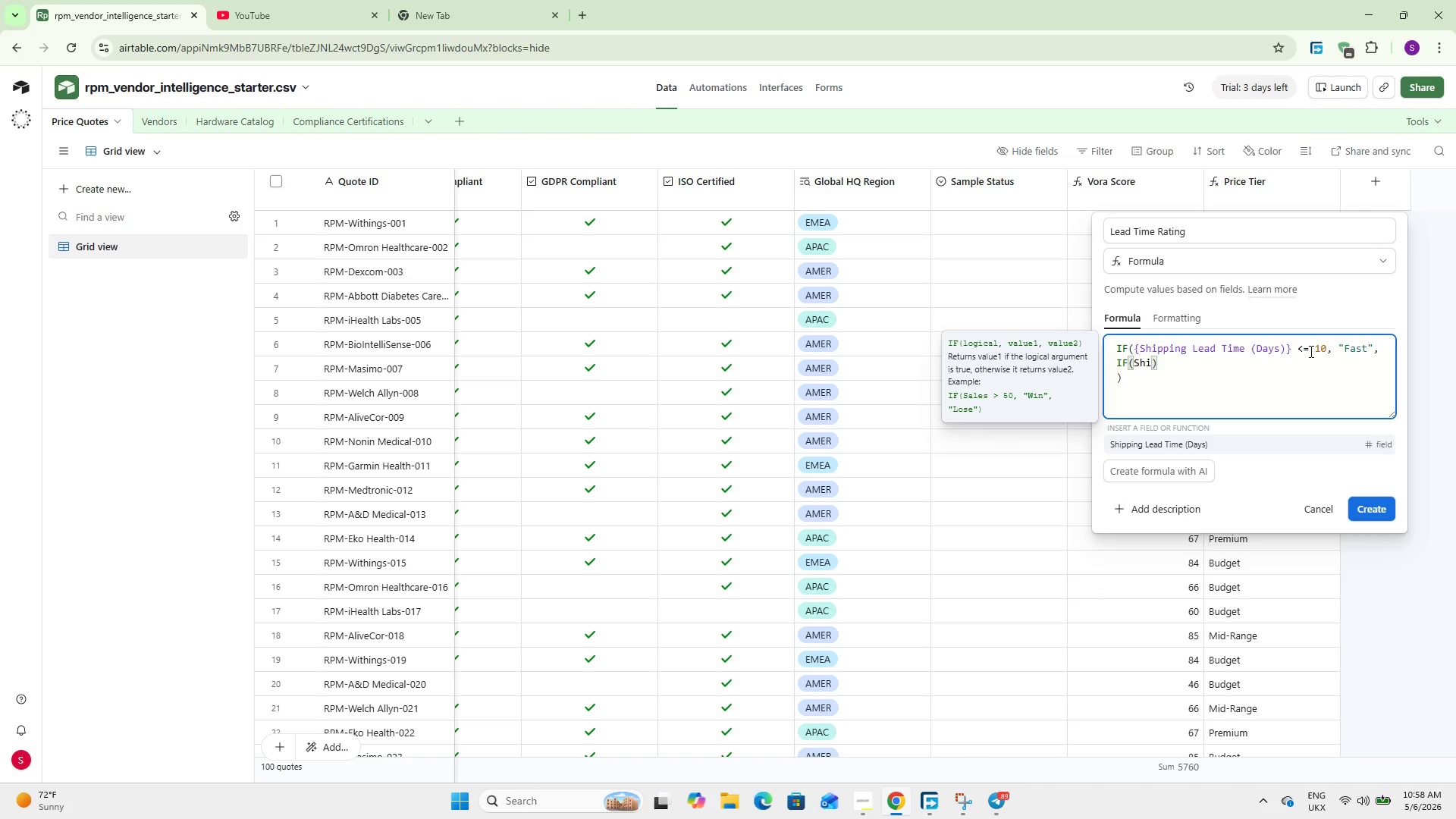 
key(Enter)
 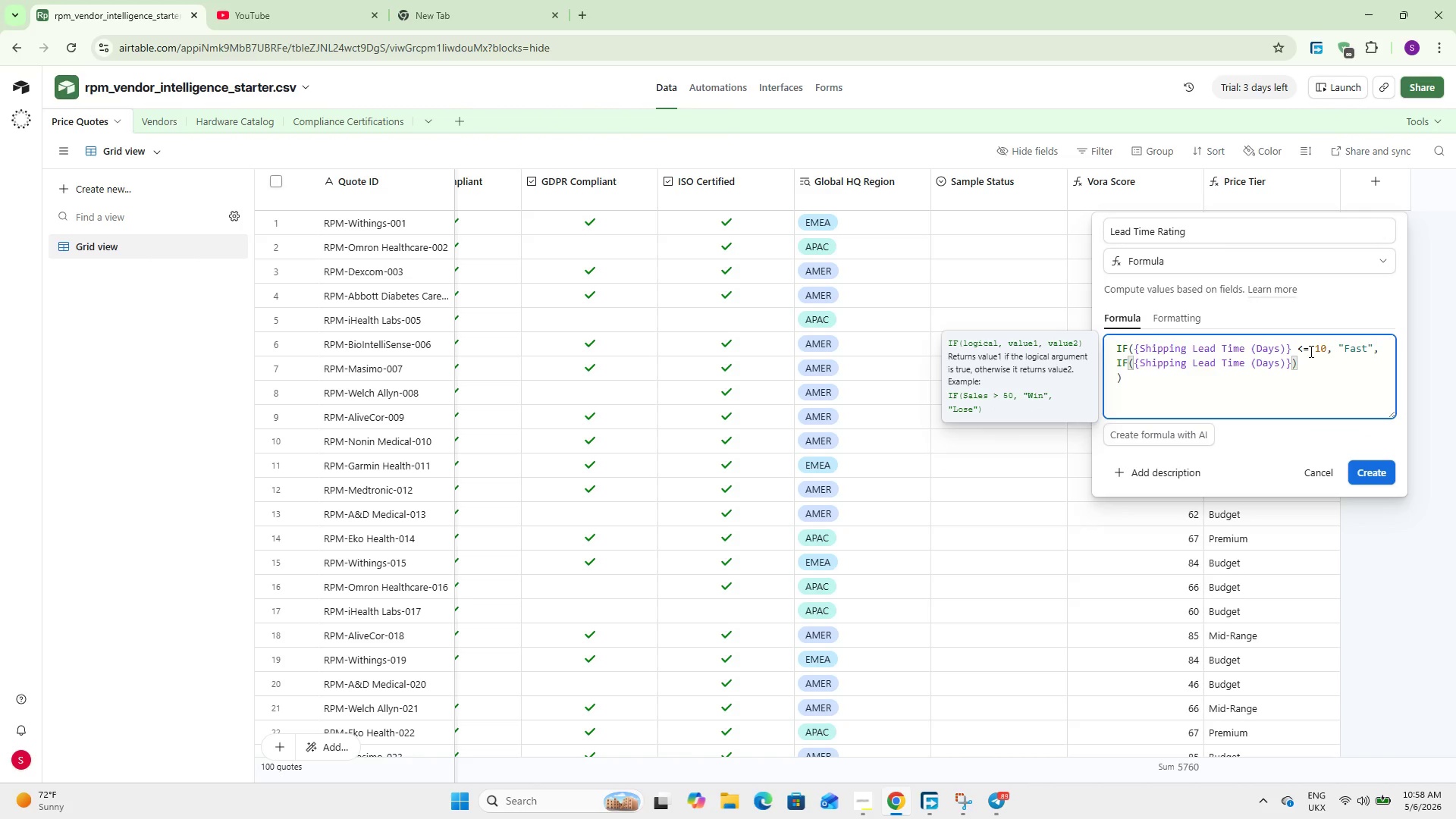 
hold_key(key=ShiftLeft, duration=0.33)
 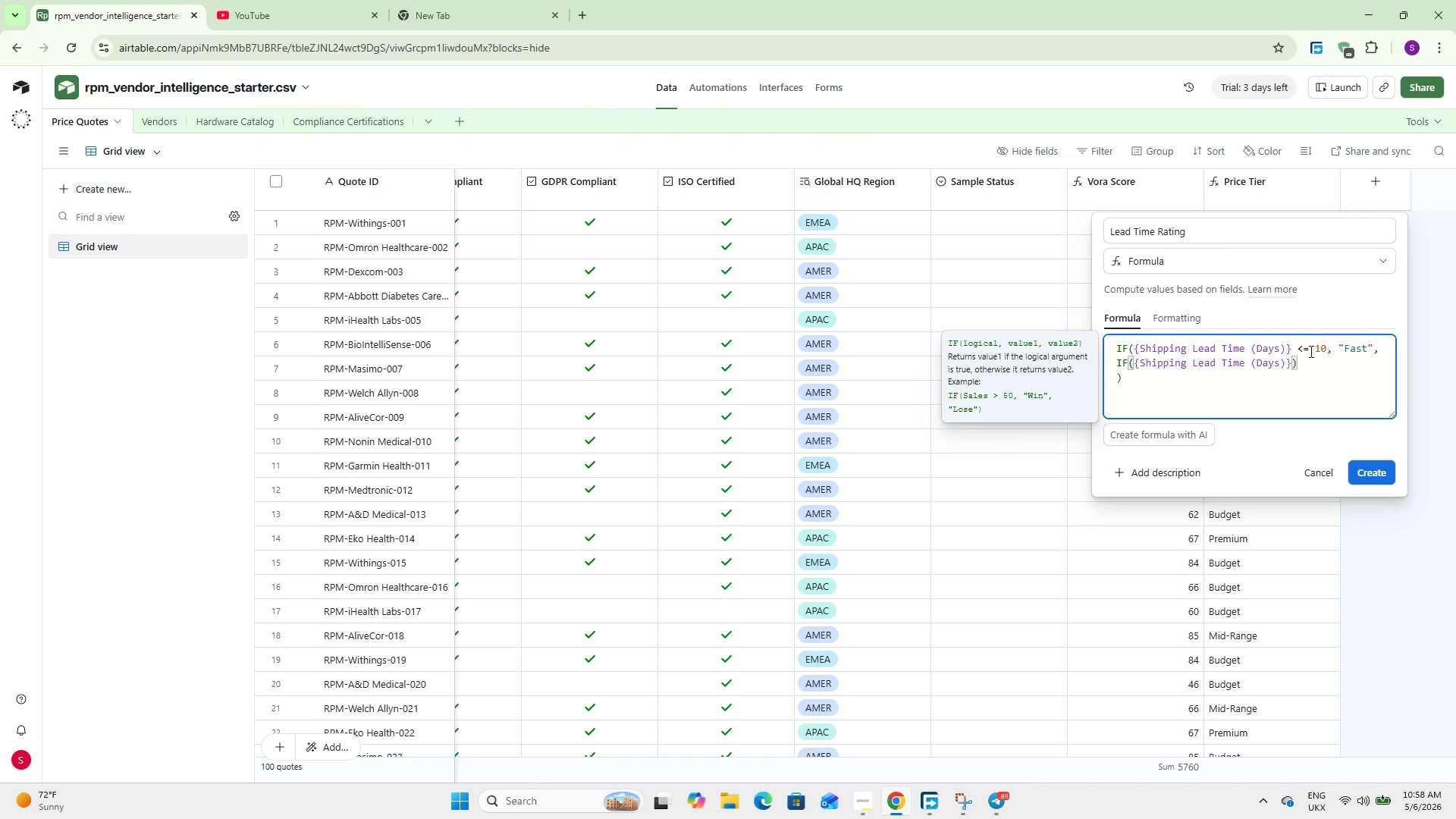 
type( <= 20, @Standard)
 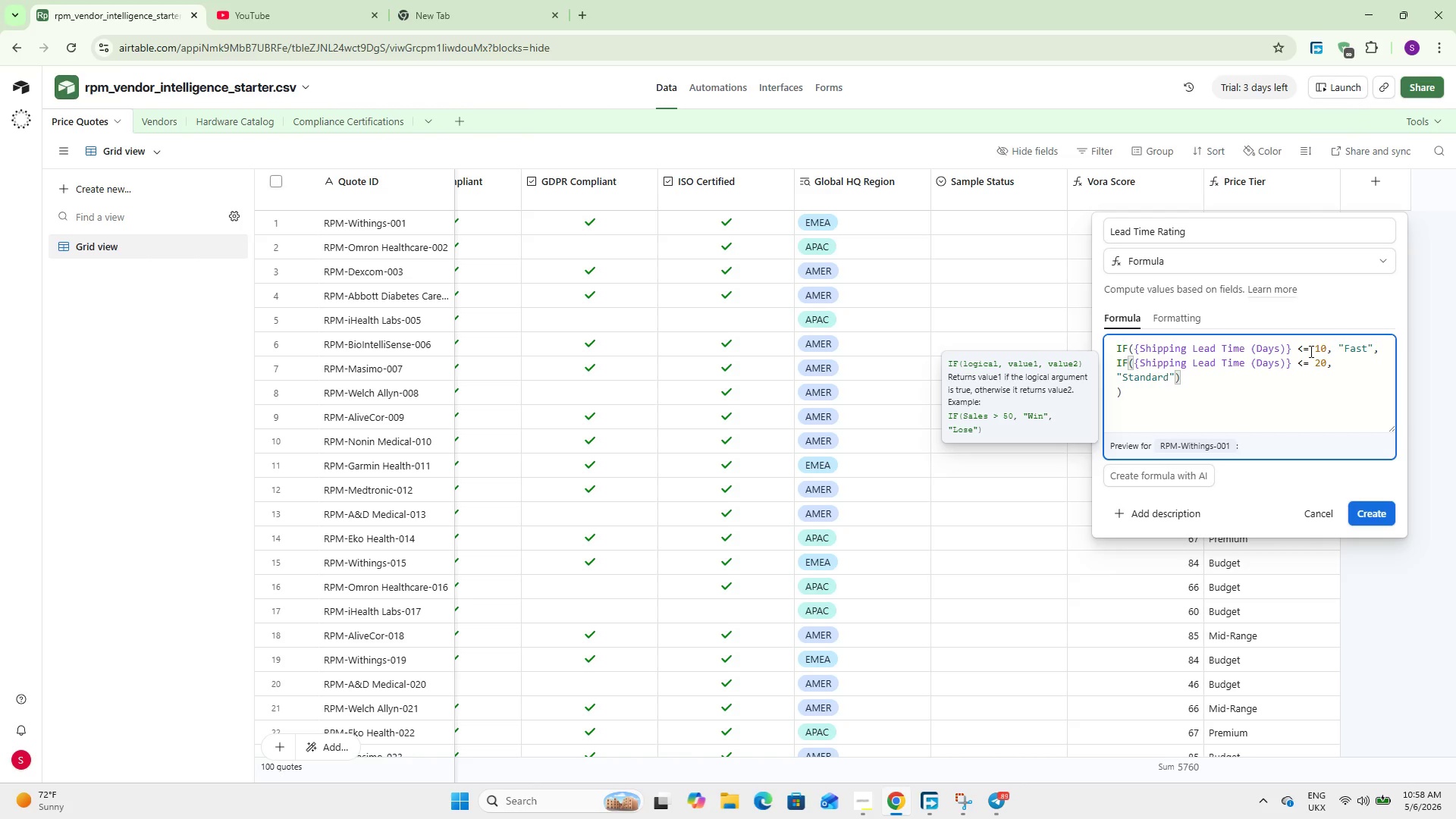 
wait(5.34)
 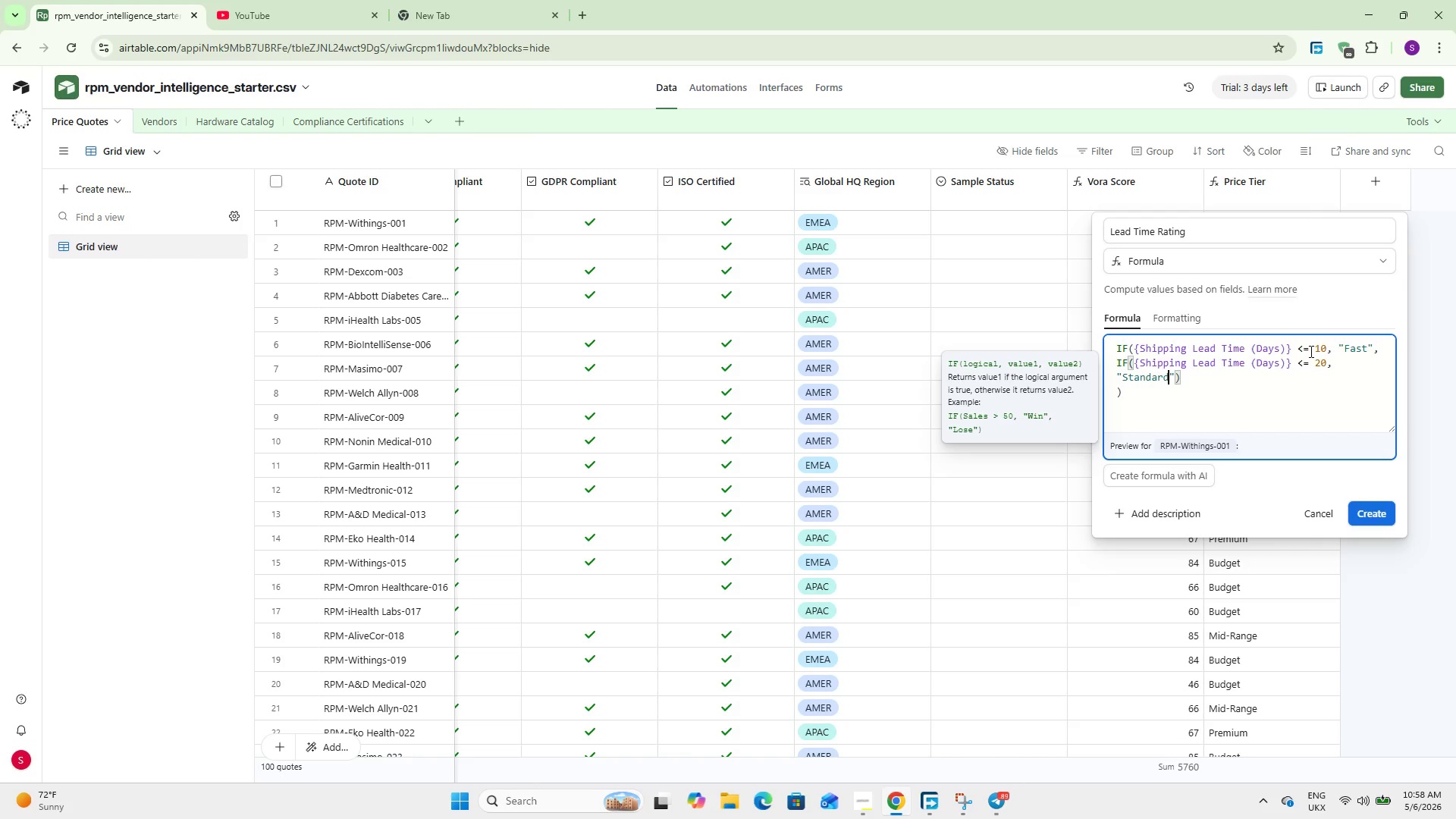 
key(ArrowRight)
 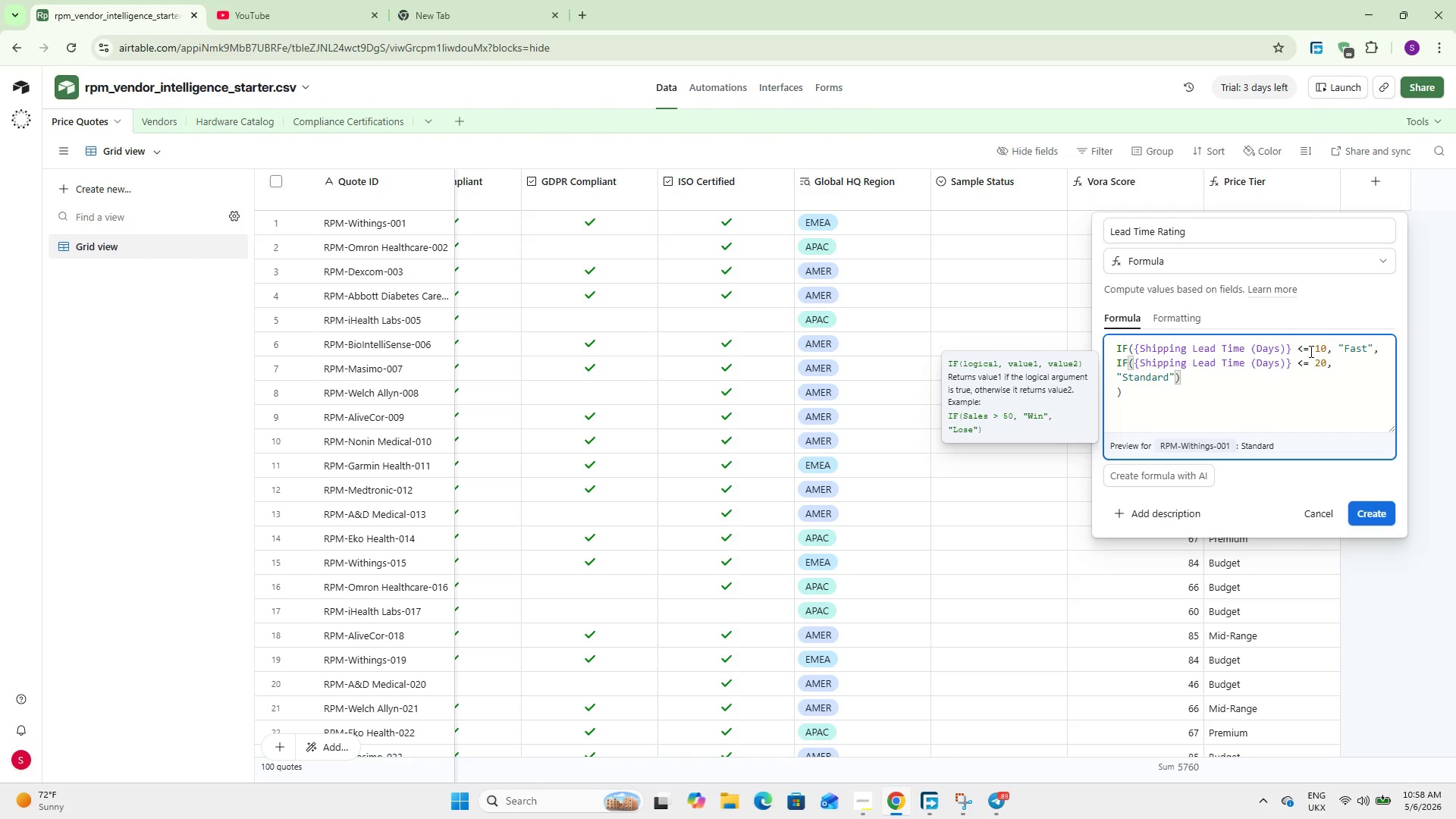 
key(Comma)
 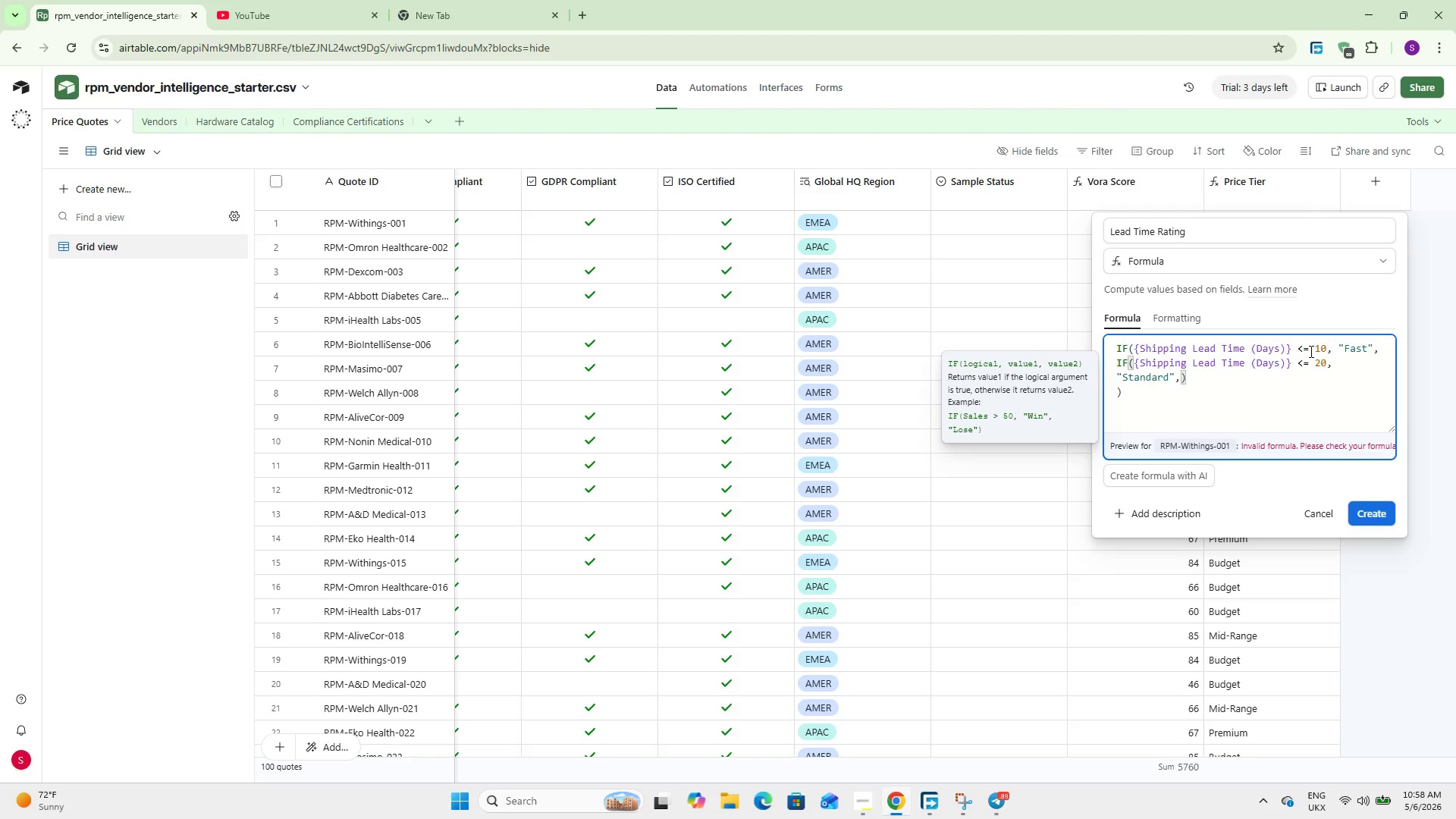 
key(Enter)
 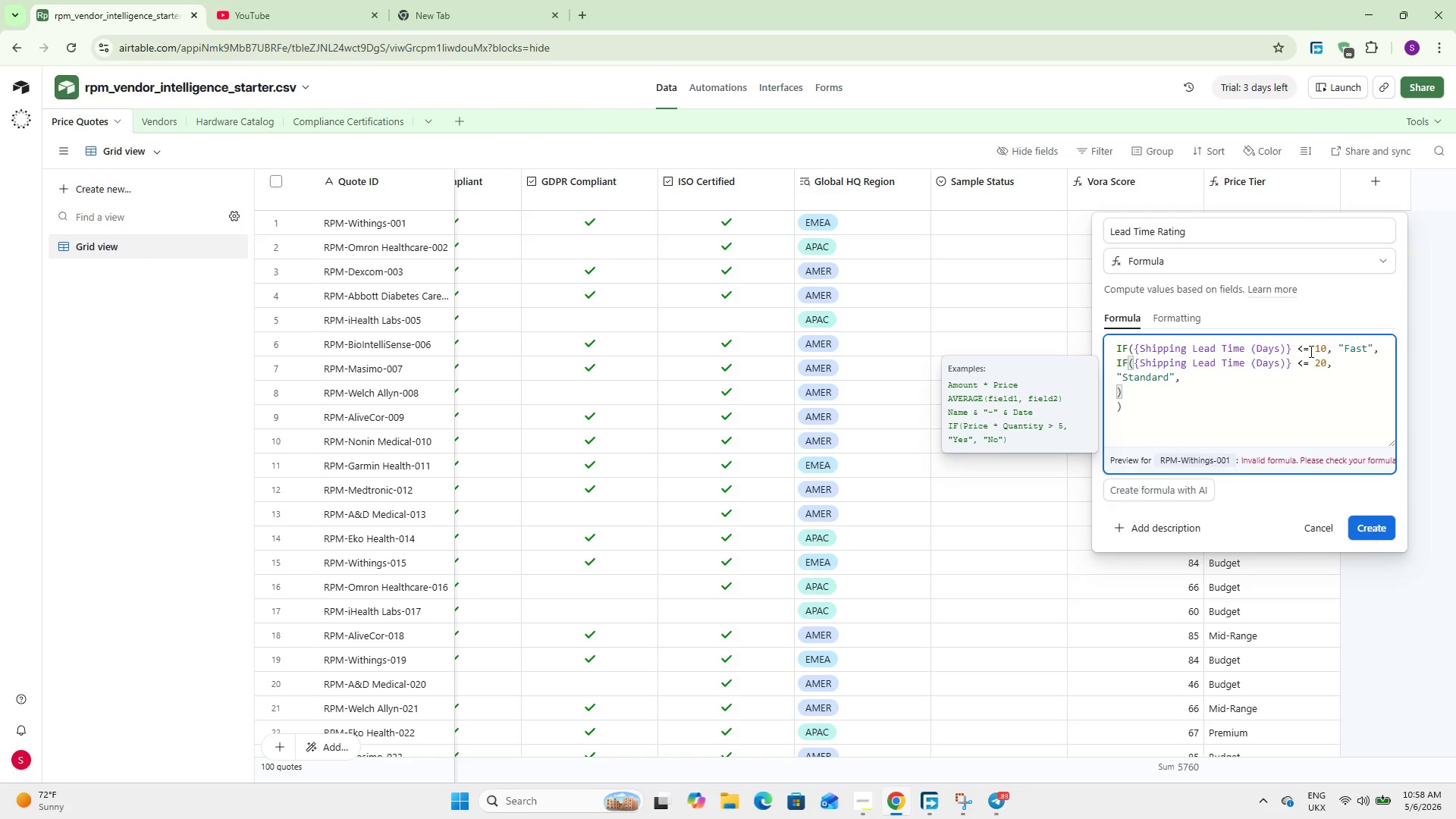 
key(Enter)
 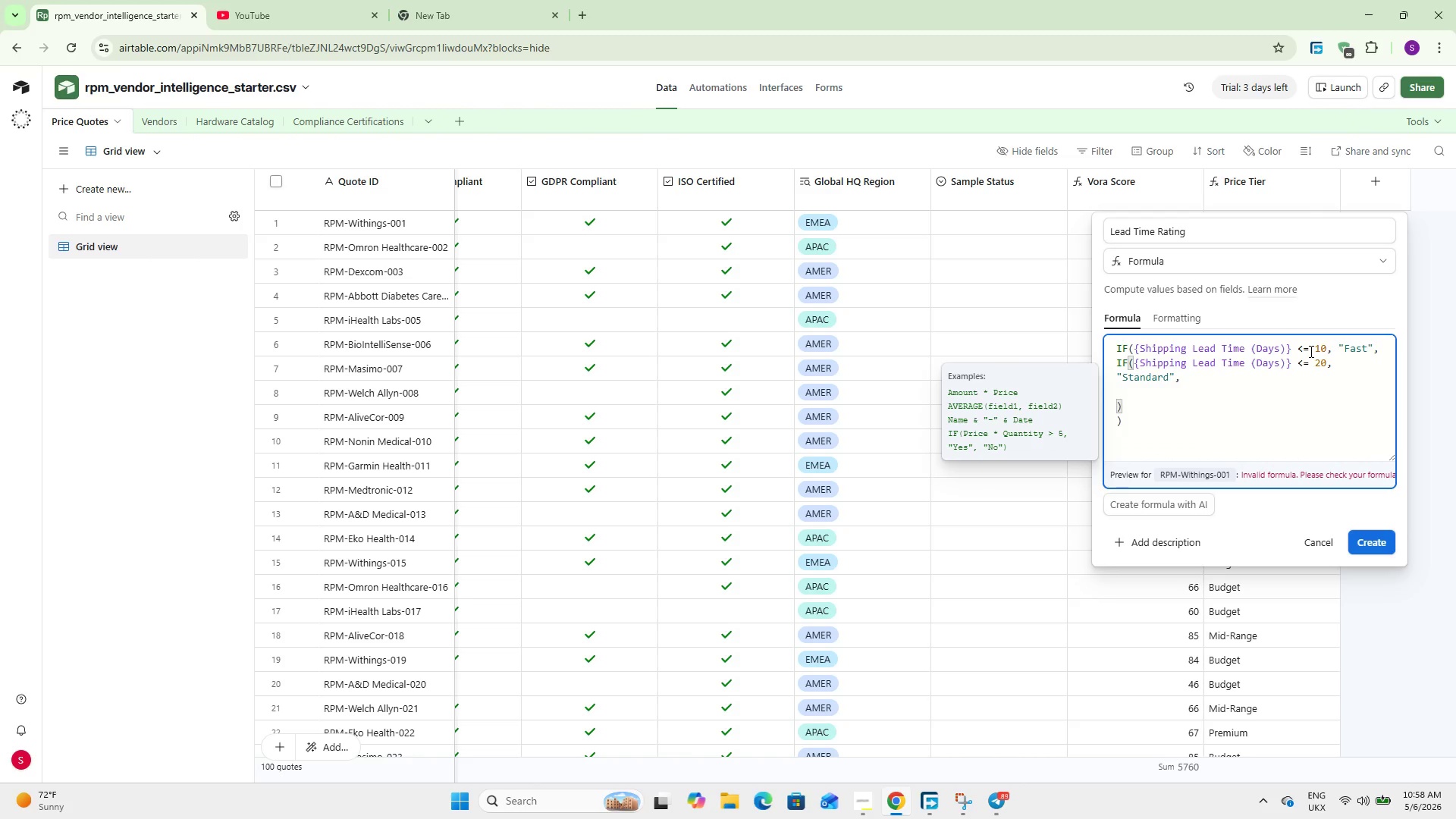 
key(ArrowUp)
 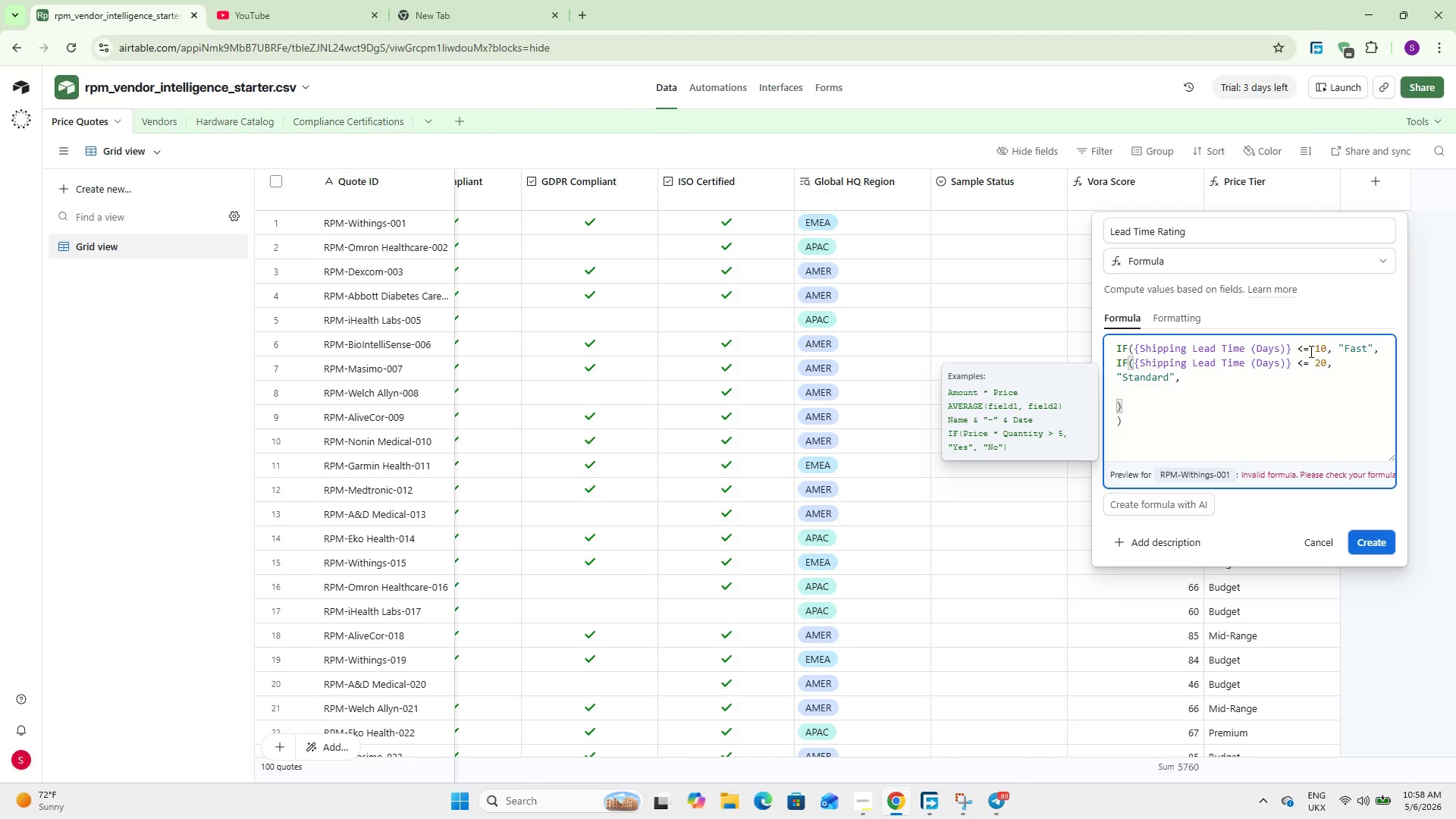 
type(IF()
 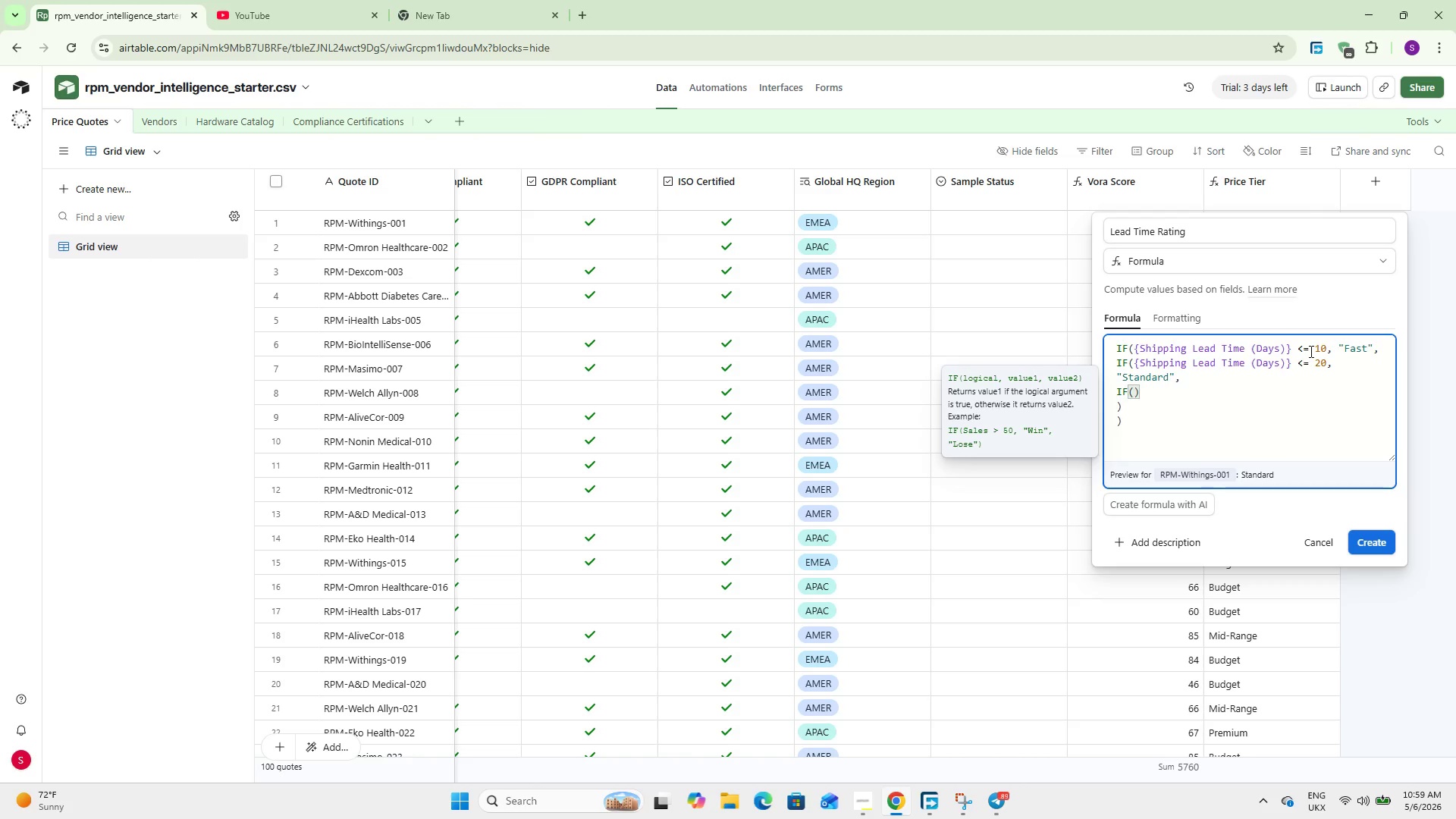 
type(Sg)
key(Backspace)
 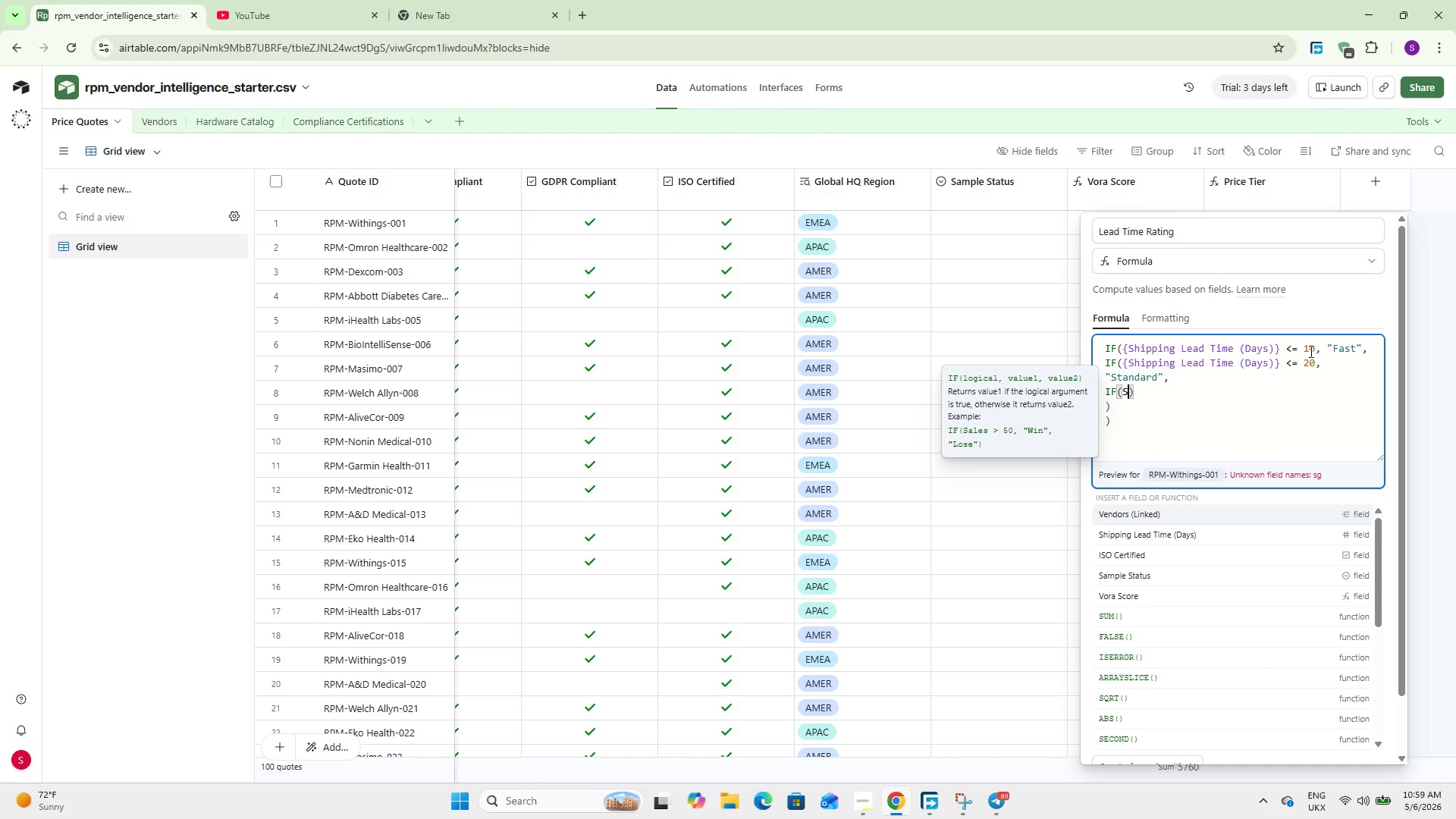 
key(ArrowDown)
 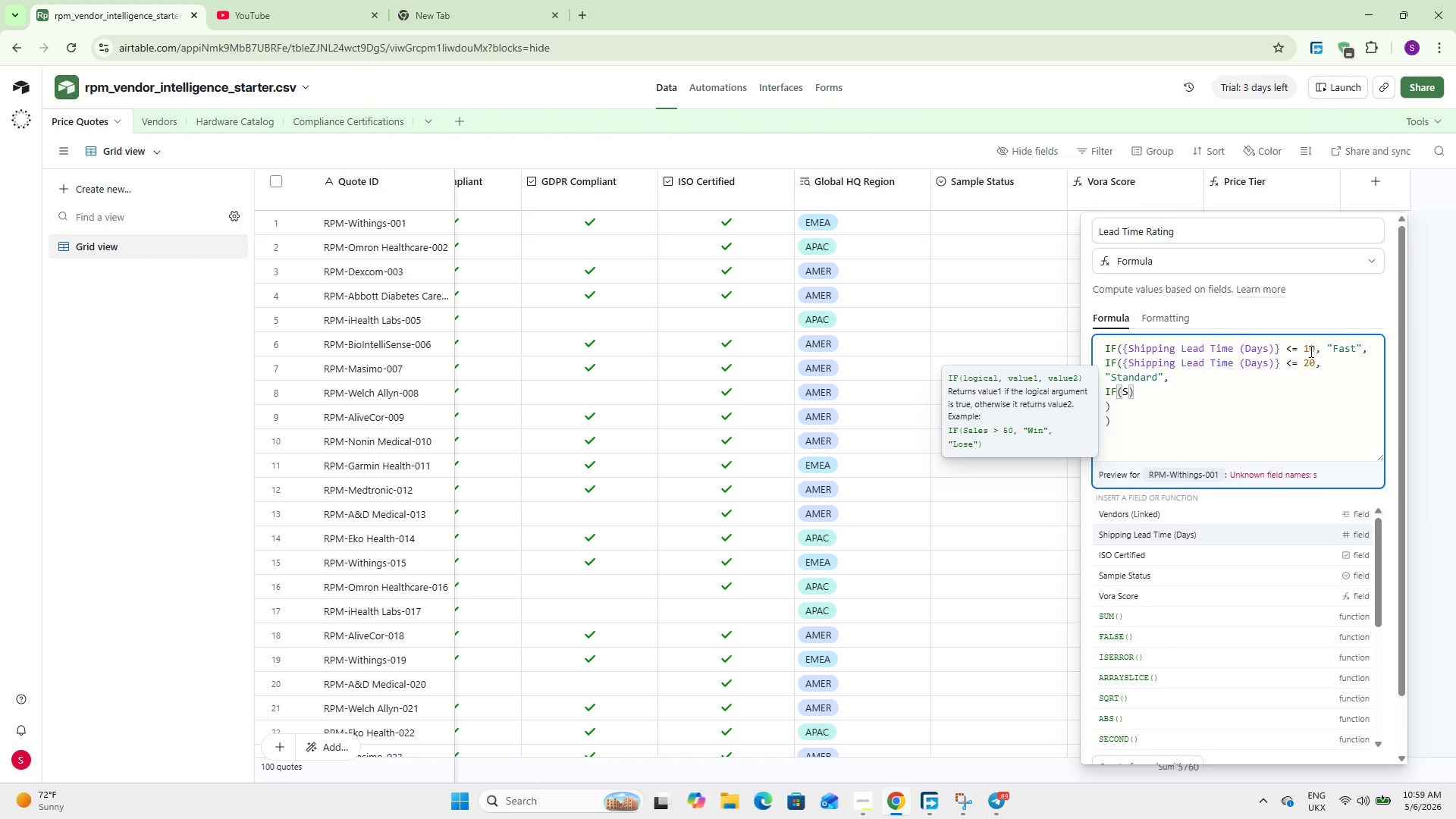 
key(Enter)
 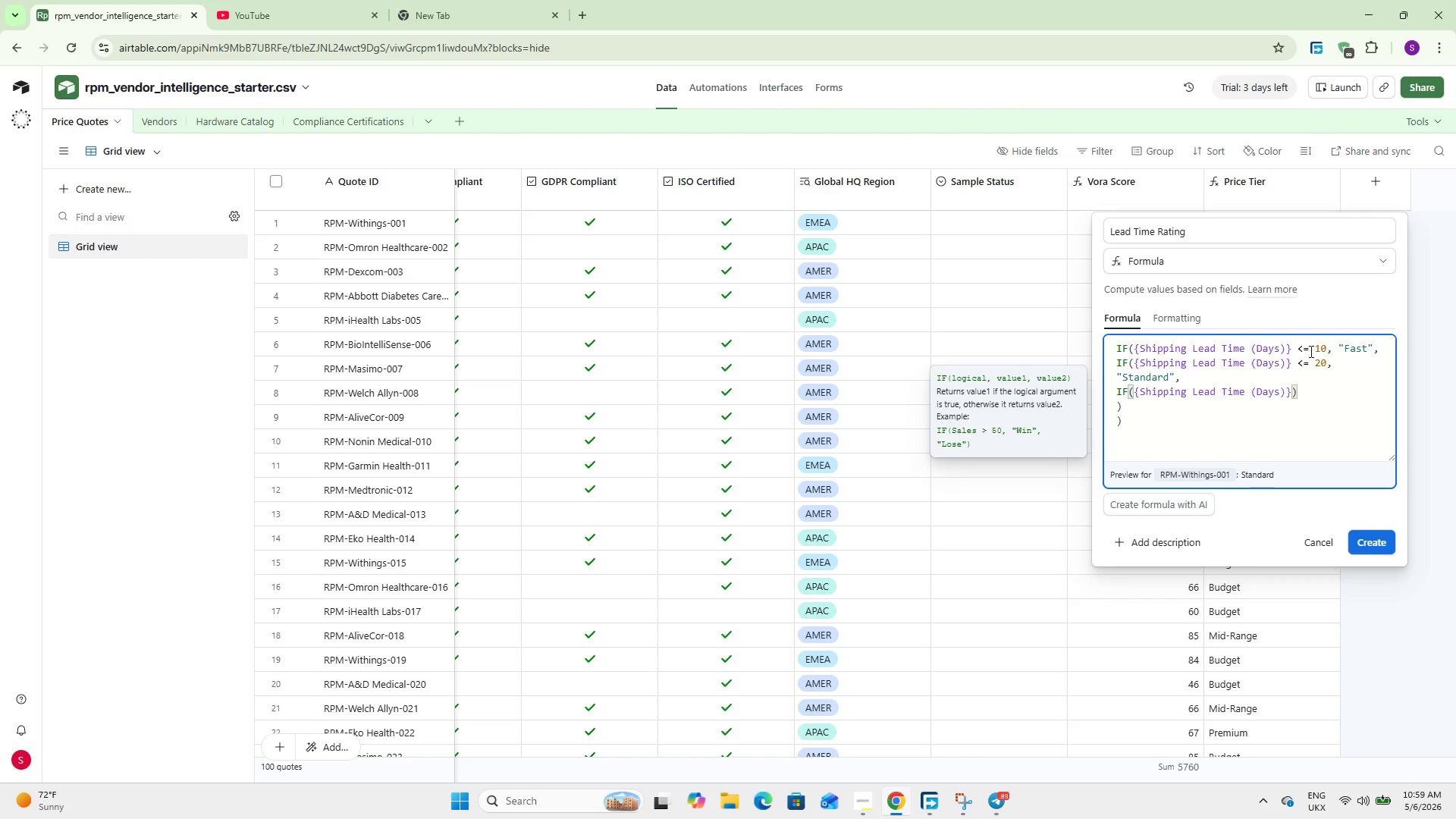 
type( <= 35, @Slow)
 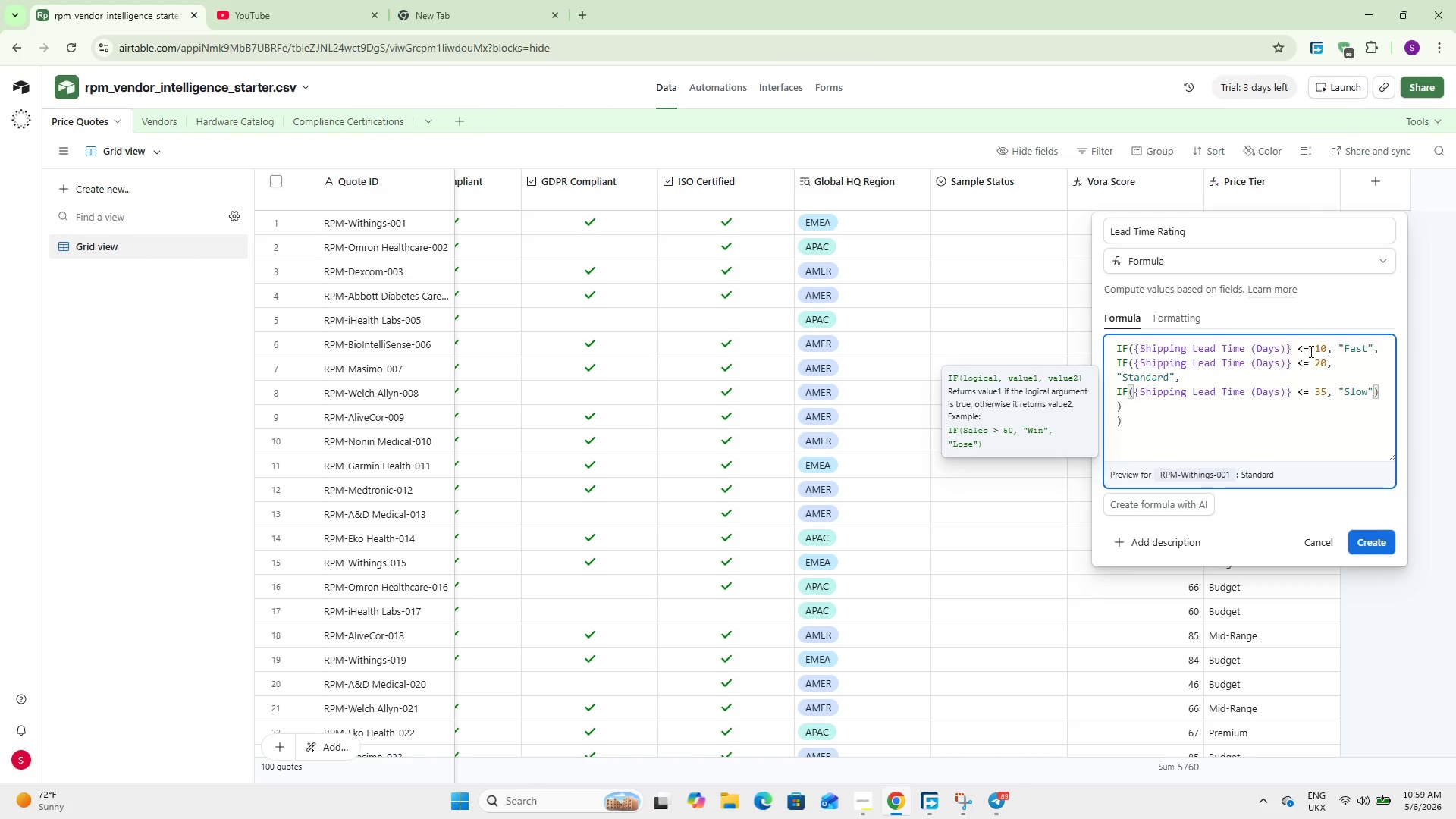 
key(ArrowRight)
 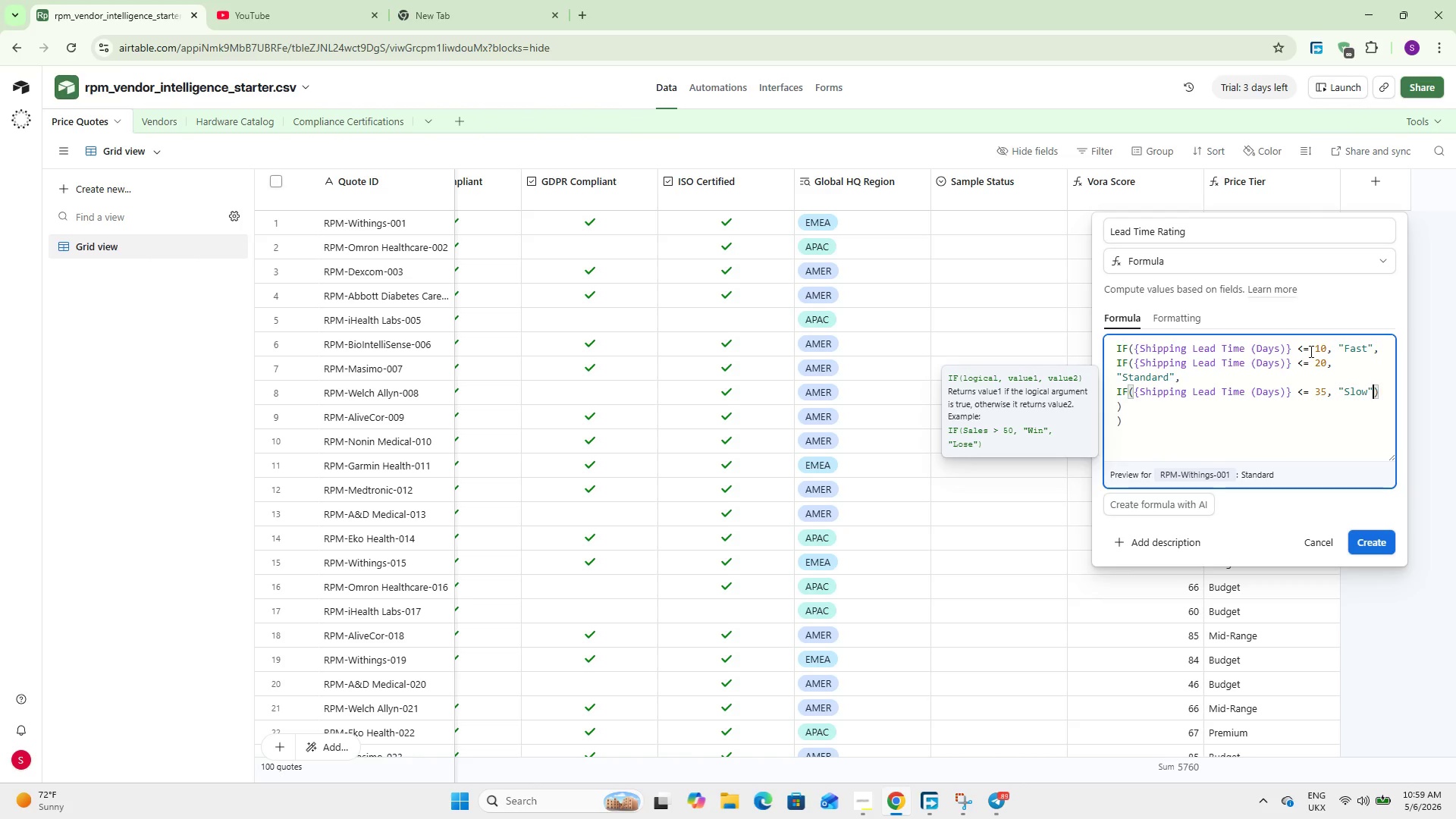 
key(Comma)
 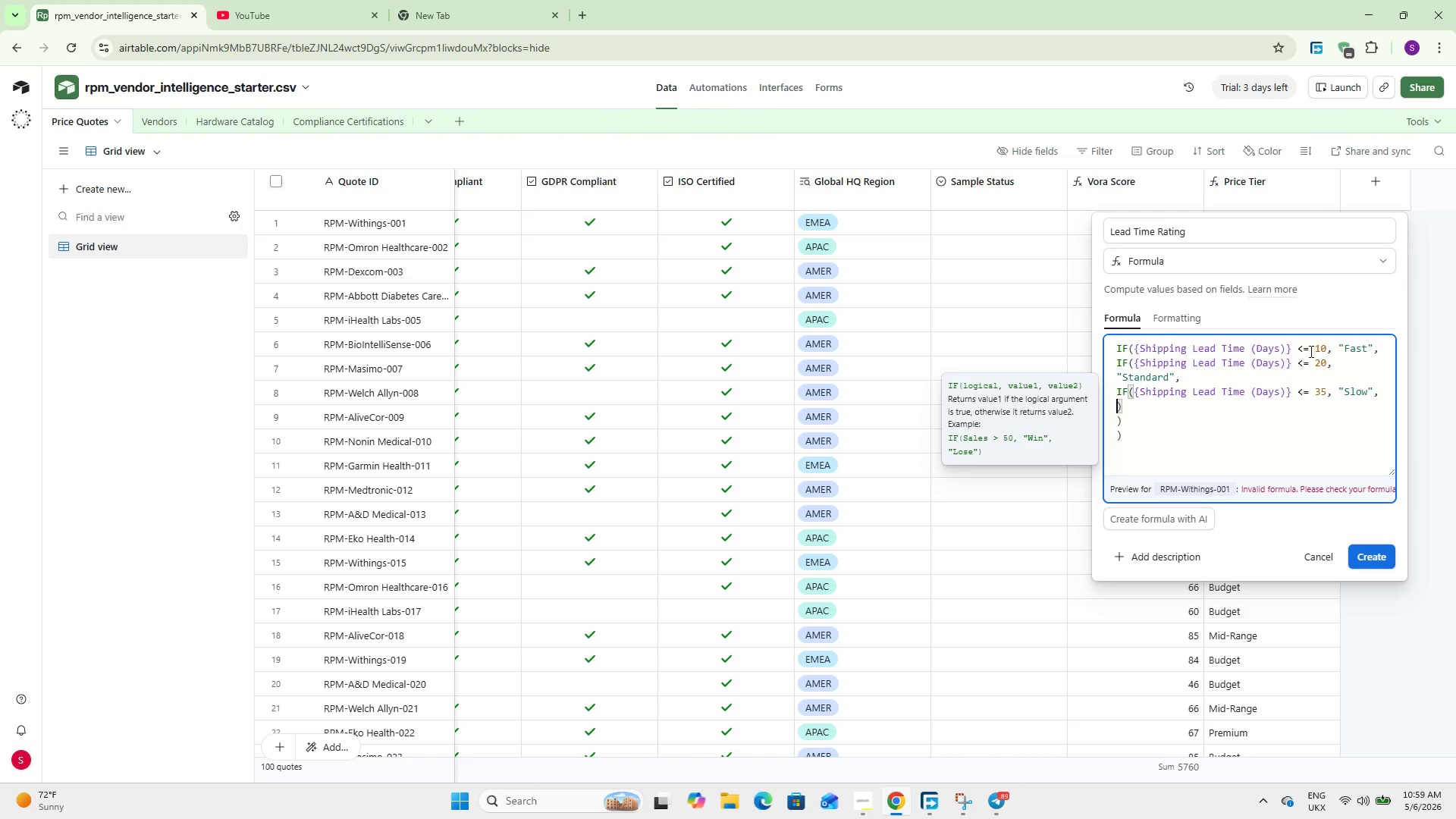 
type(@Critical Delay)
 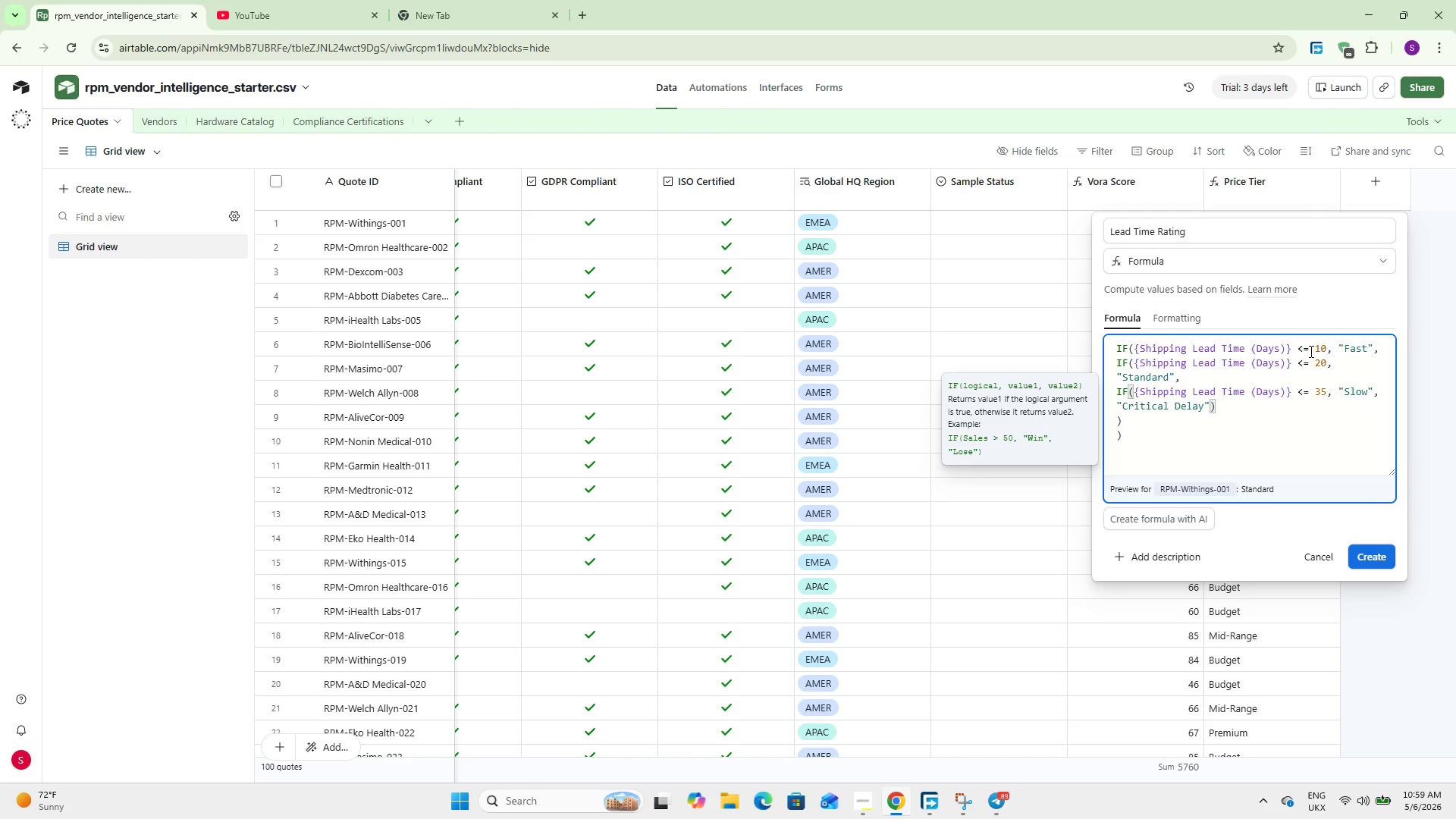 
wait(21.31)
 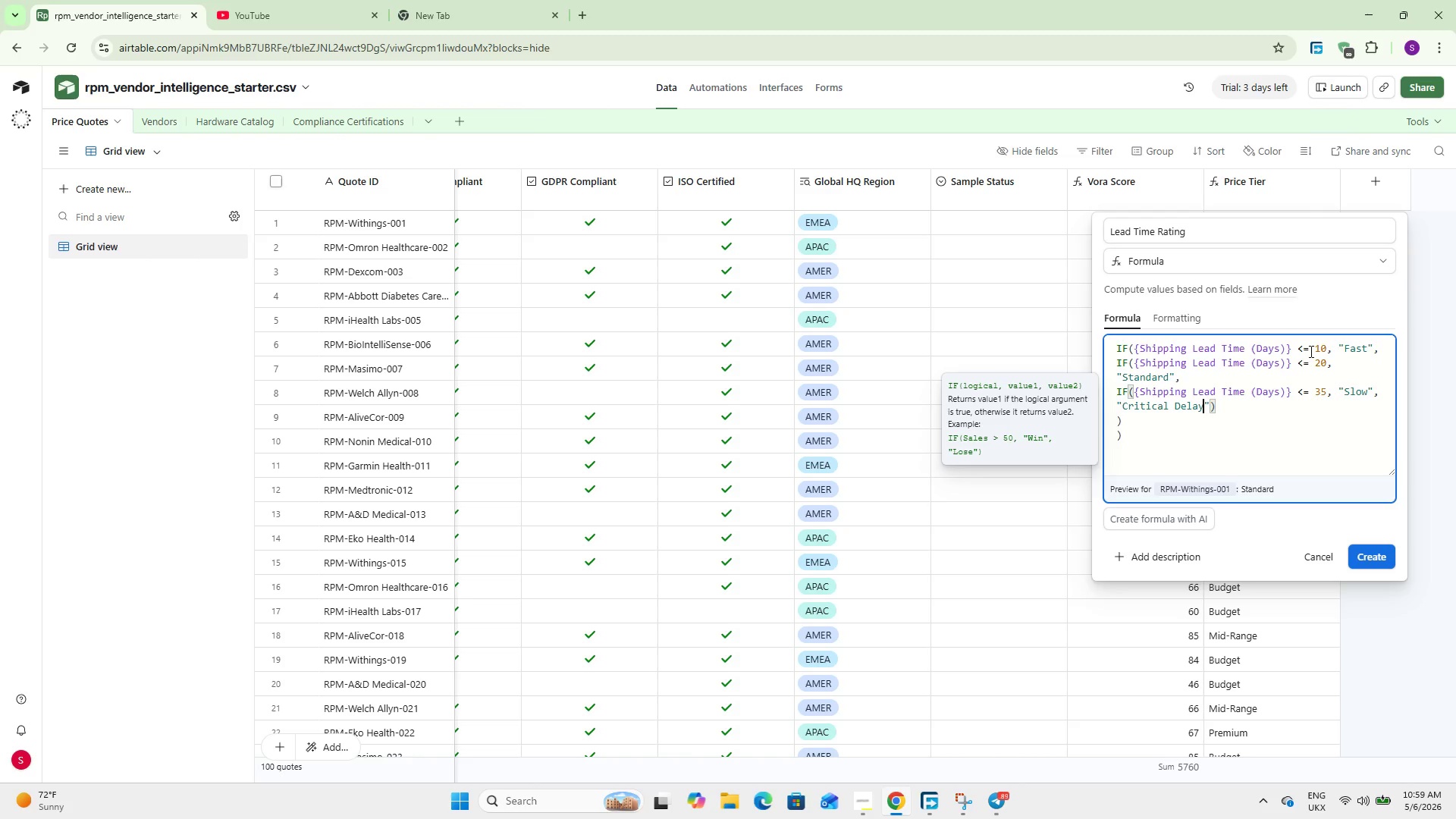 
left_click([1389, 547])
 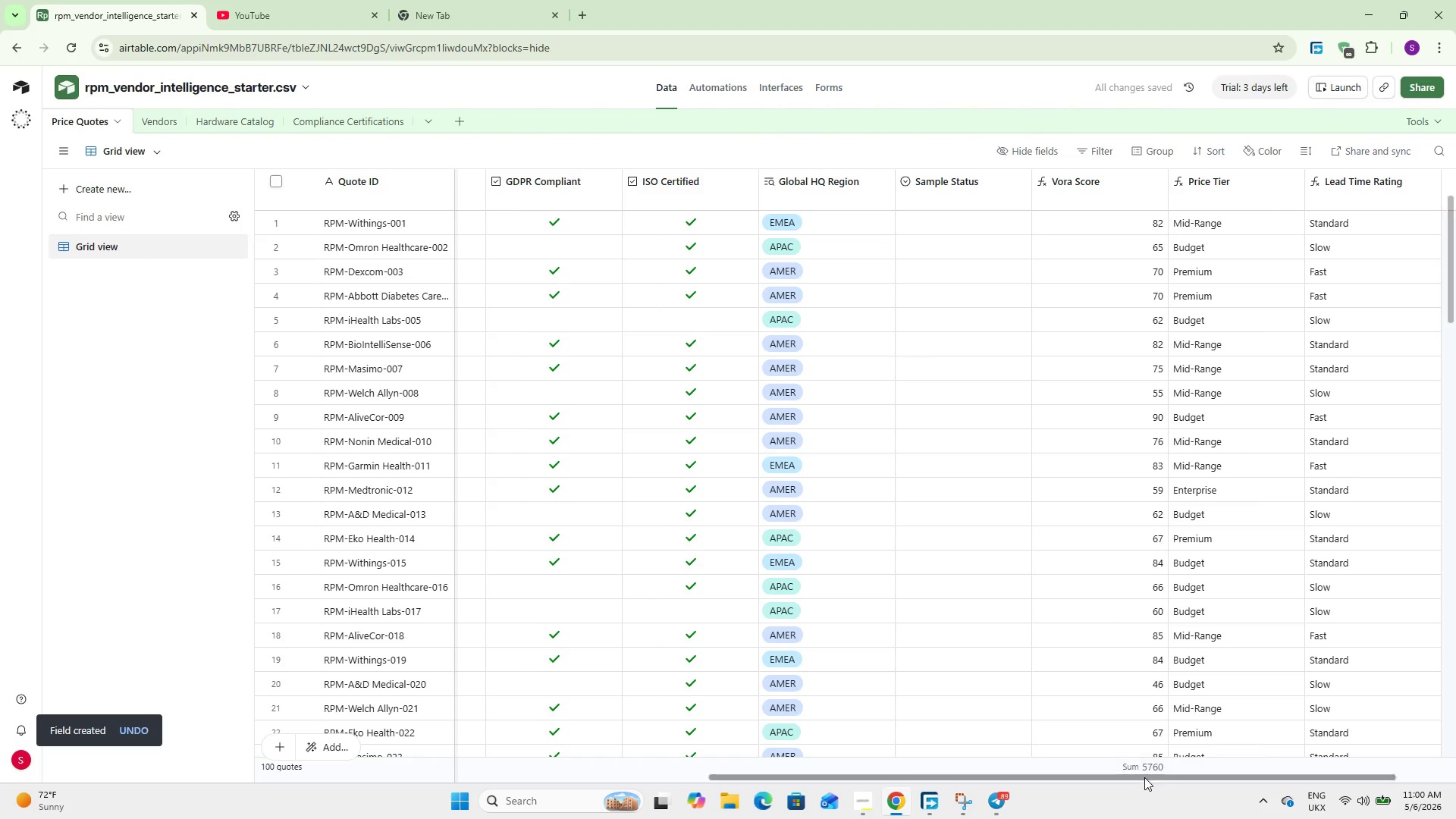 
left_click_drag(start_coordinate=[1147, 774], to_coordinate=[1285, 759])
 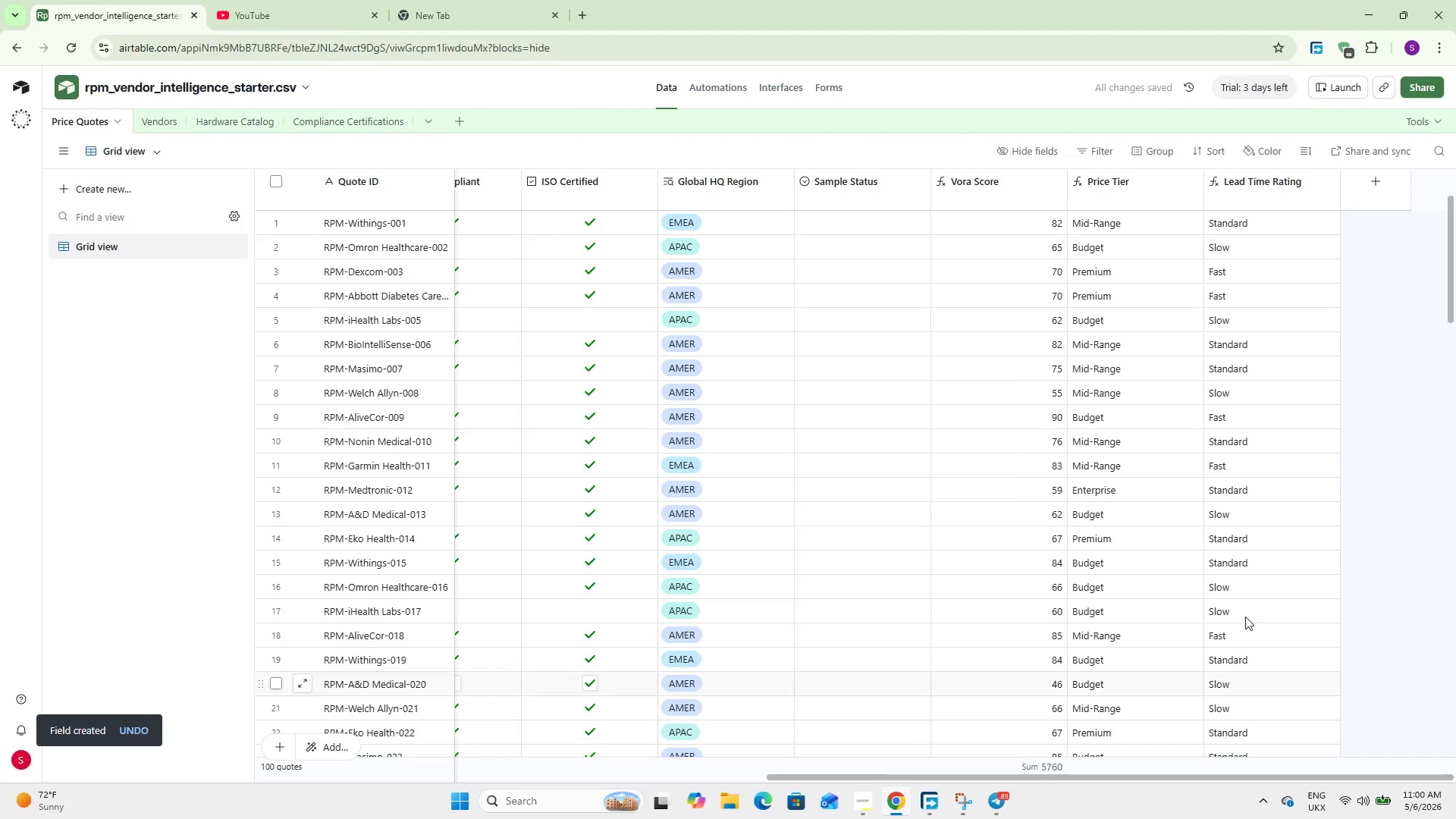 
scroll: coordinate [1244, 610], scroll_direction: down, amount: 3.0
 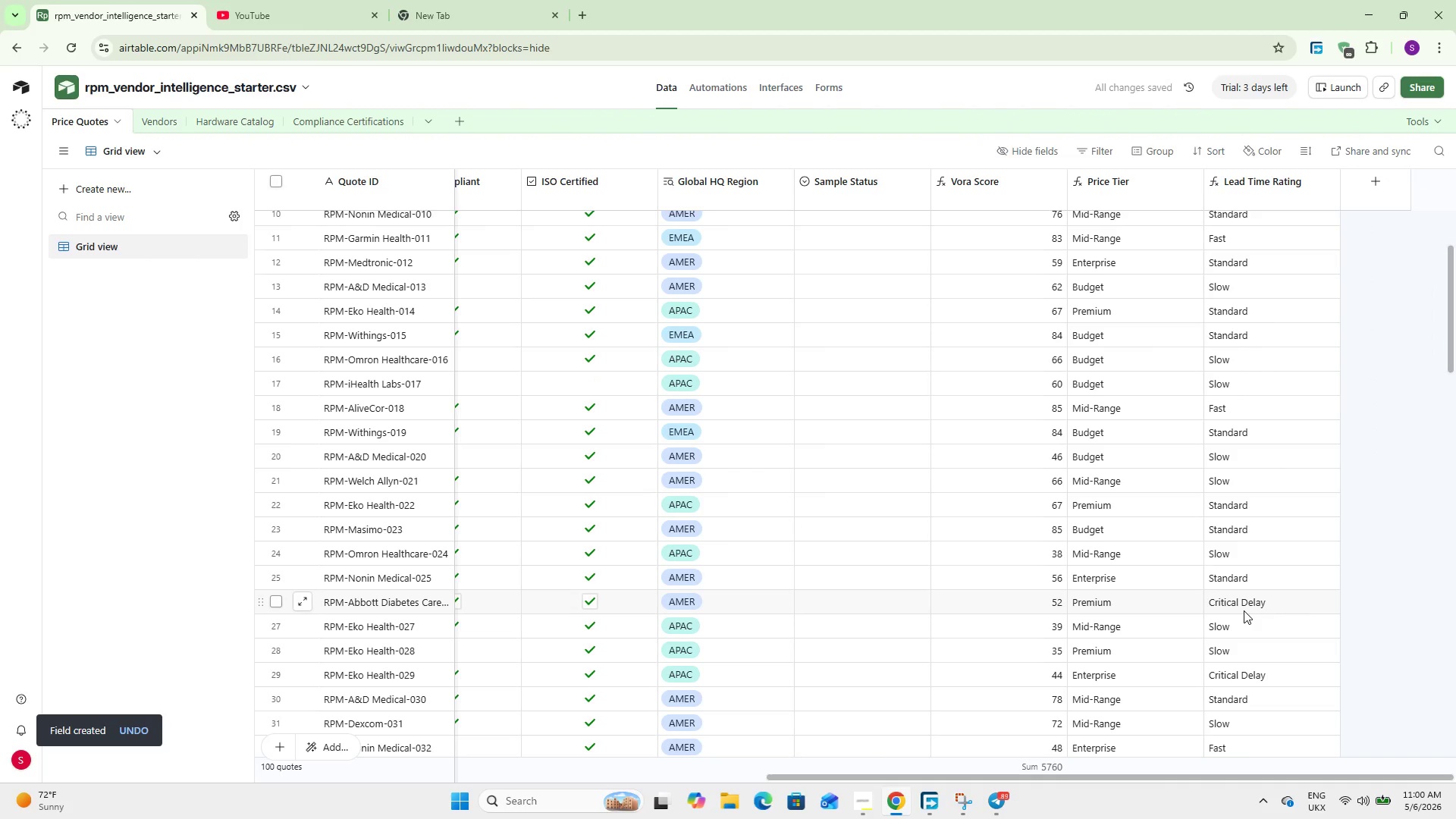 
scroll: coordinate [1244, 610], scroll_direction: up, amount: 15.0
 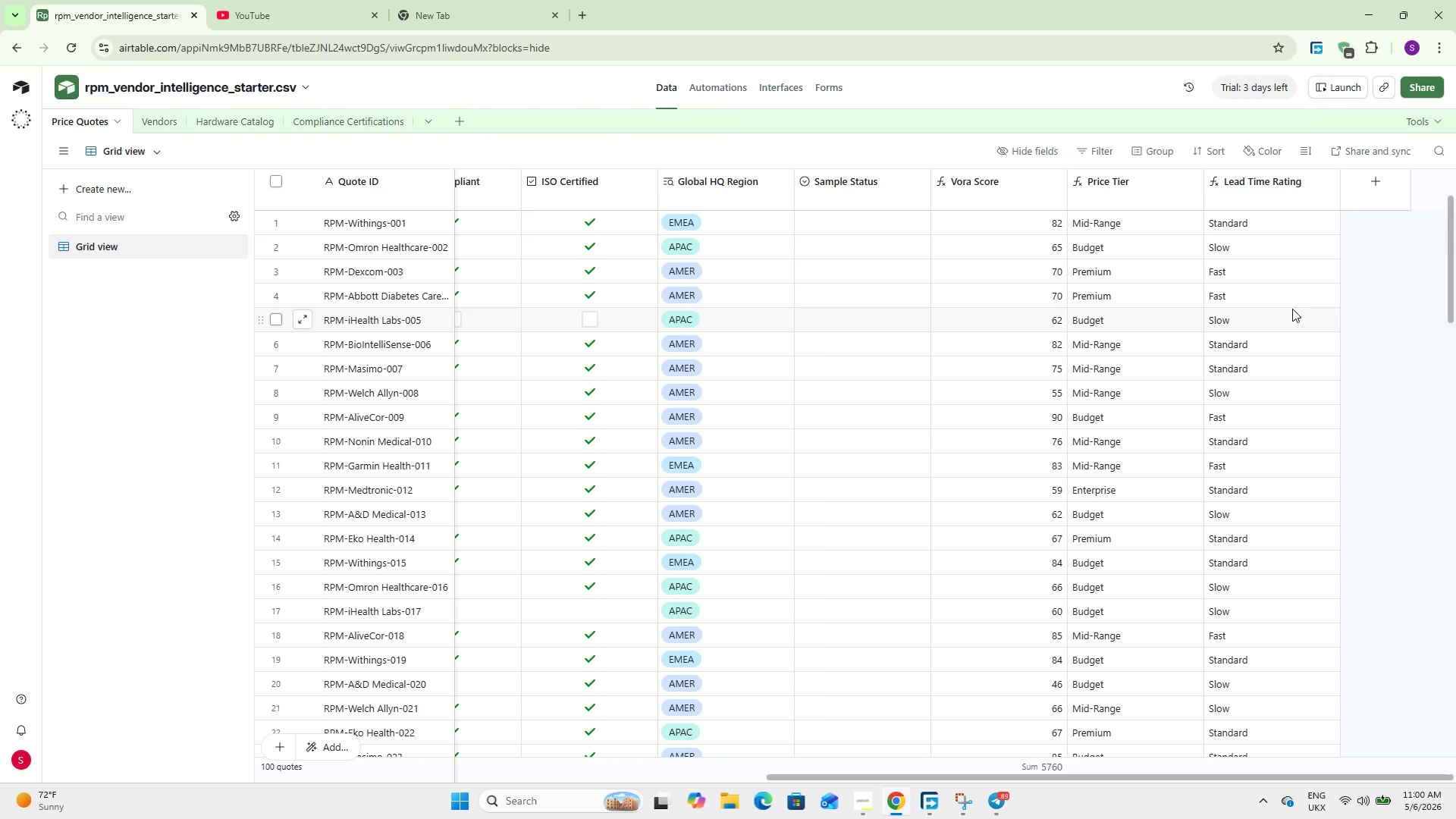 
wait(22.02)
 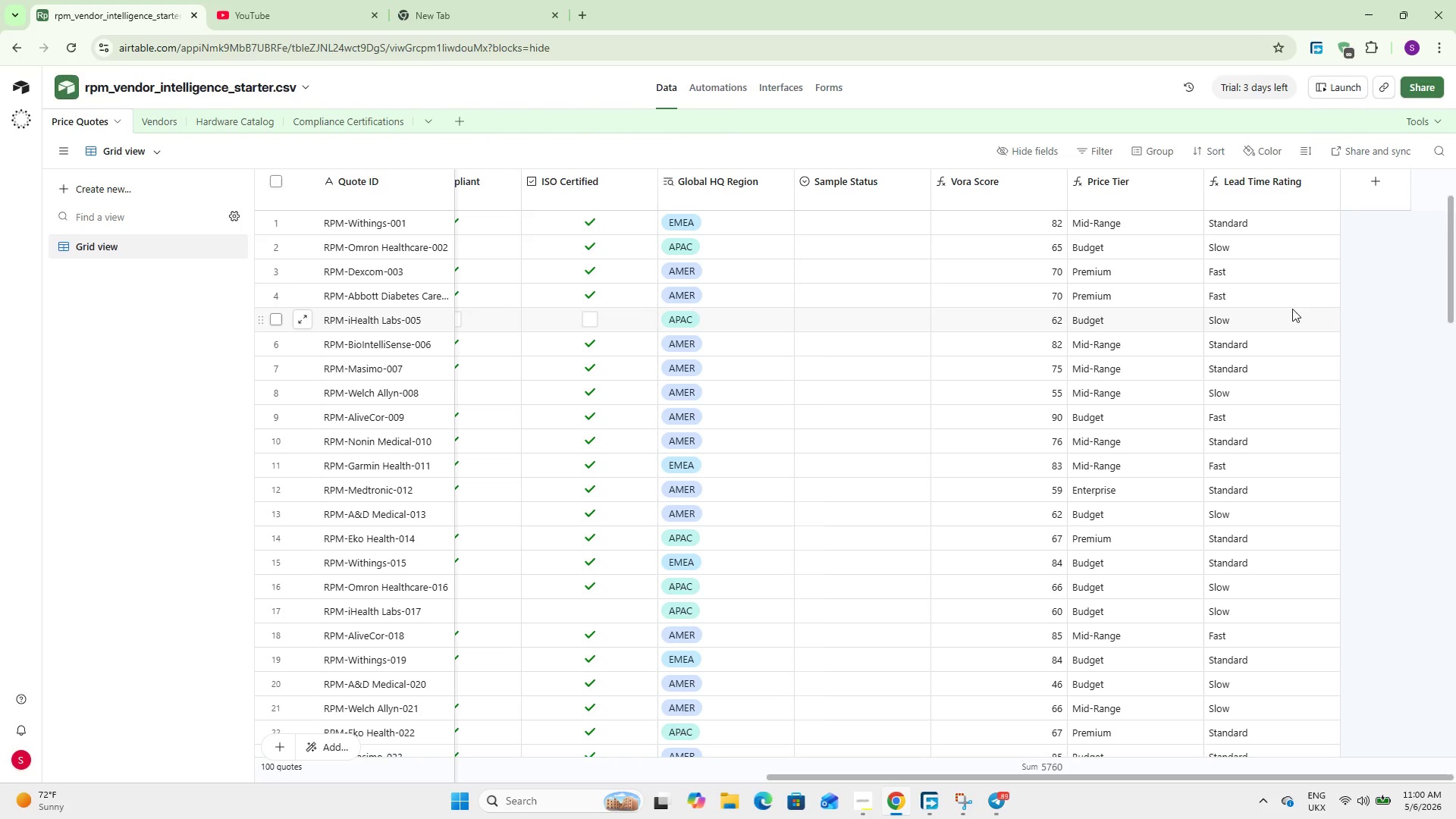 
left_click([1366, 193])
 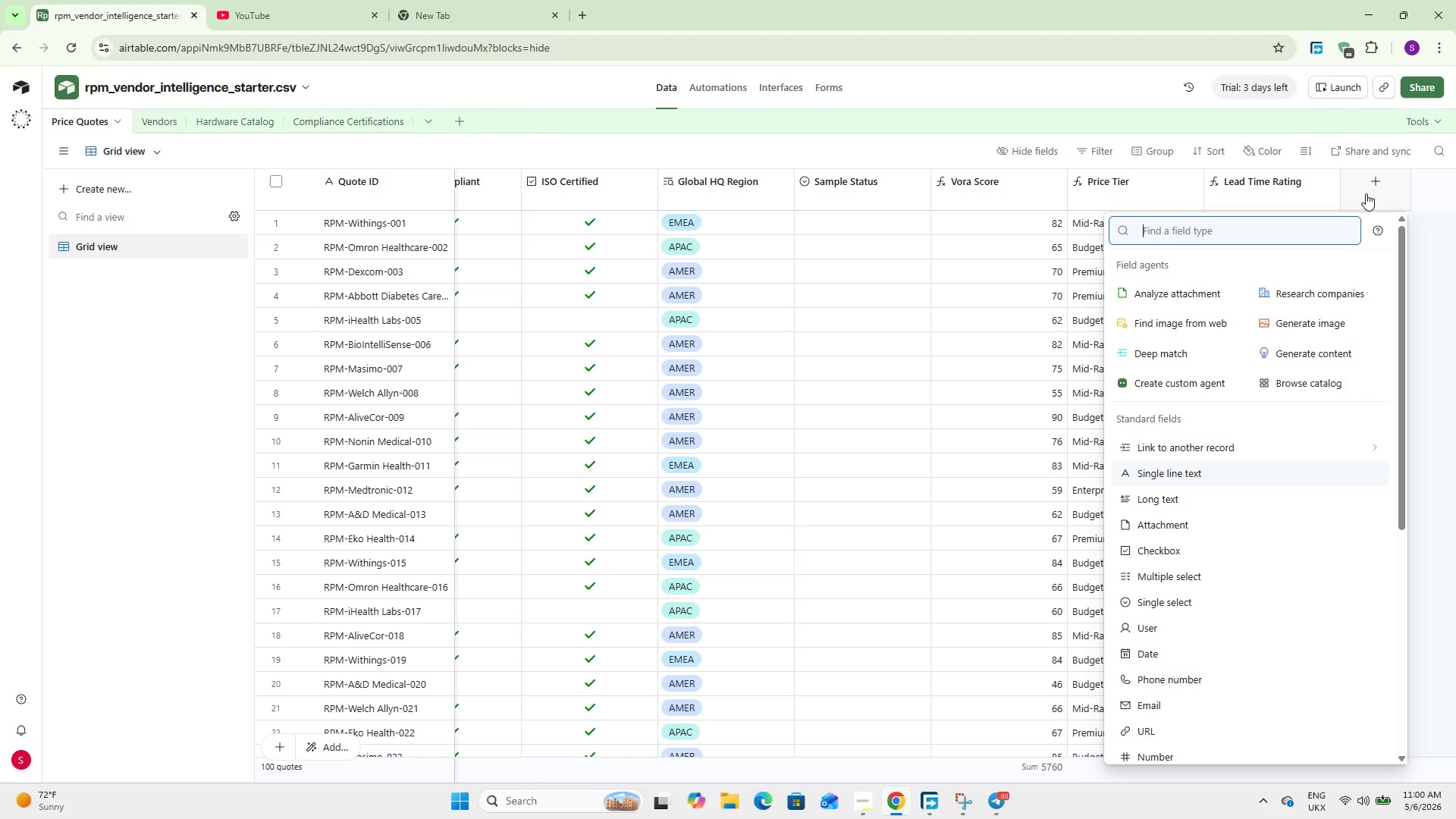 
type(for)
 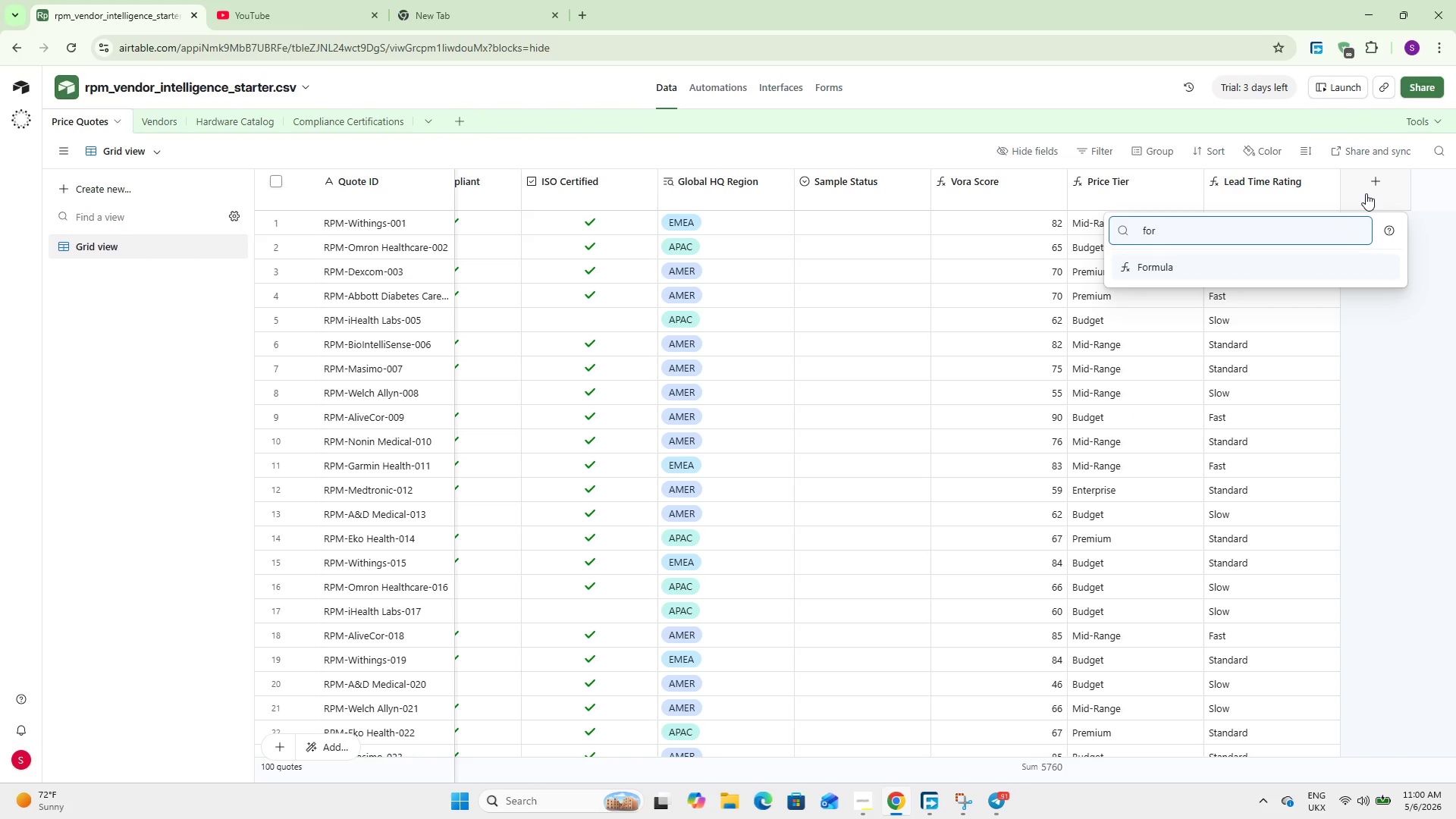 
key(Enter)
 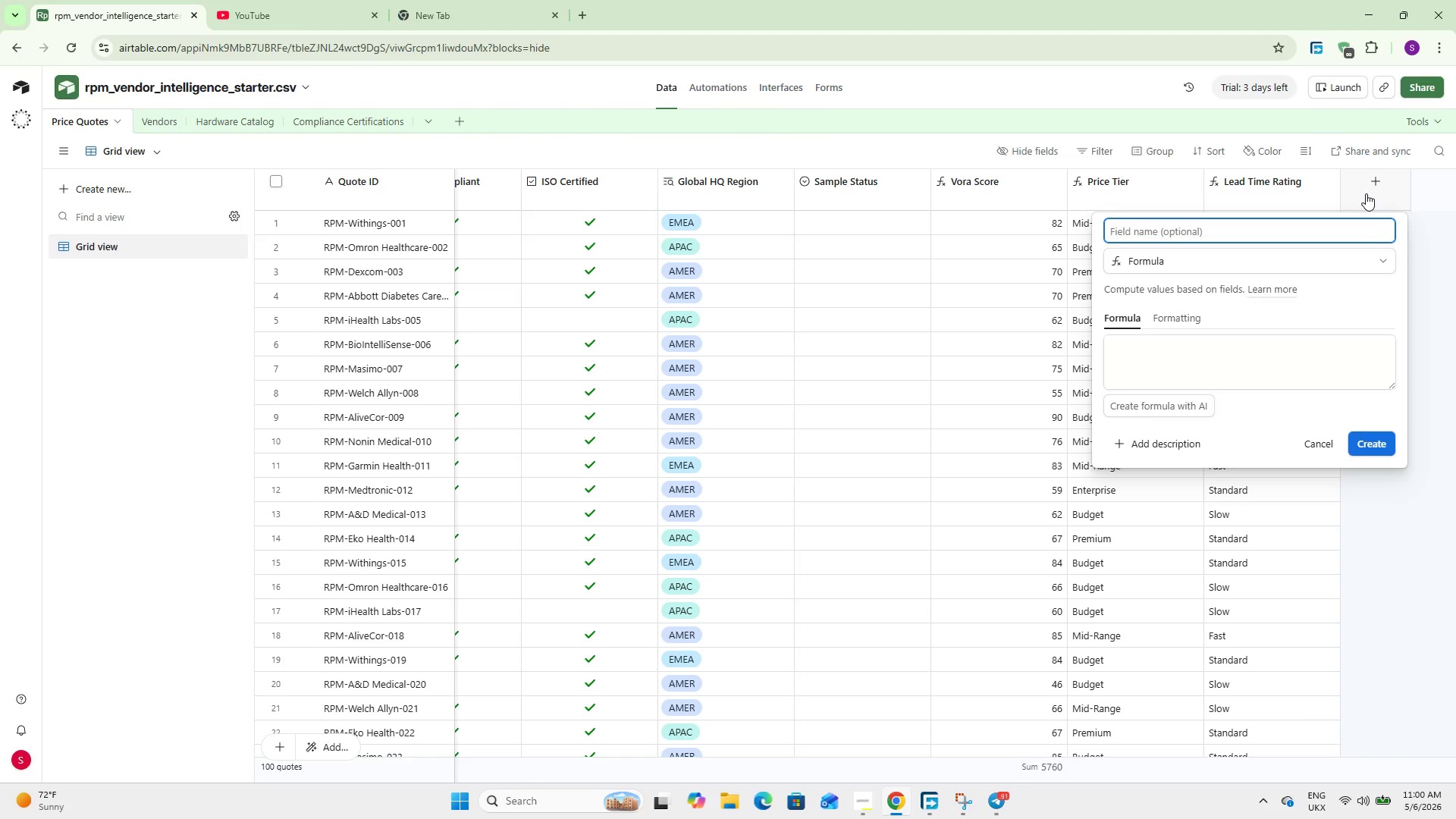 
type(Score Band)
 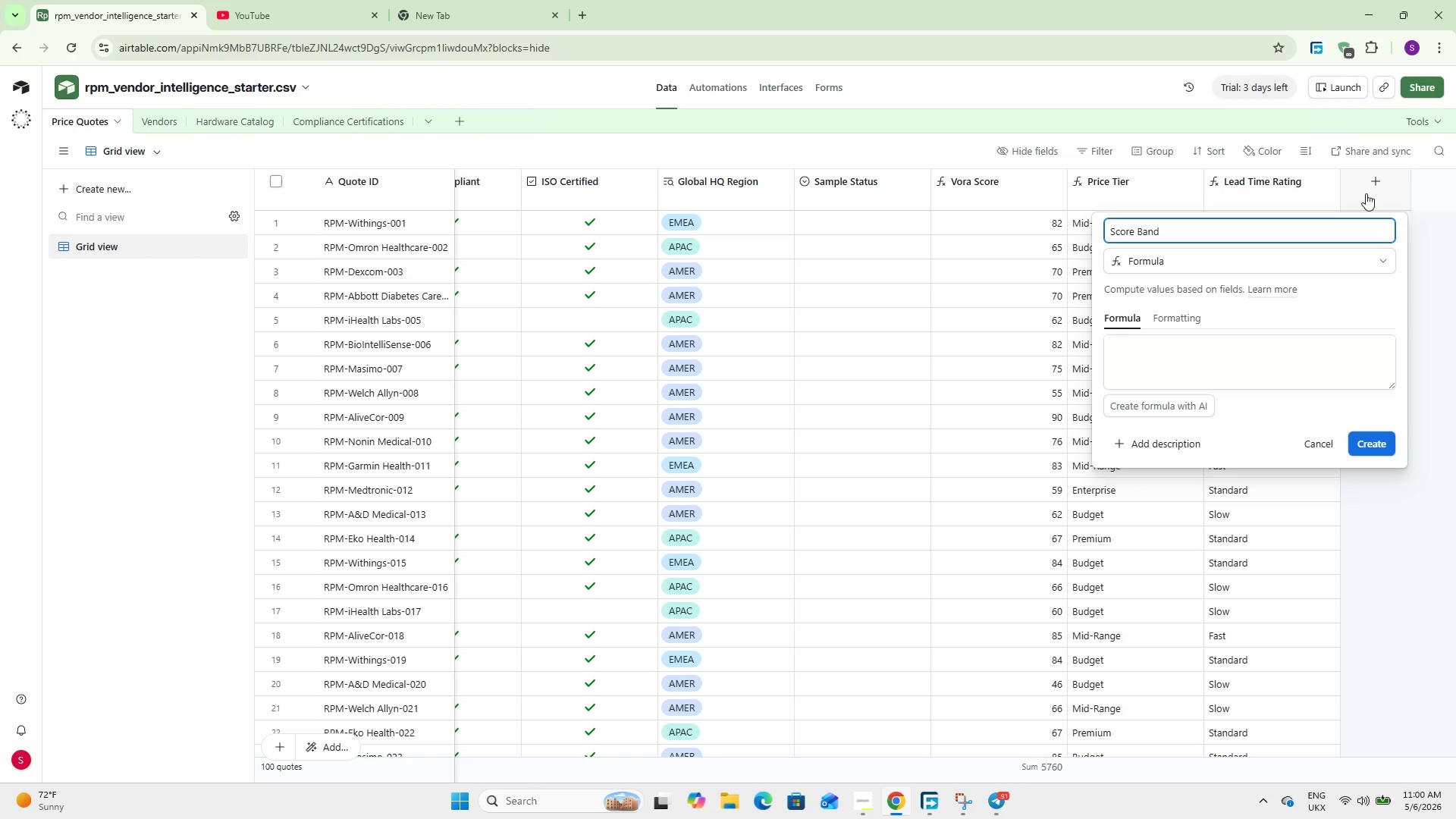 
left_click([1128, 342])
 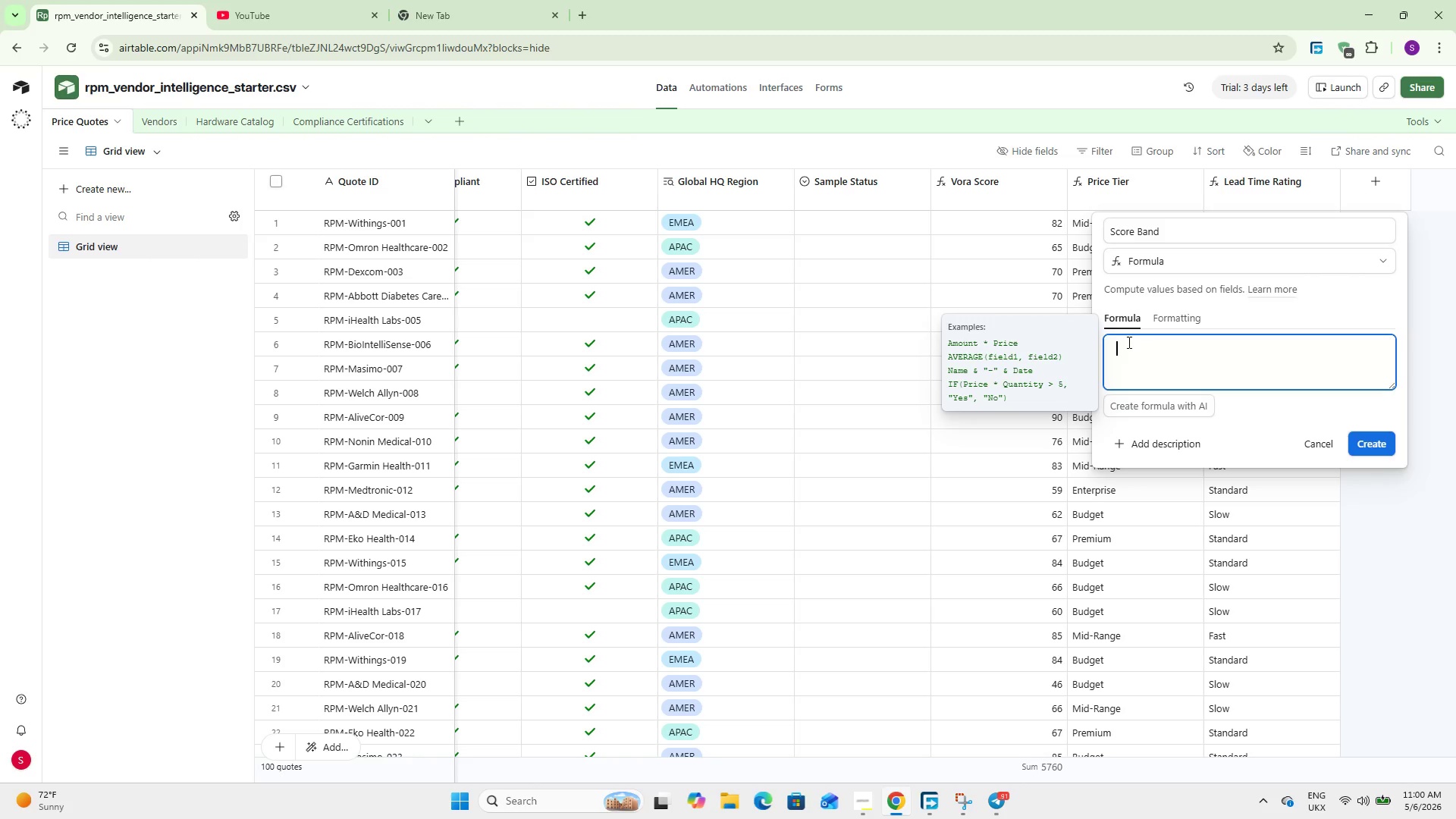 
type(IF({Vora)
 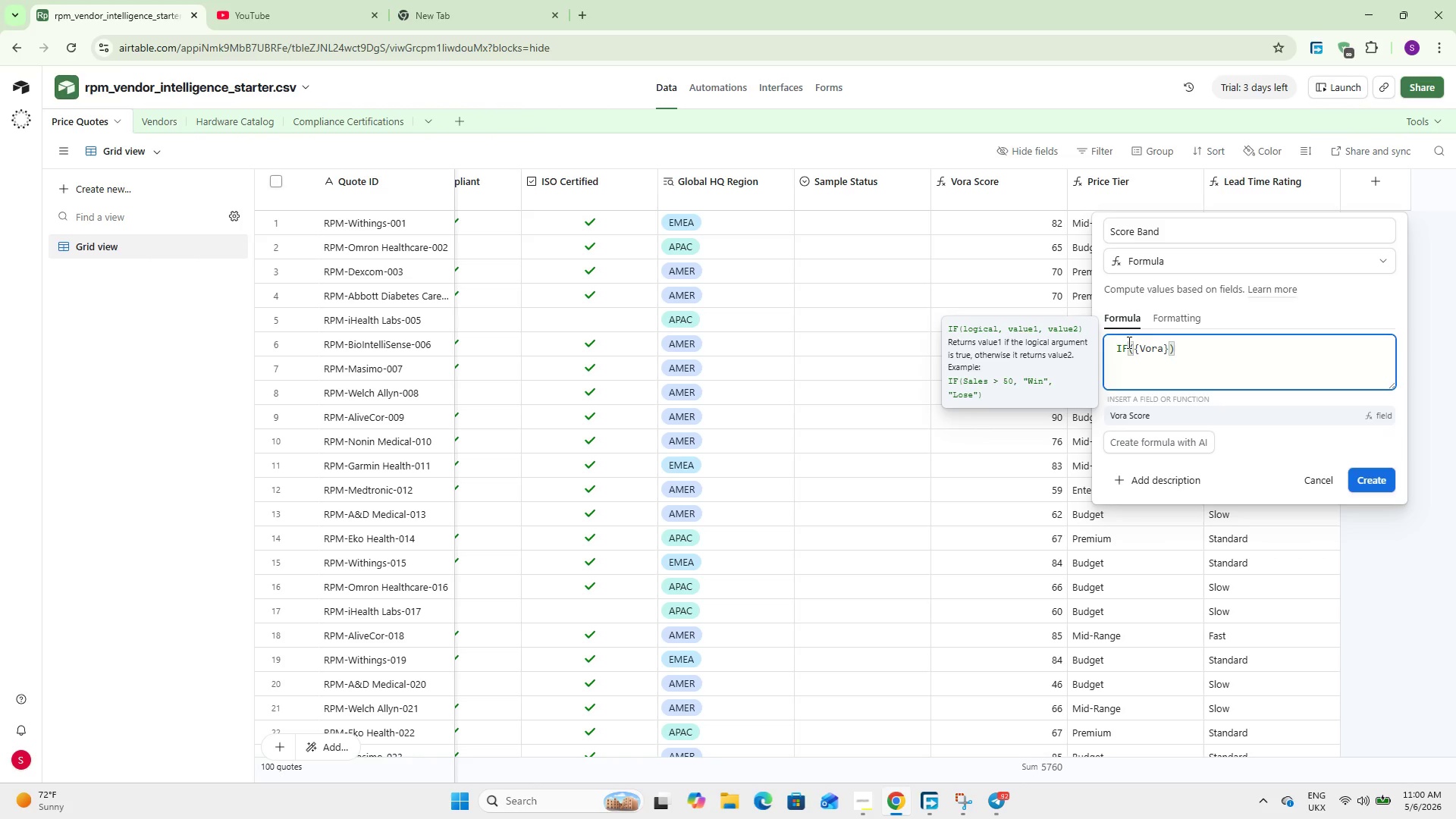 
key(Enter)
 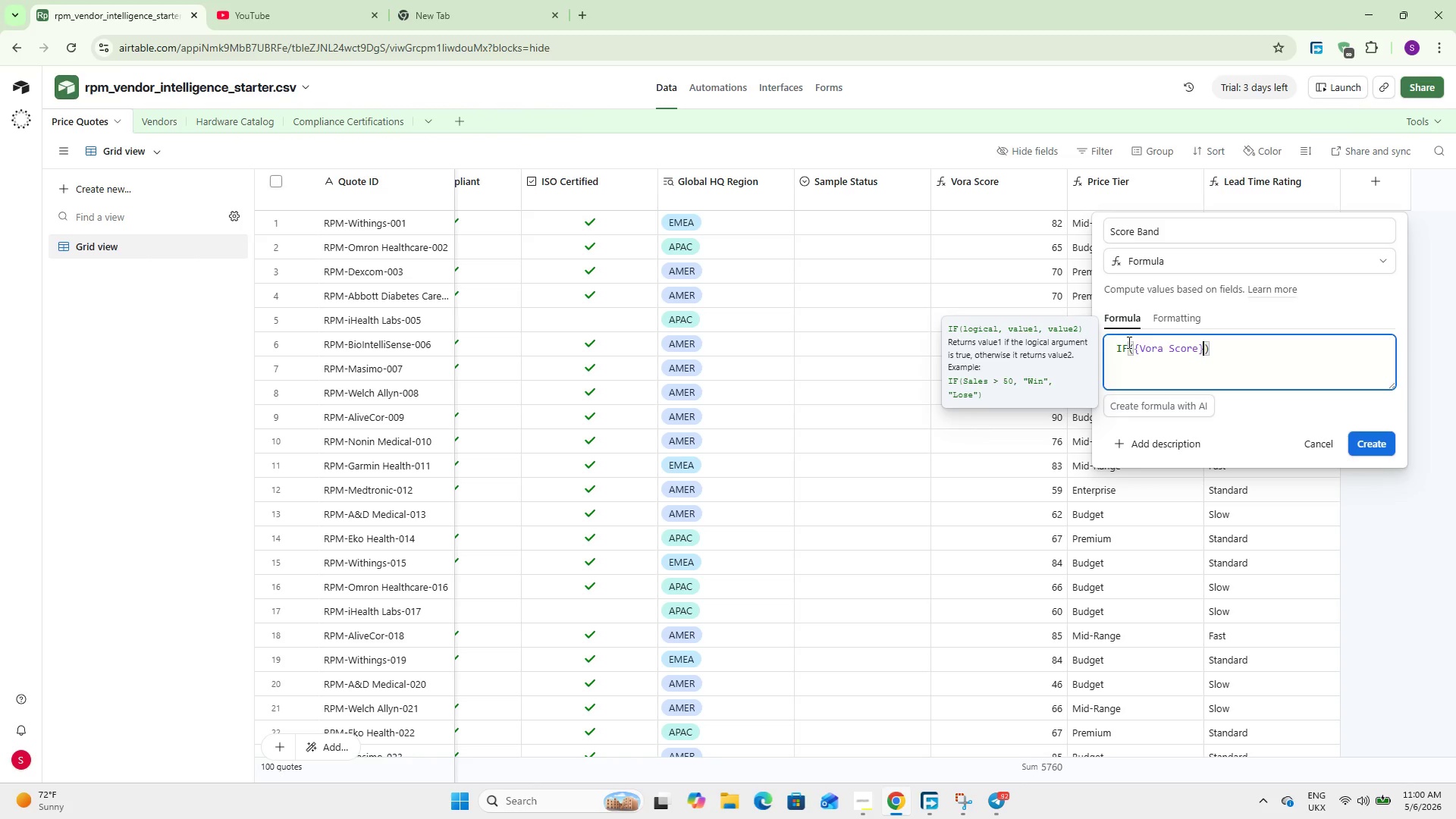 
type( >= 75, @Top Rated)
 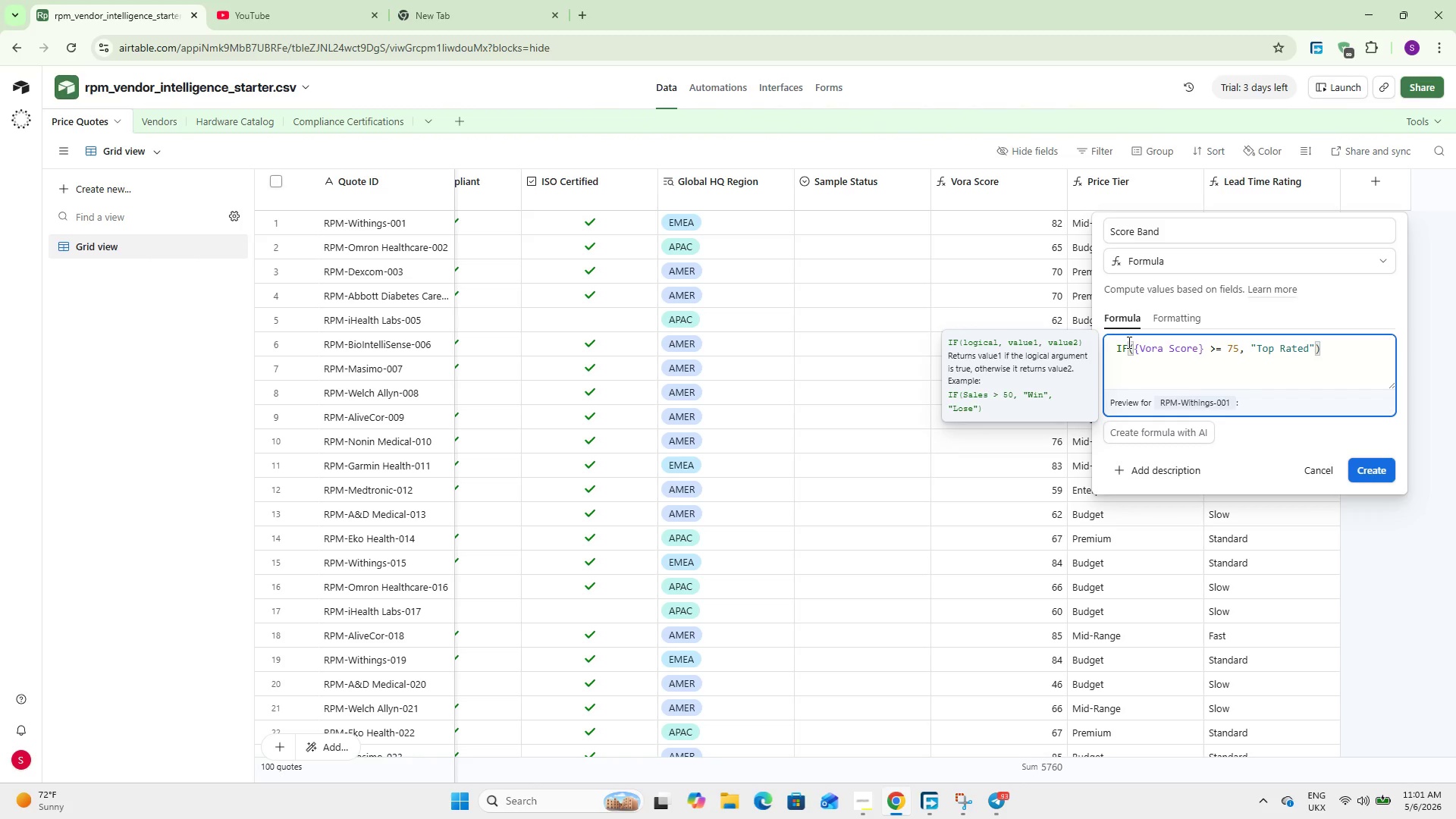 
key(ArrowRight)
 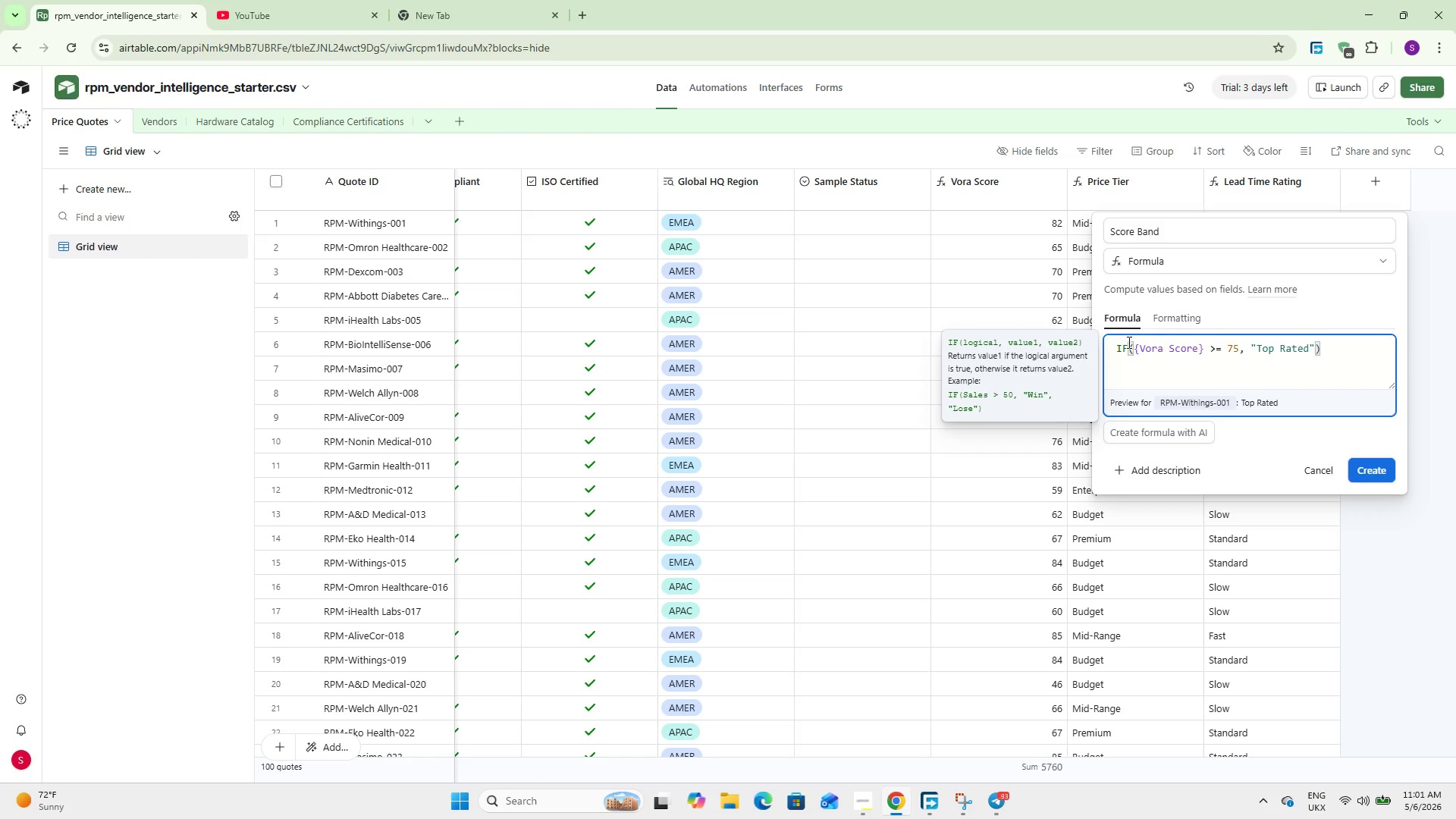 
key(Comma)
 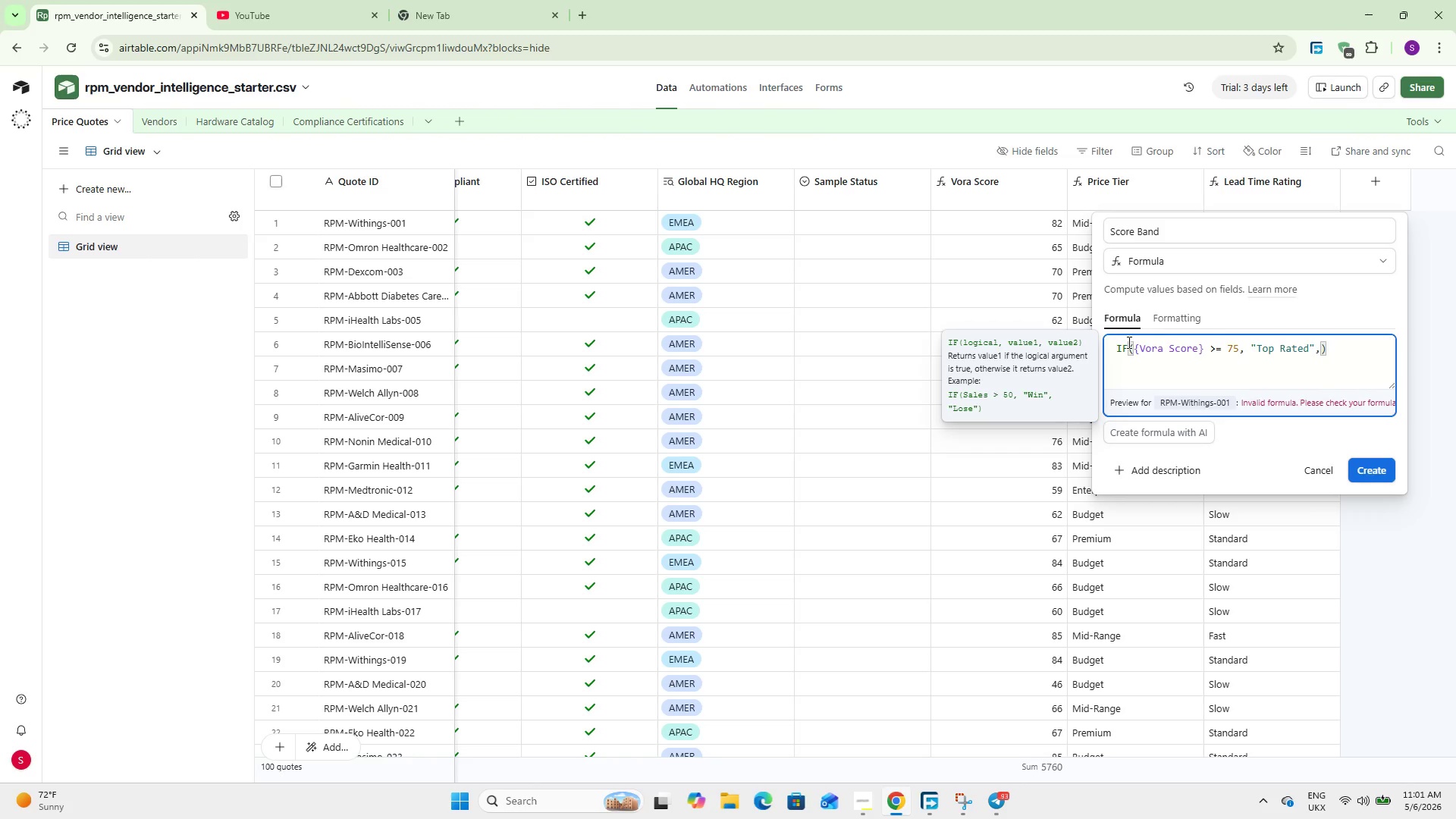 
key(Enter)
 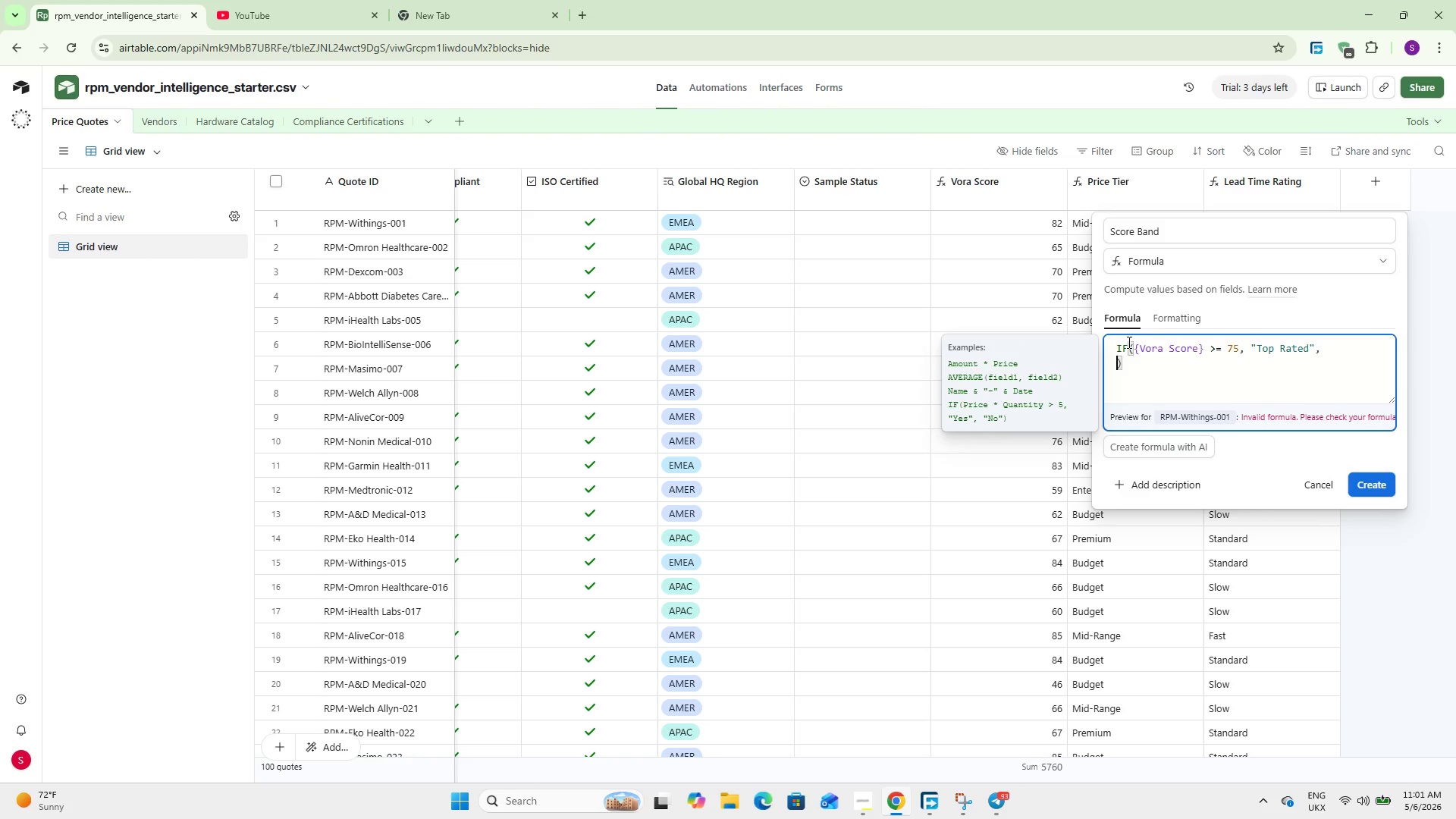 
key(Enter)
 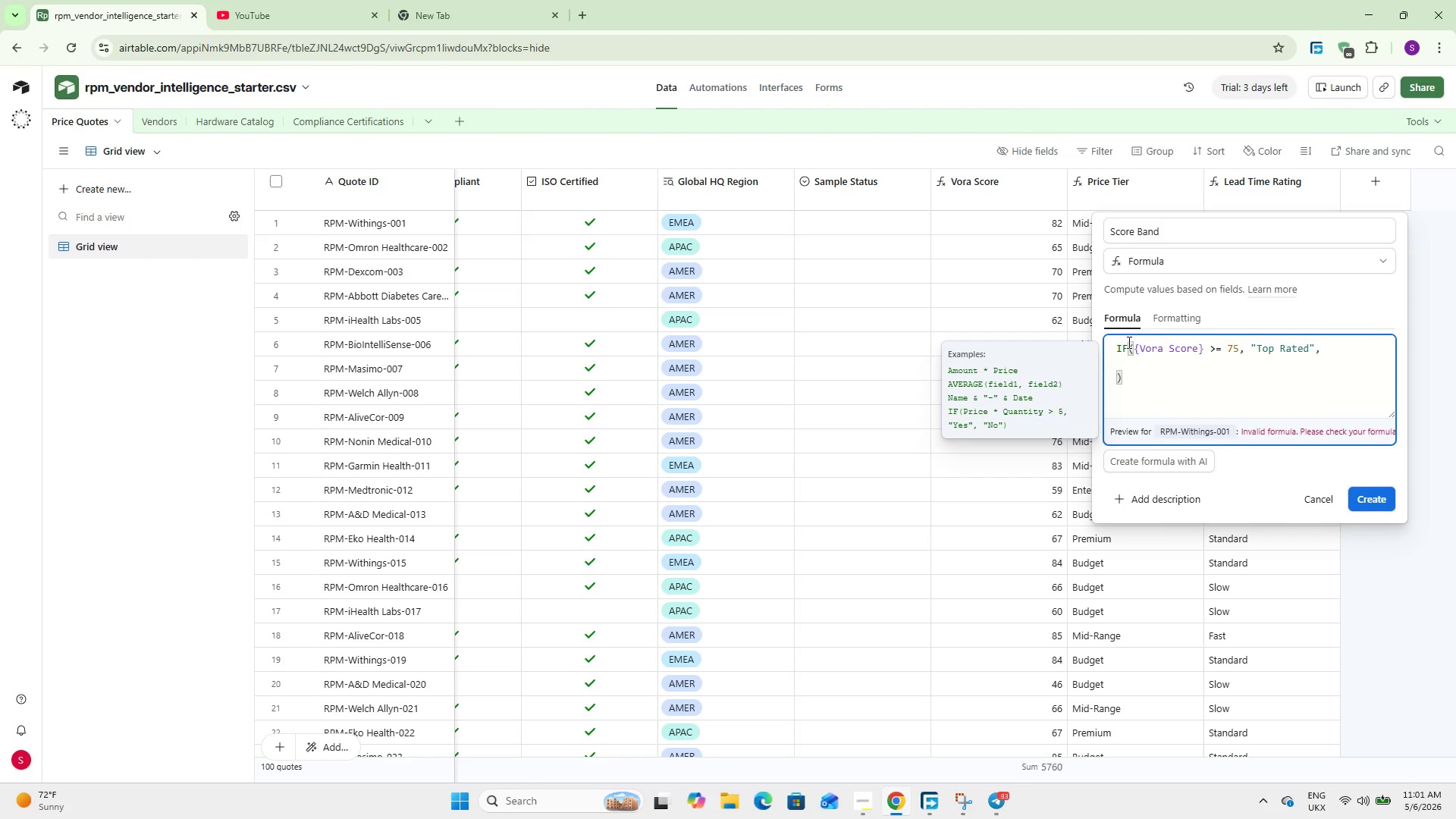 
key(ArrowUp)
 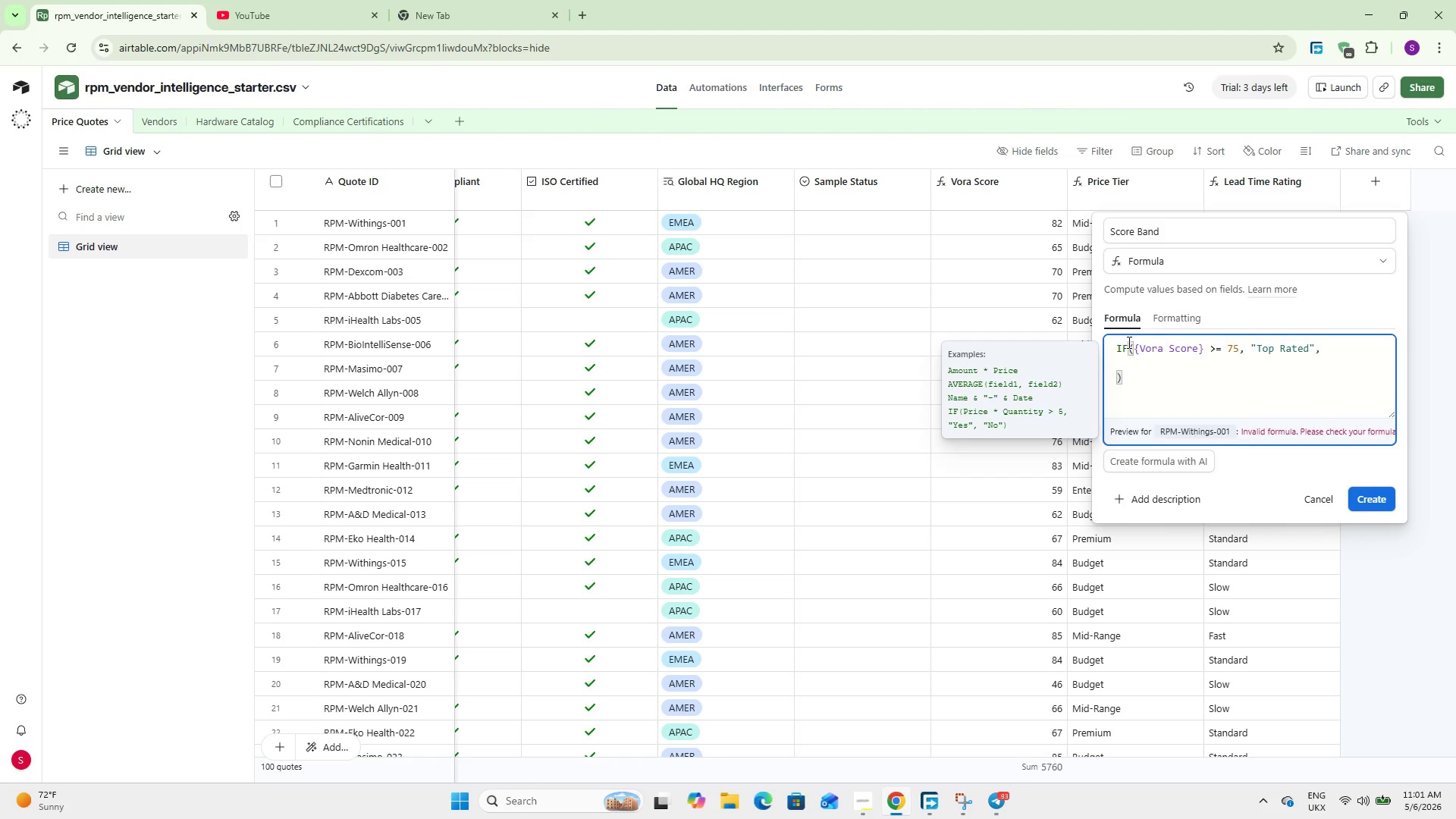 
type(IF(Vora)
 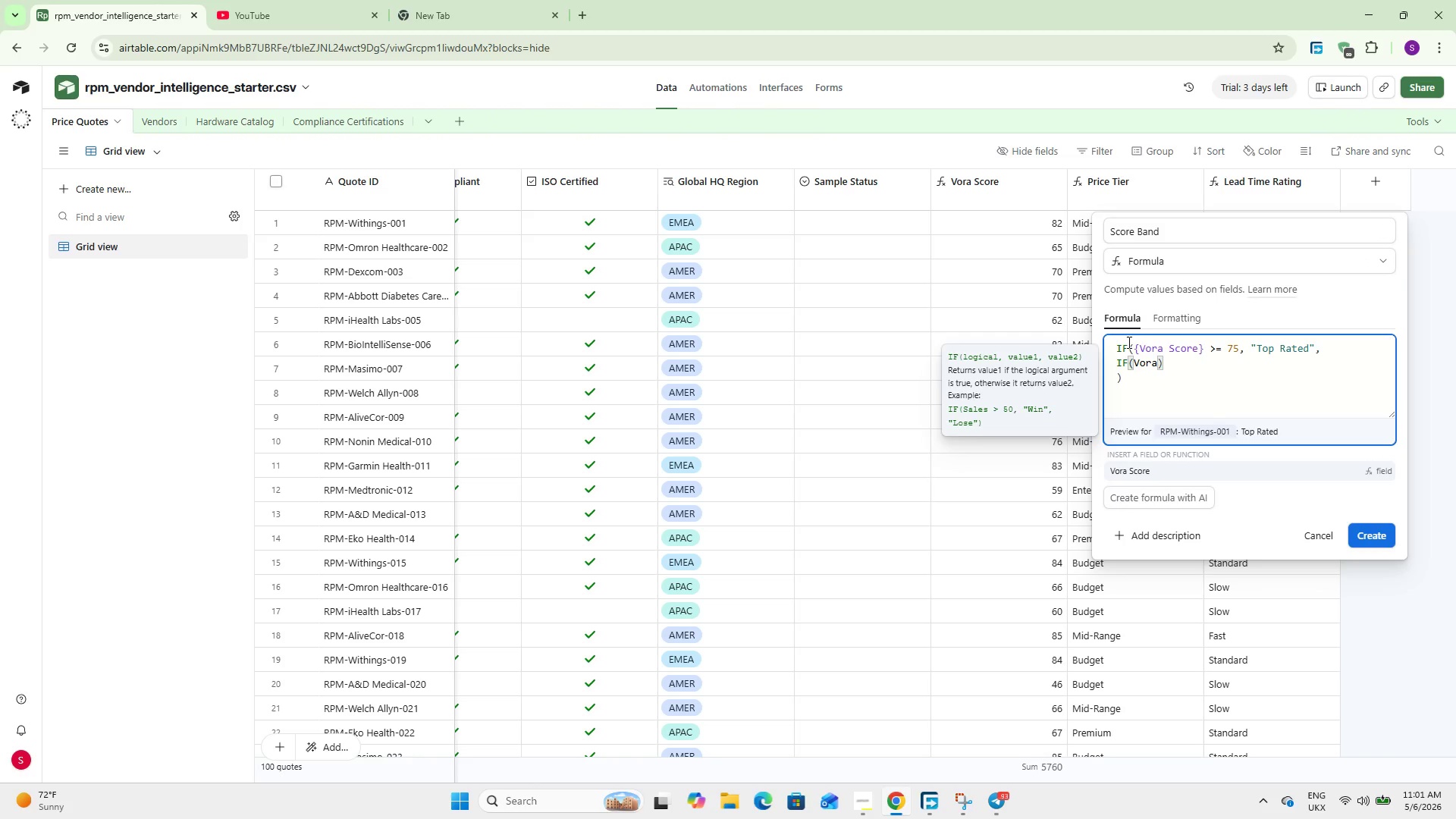 
key(Enter)
 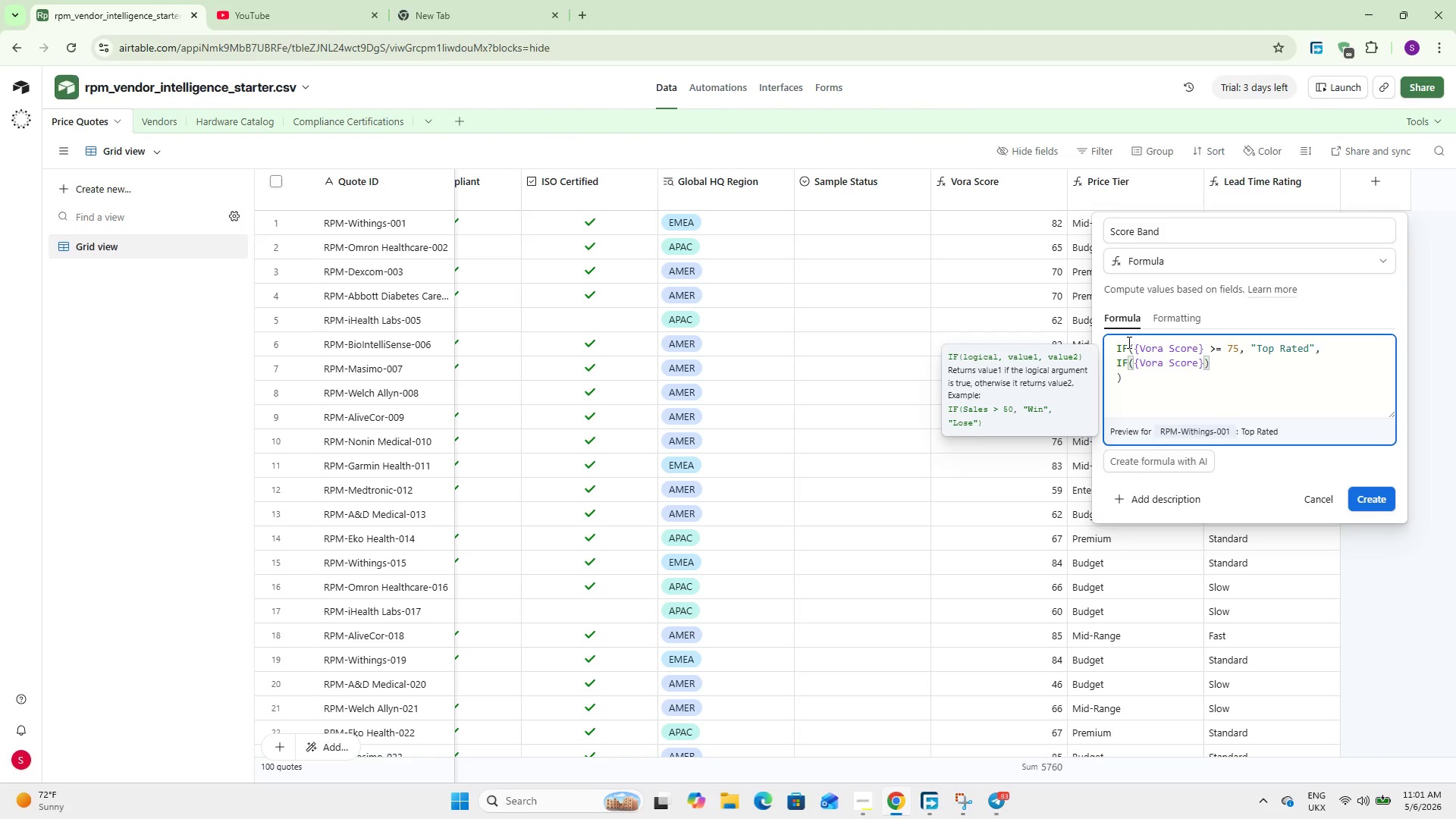 
type( >= 50, @Acceptable)
 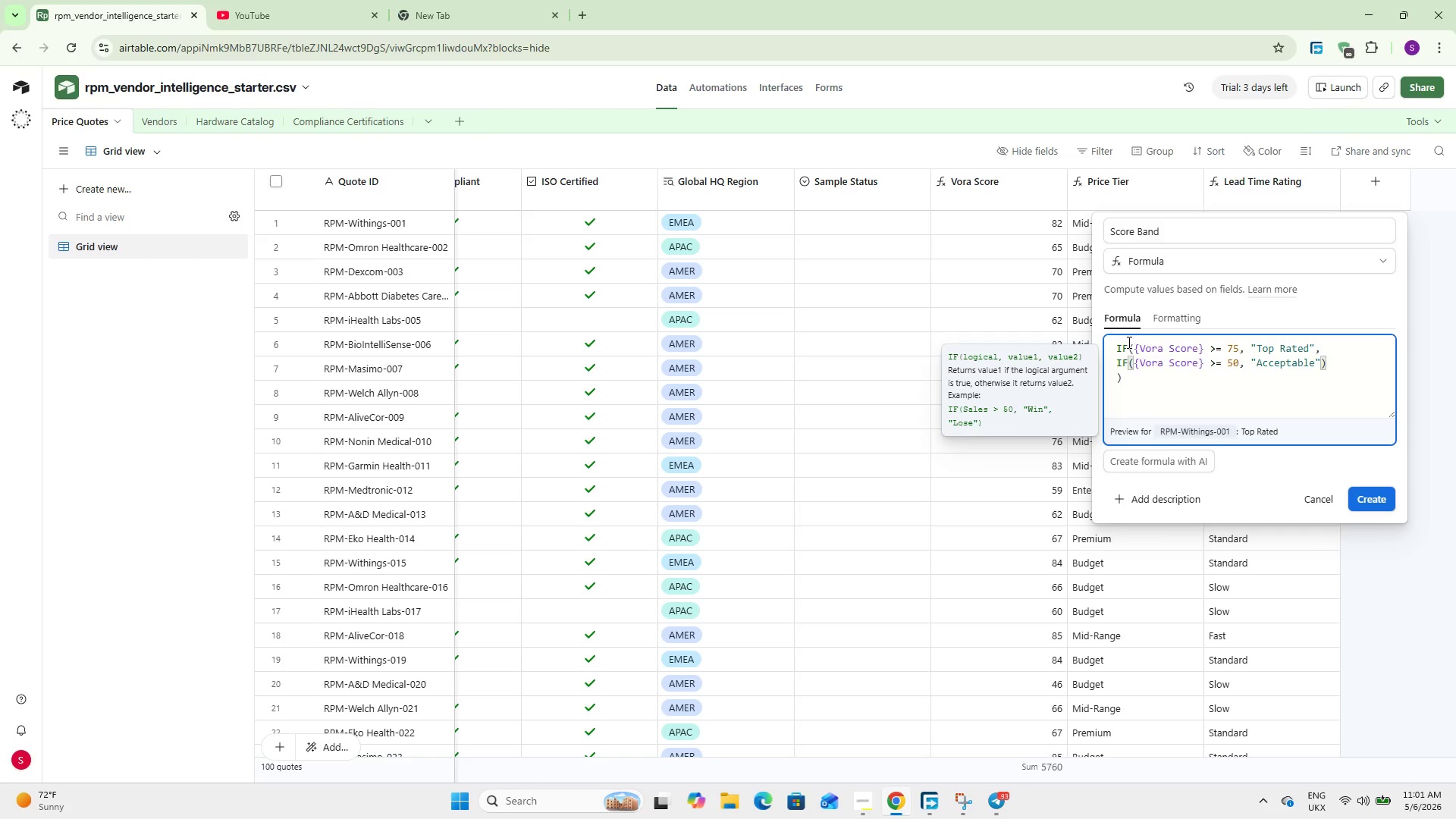 
wait(8.5)
 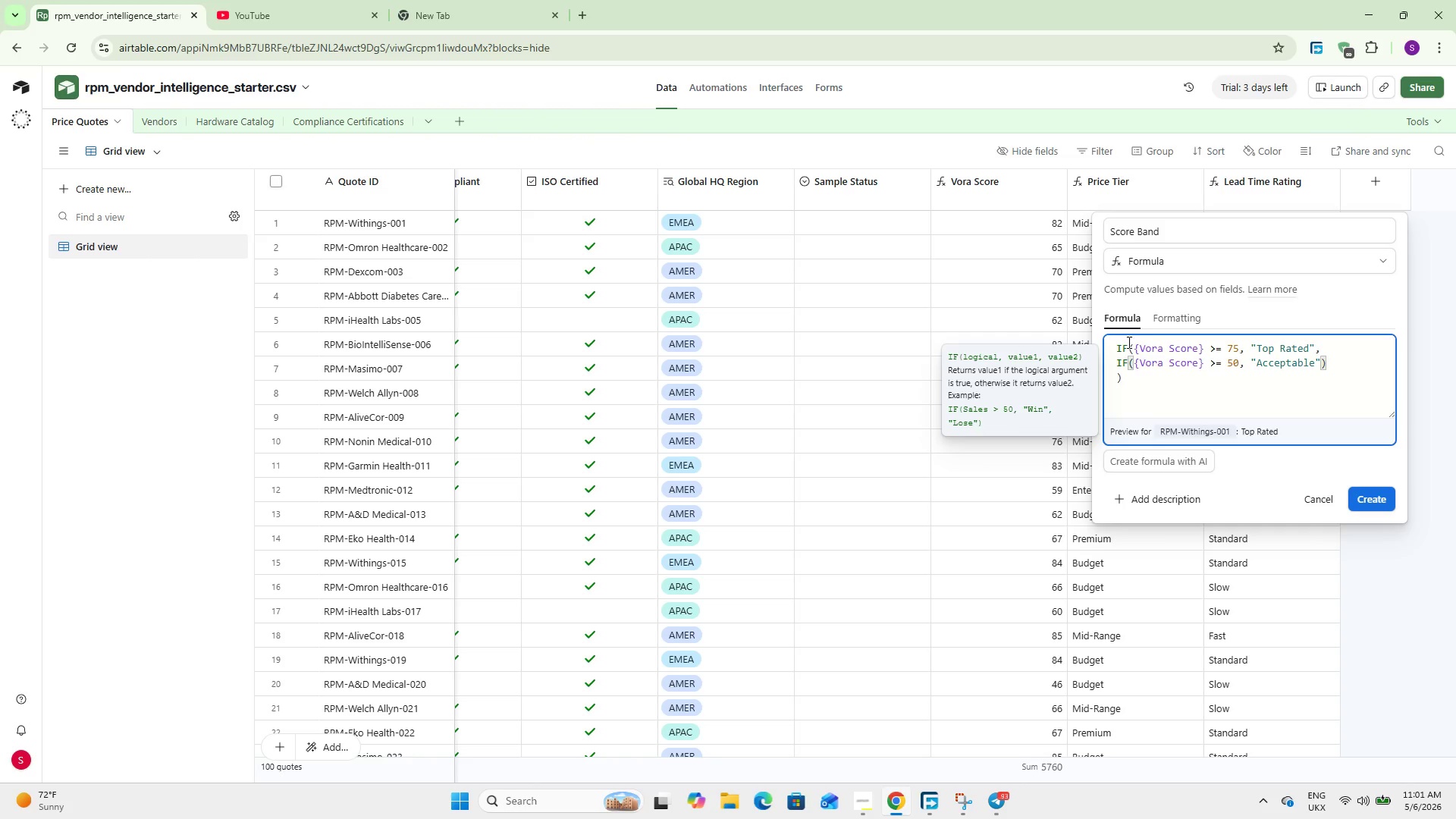 
key(ArrowRight)
 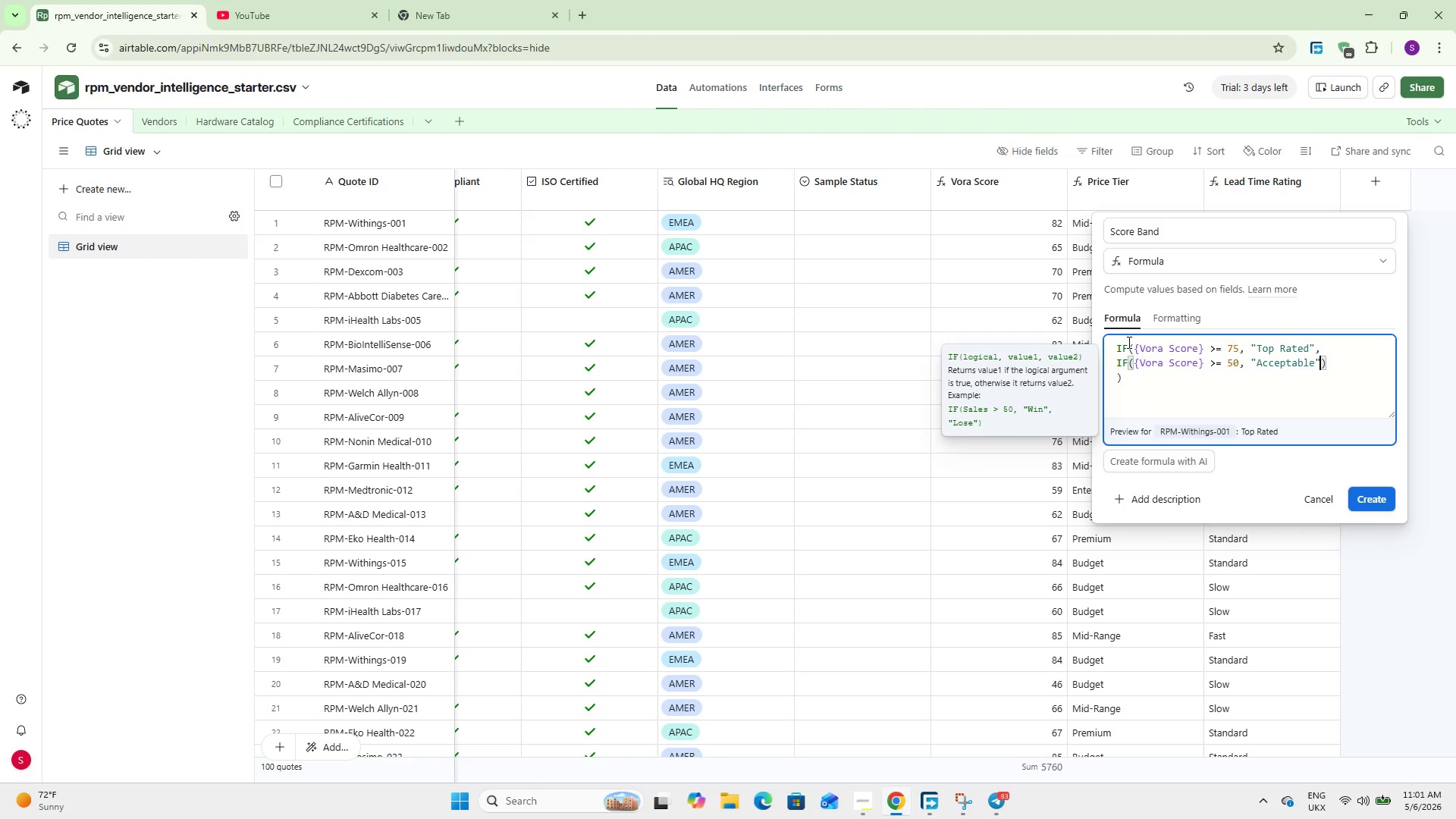 
key(Comma)
 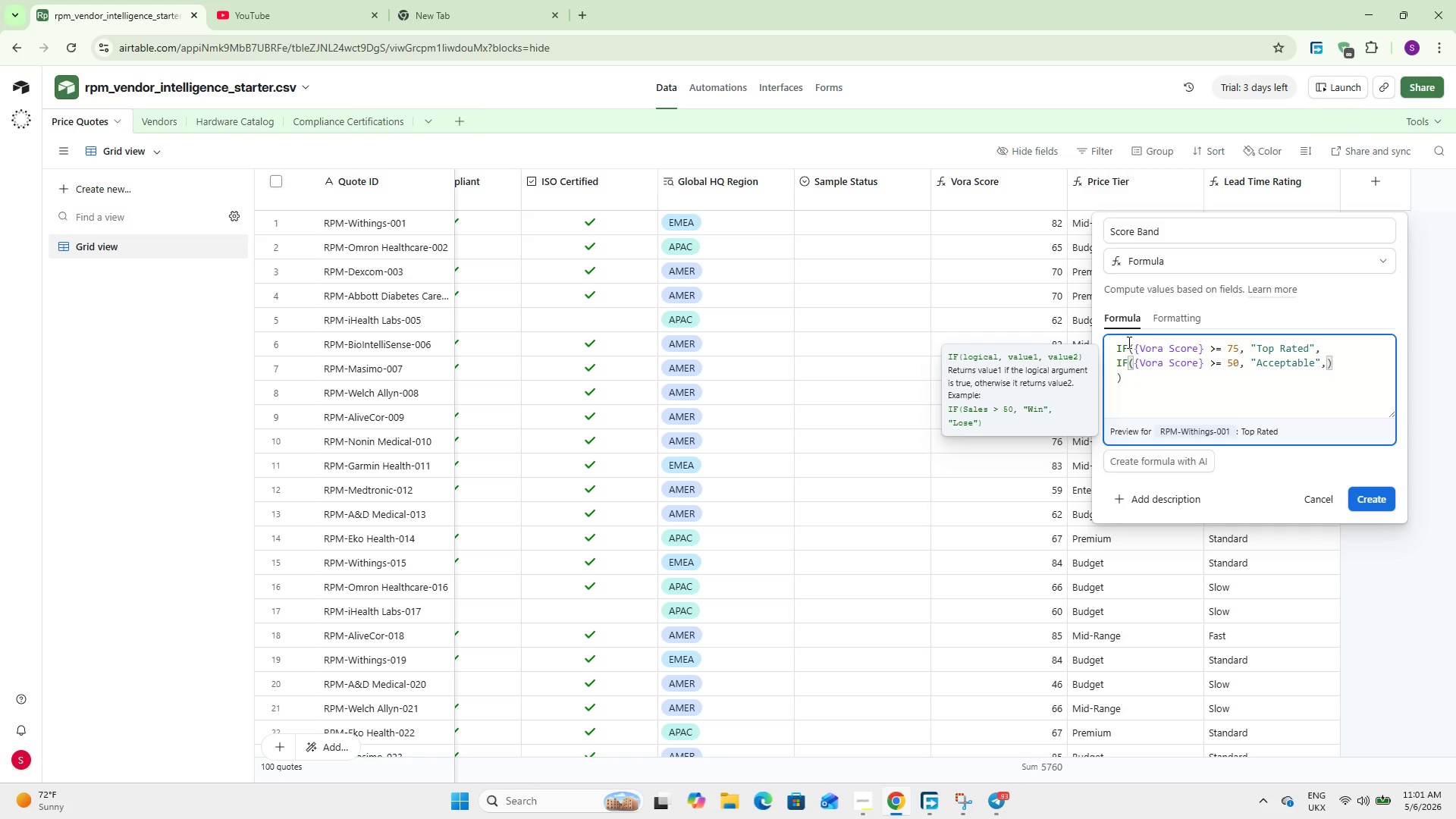 
key(Enter)
 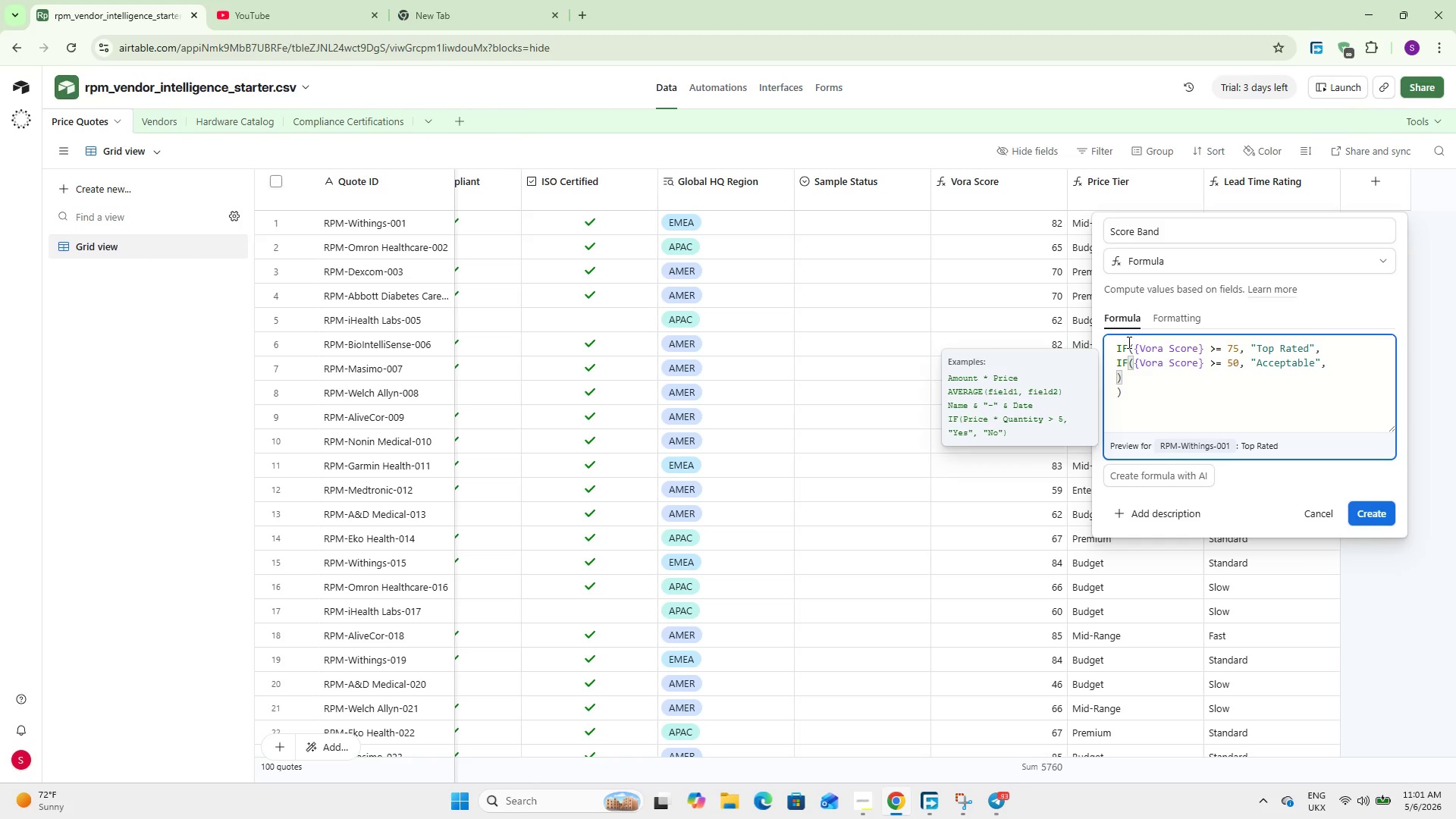 
key(Enter)
 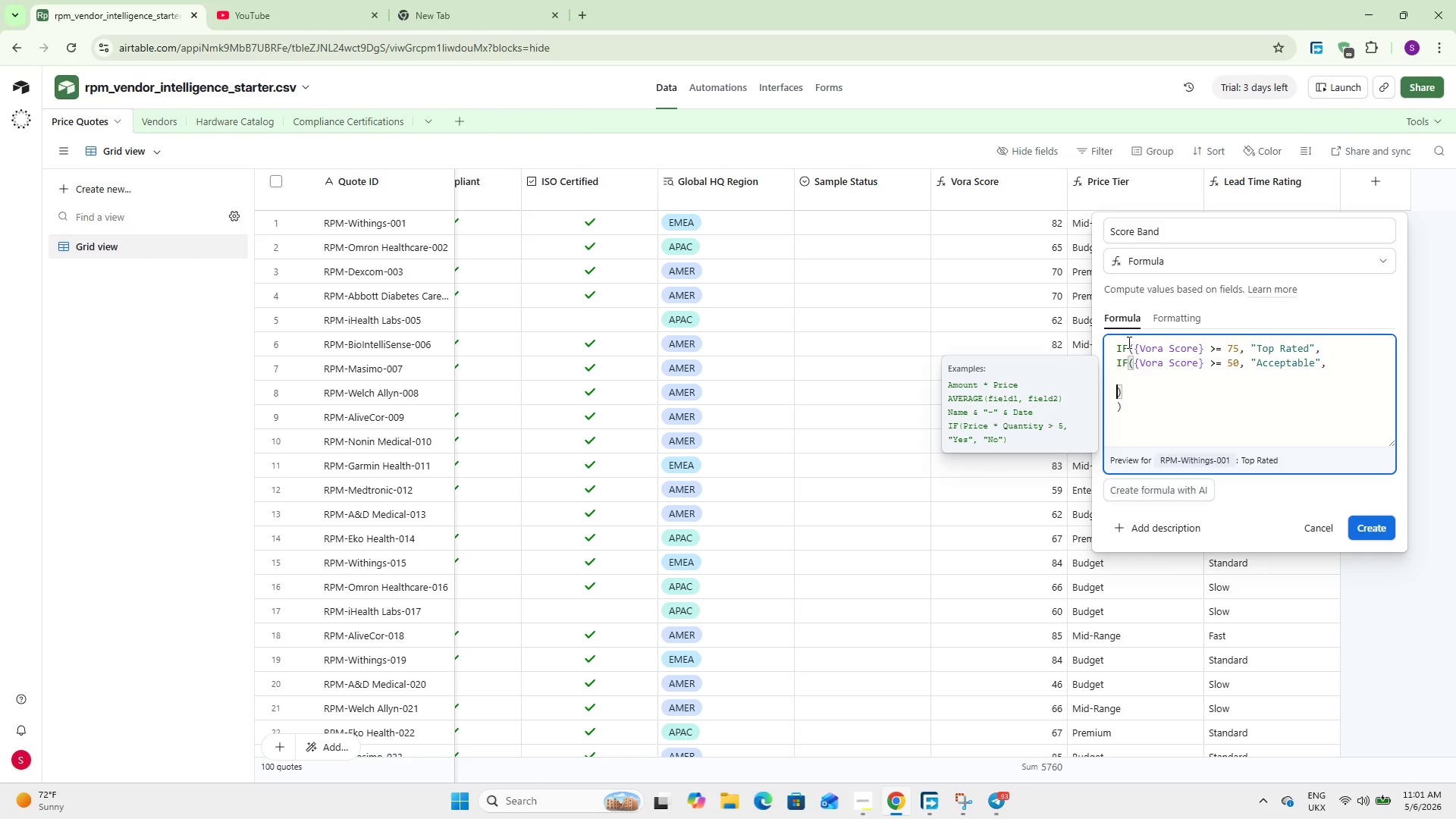 
key(ArrowUp)
 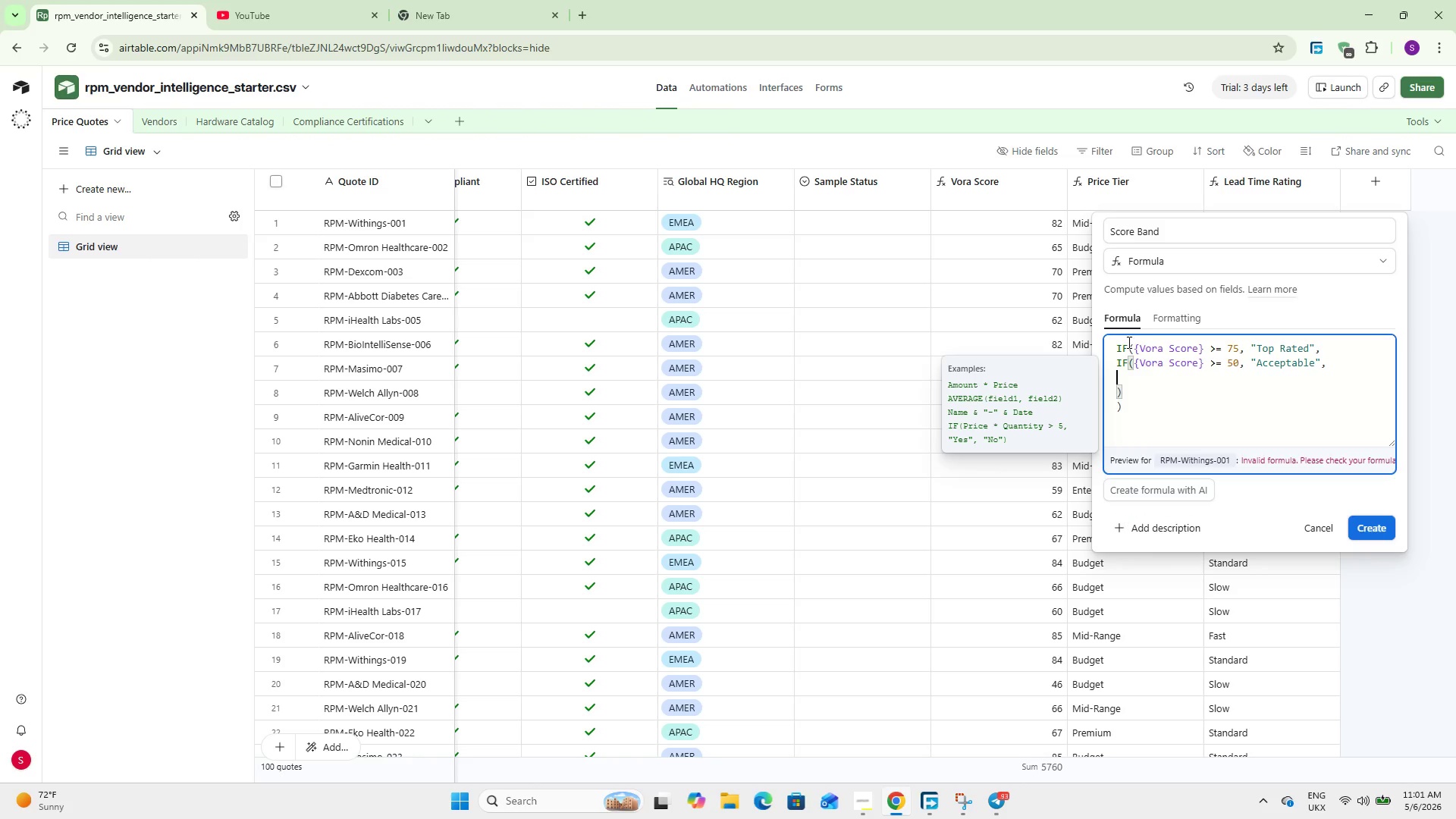 
type(IF(Vora)
 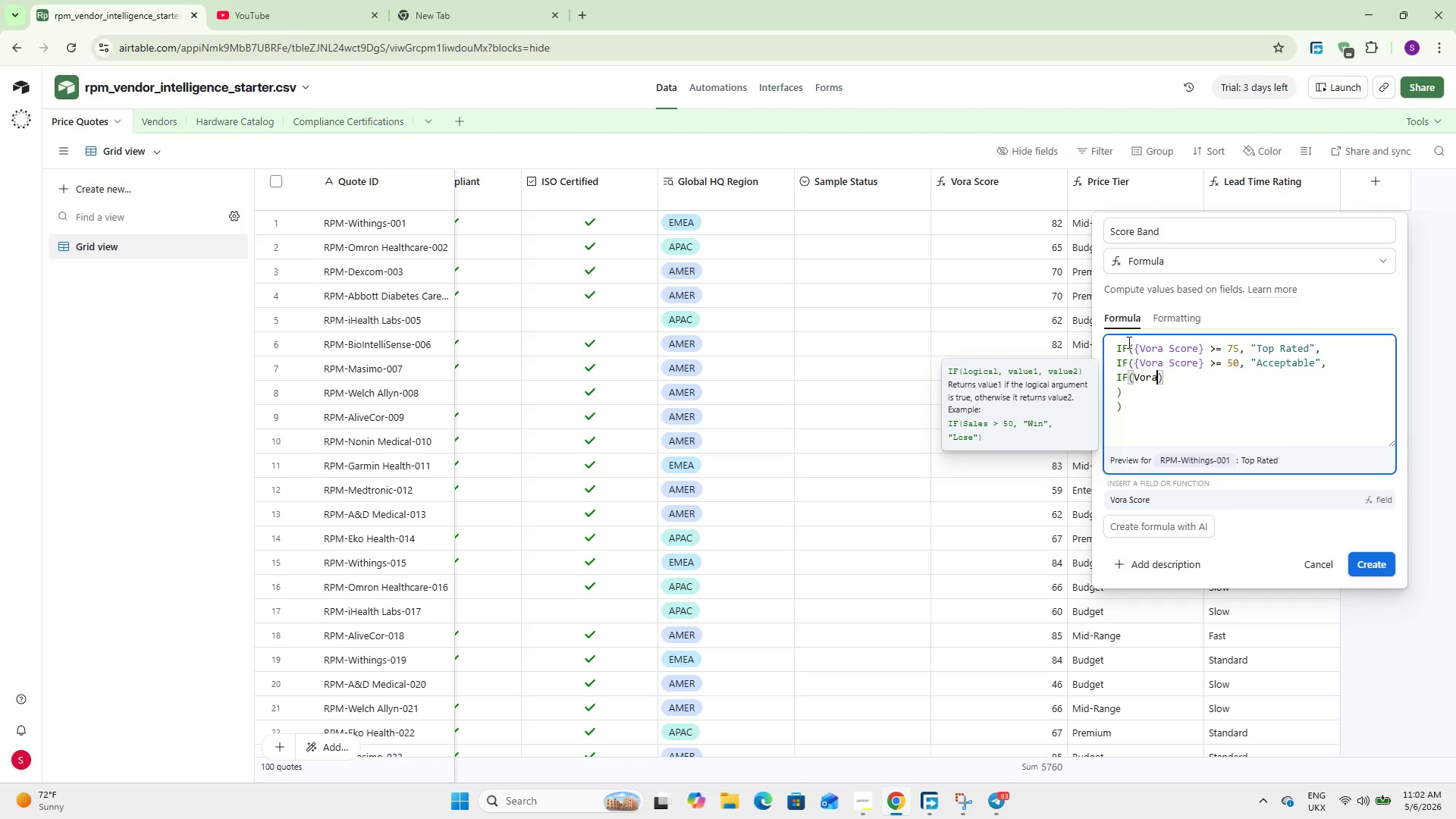 
key(Enter)
 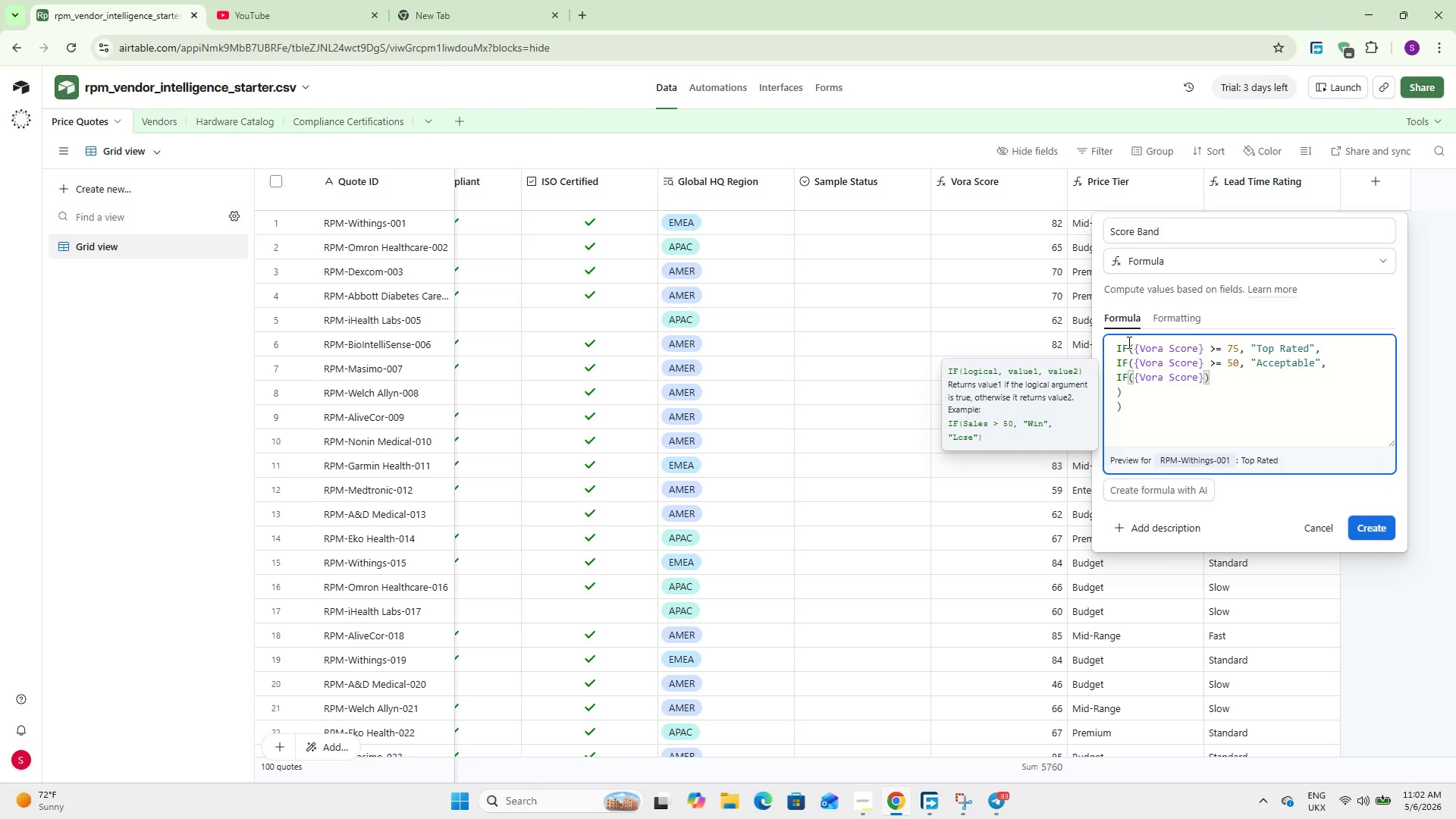 
type( >= 25, @Below Average)
 